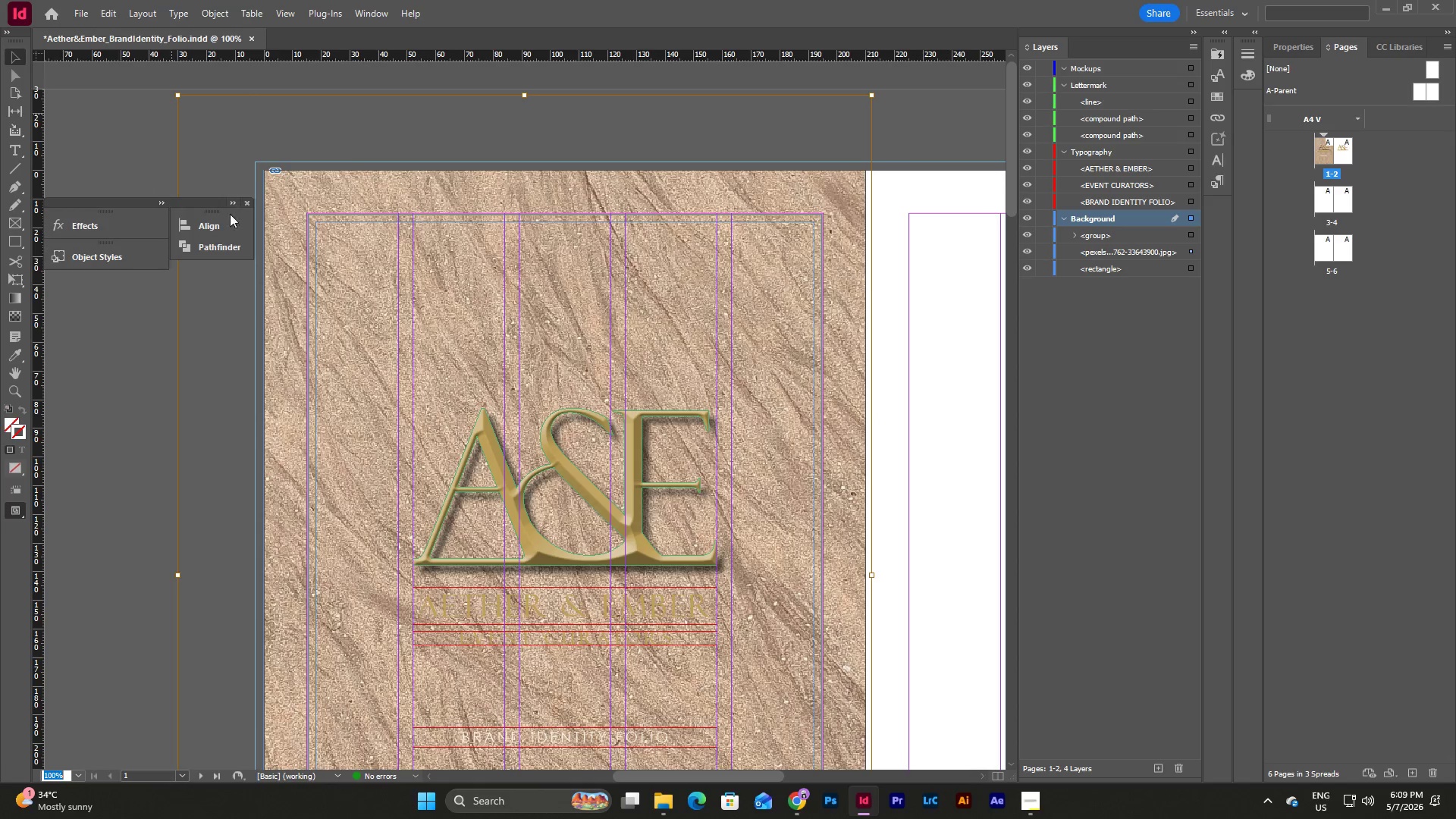 
left_click_drag(start_coordinate=[208, 210], to_coordinate=[82, 277])
 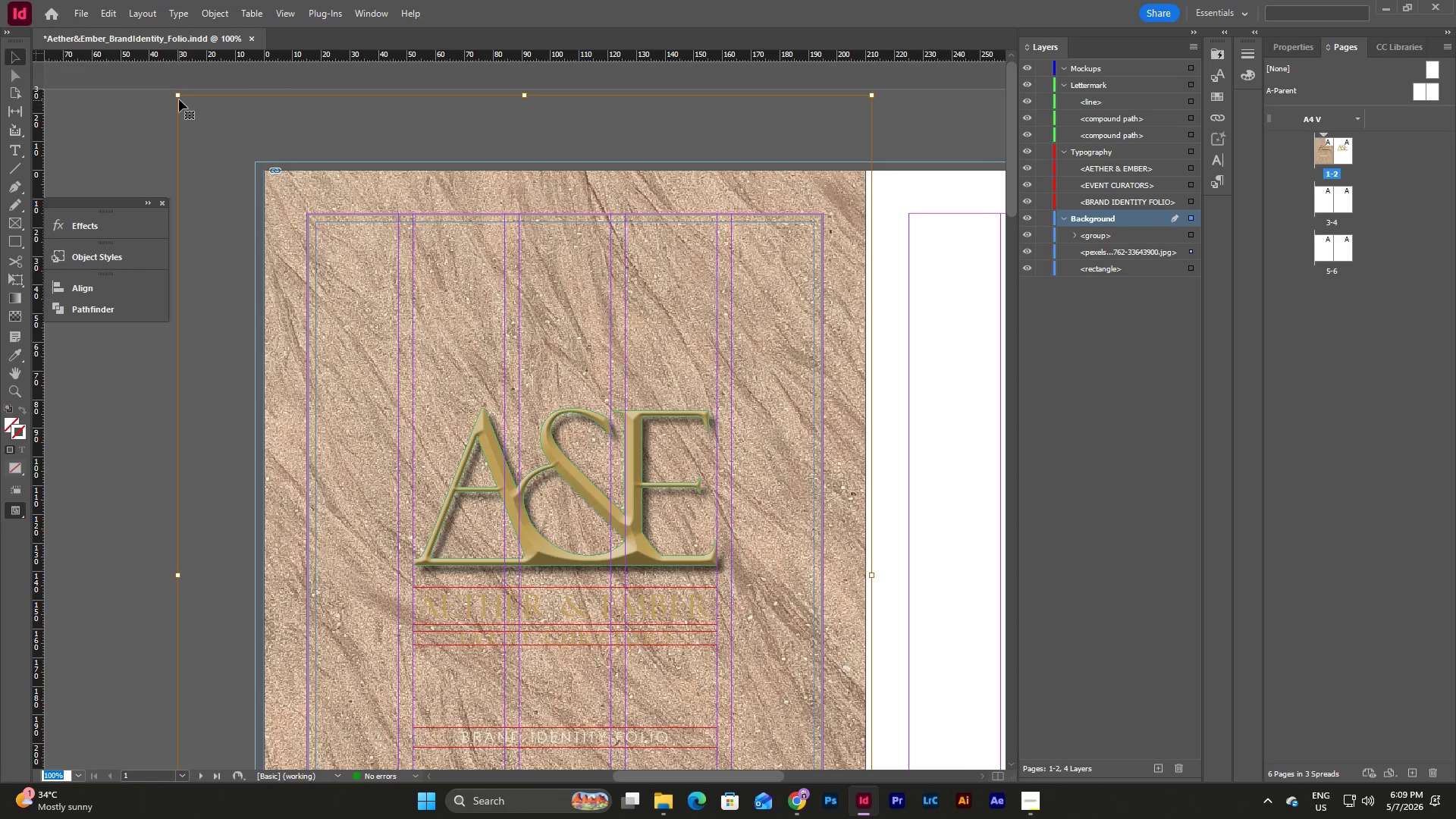 
left_click_drag(start_coordinate=[180, 96], to_coordinate=[262, 171])
 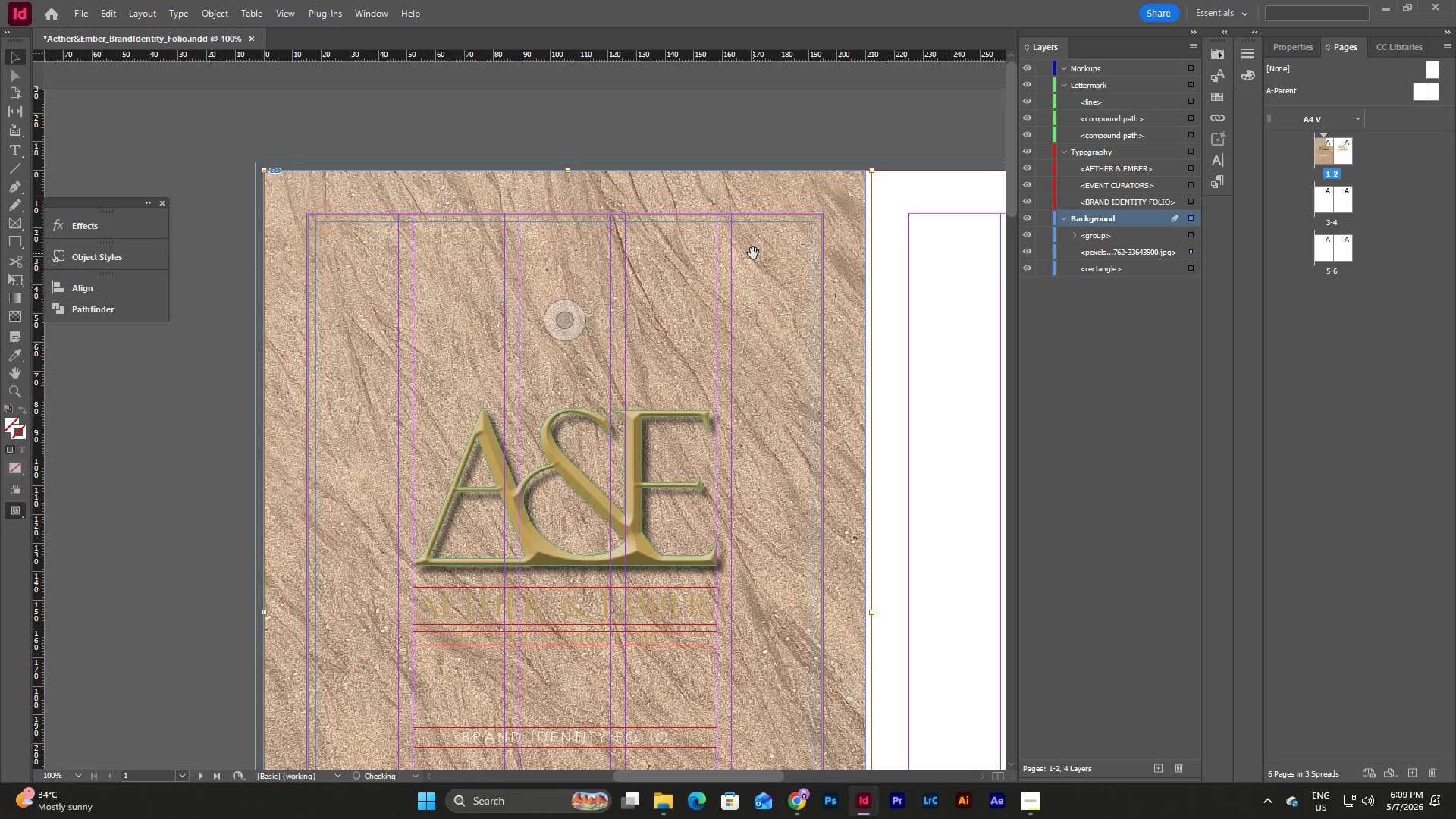 
scroll: coordinate [753, 253], scroll_direction: down, amount: 8.0
 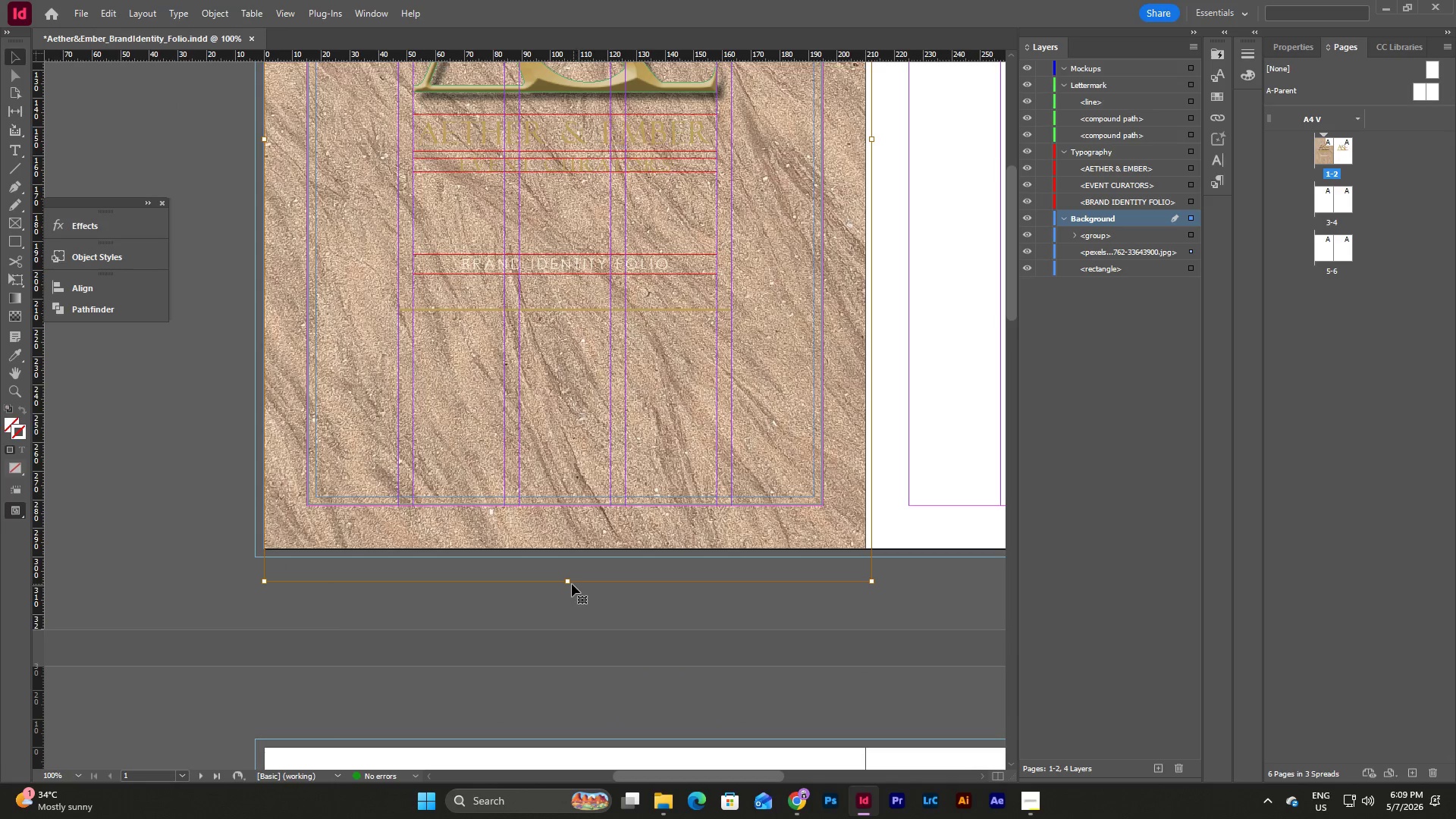 
left_click_drag(start_coordinate=[568, 584], to_coordinate=[566, 548])
 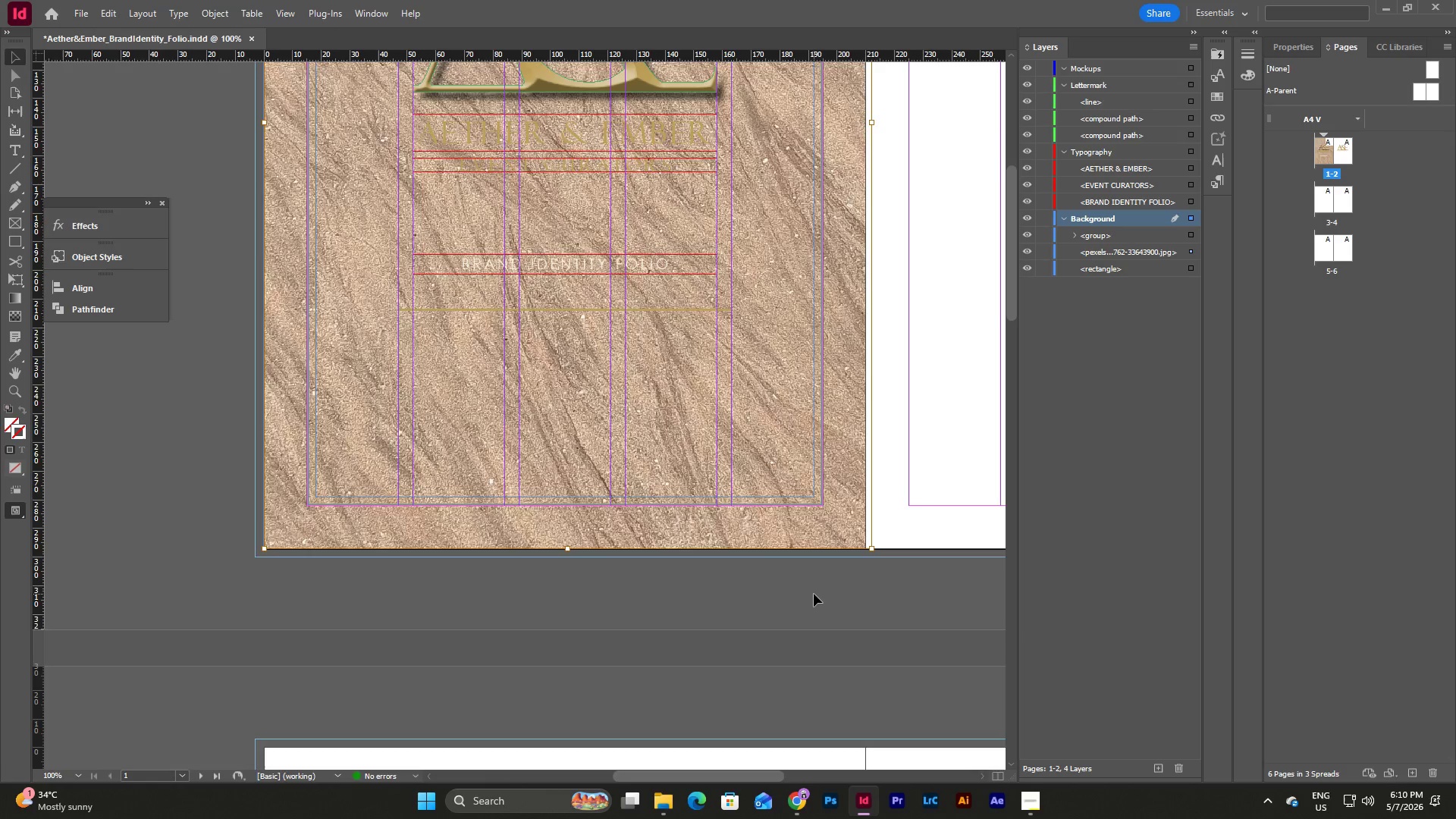 
scroll: coordinate [814, 594], scroll_direction: up, amount: 5.0
 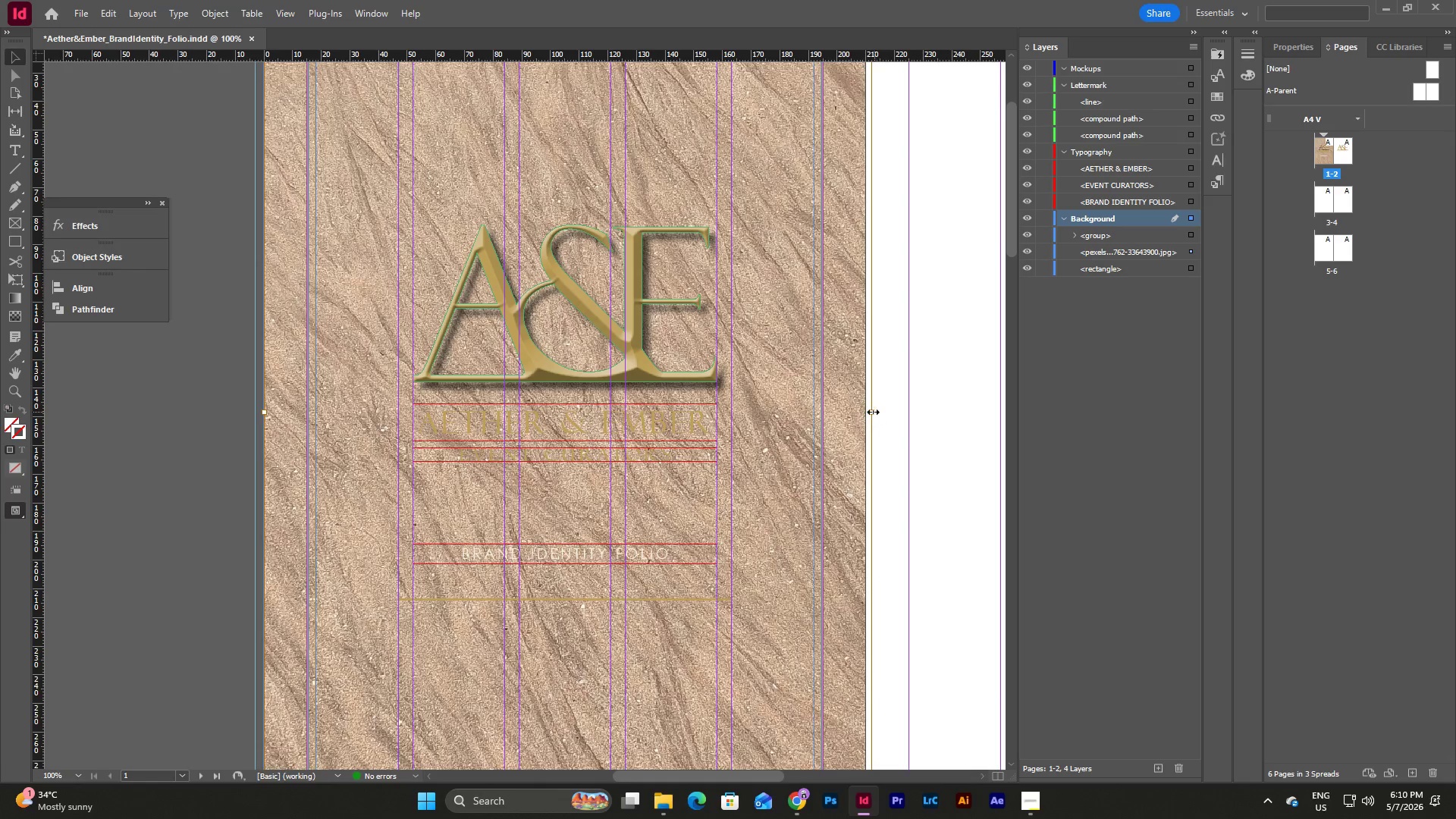 
left_click_drag(start_coordinate=[870, 412], to_coordinate=[866, 412])
 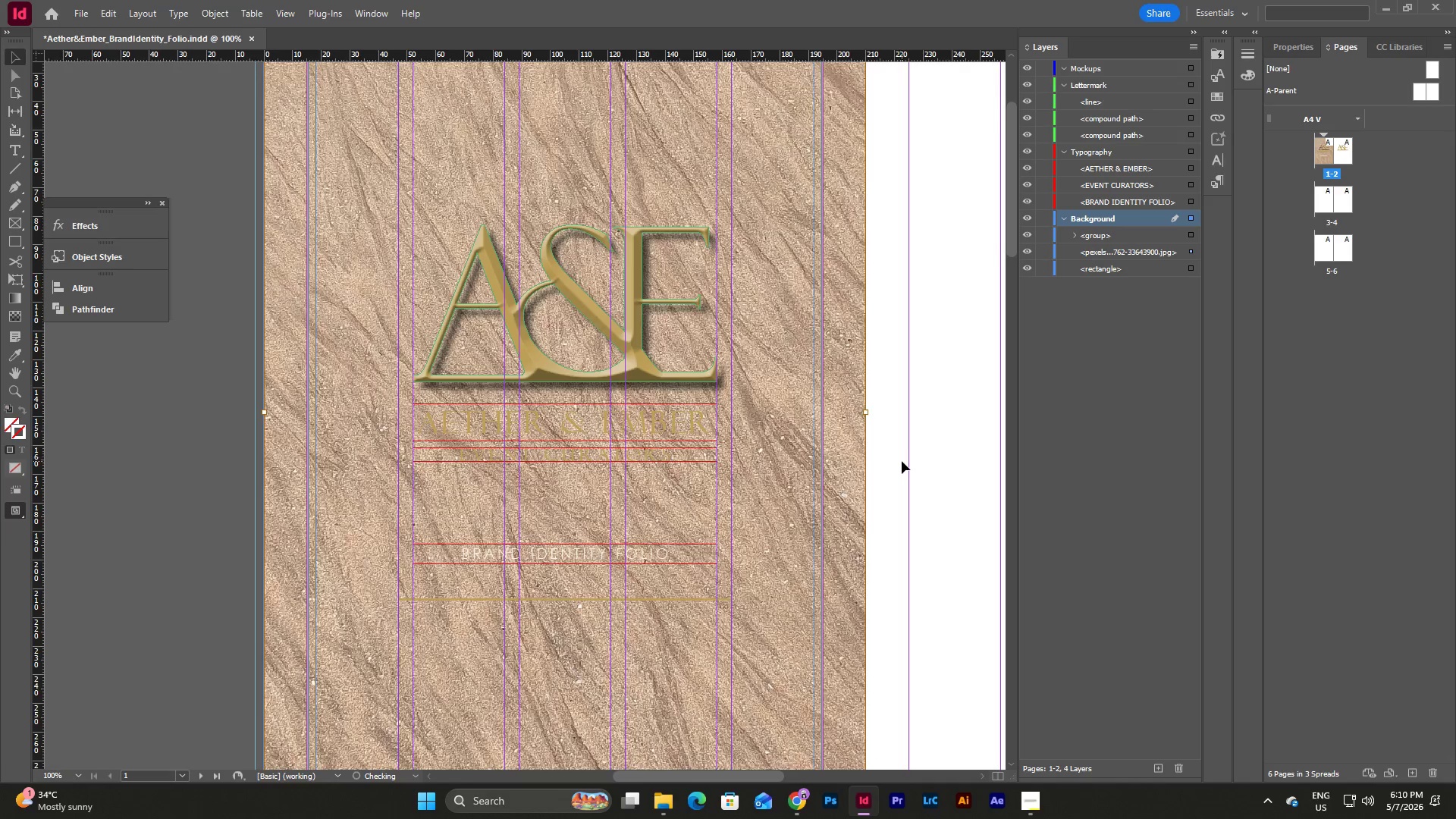 
scroll: coordinate [905, 462], scroll_direction: up, amount: 5.0
 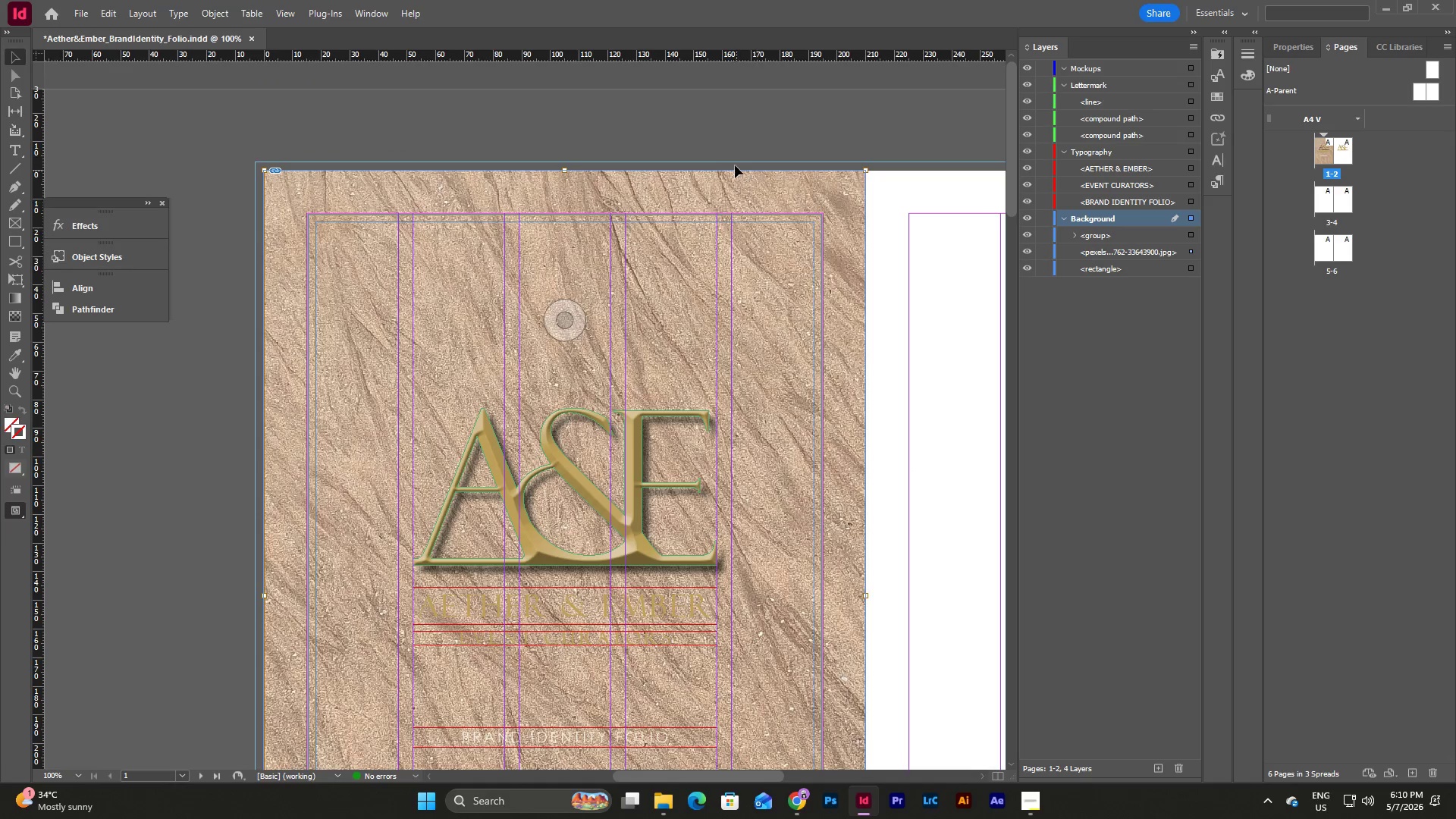 
left_click([725, 131])
 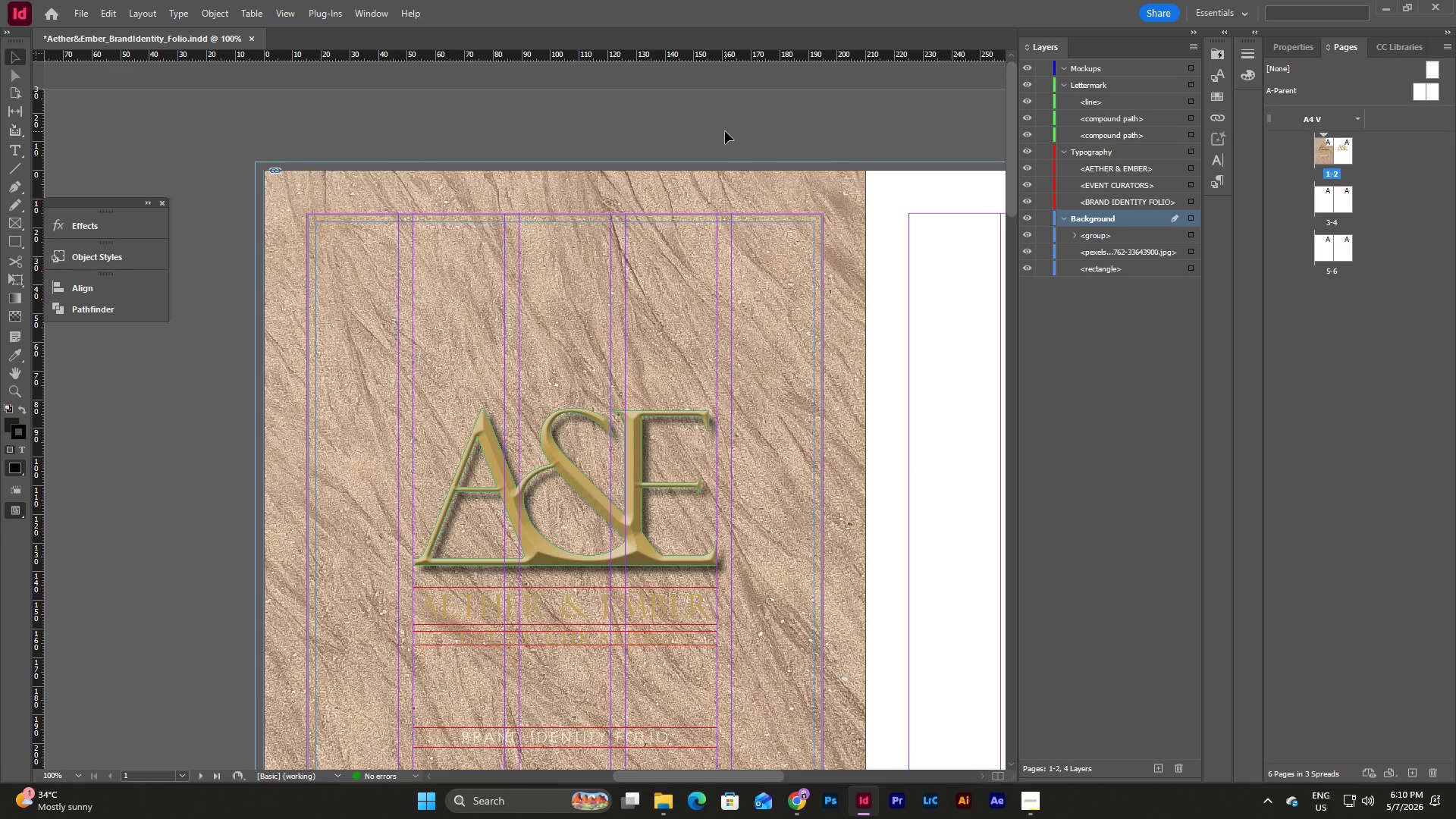 
type(ww)
 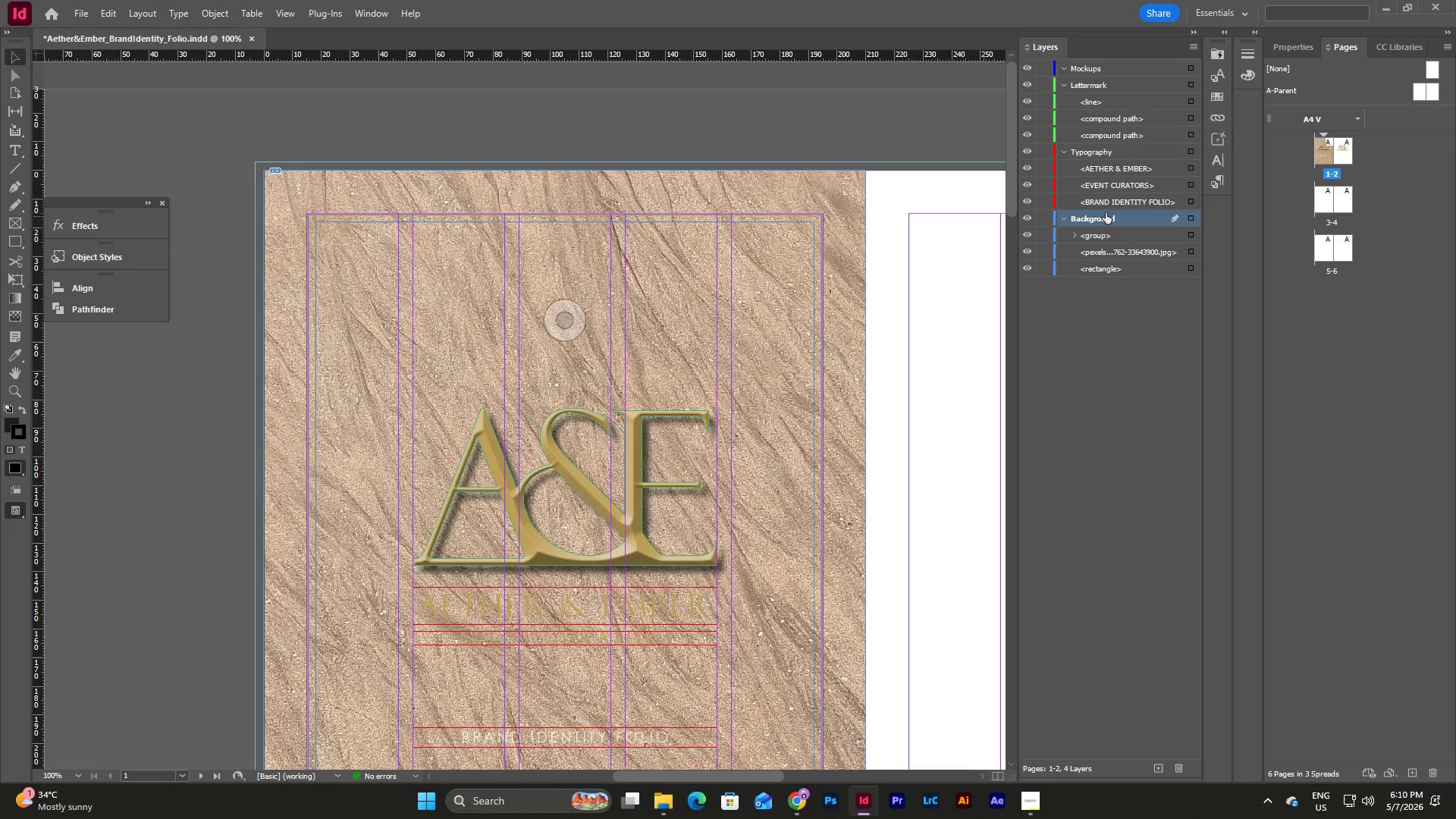 
left_click([1111, 346])
 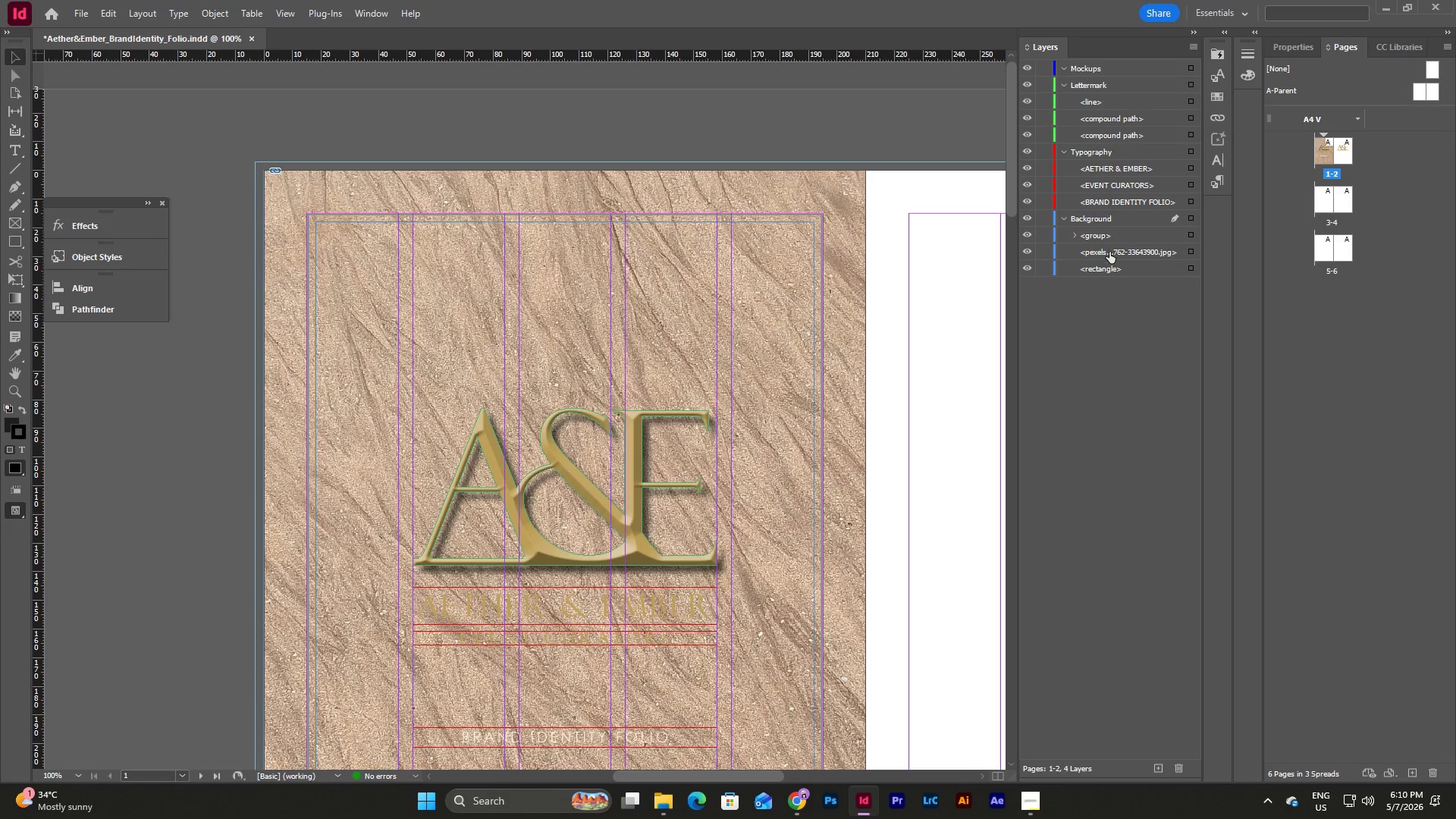 
left_click([1109, 252])
 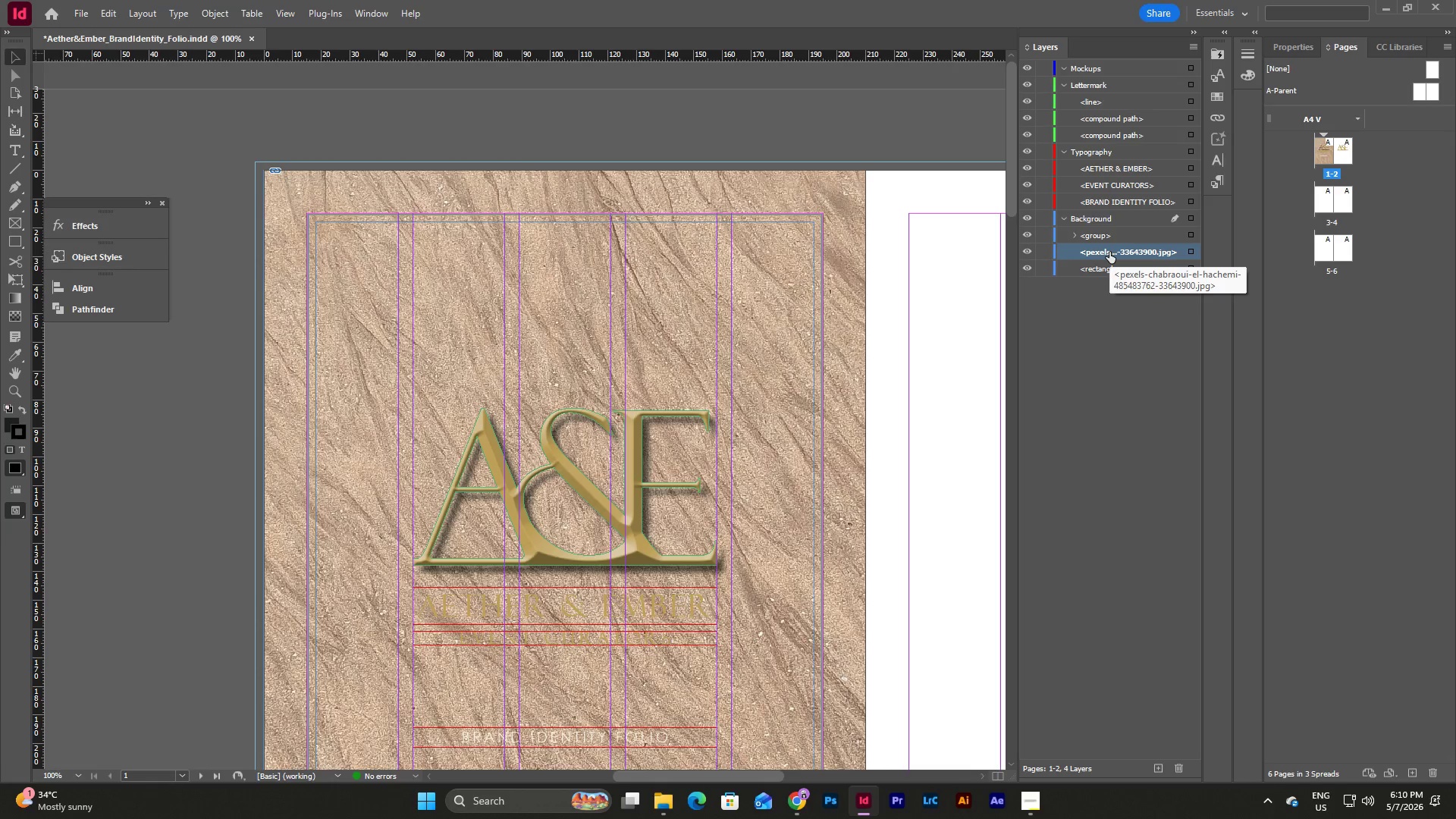 
right_click([1109, 252])
 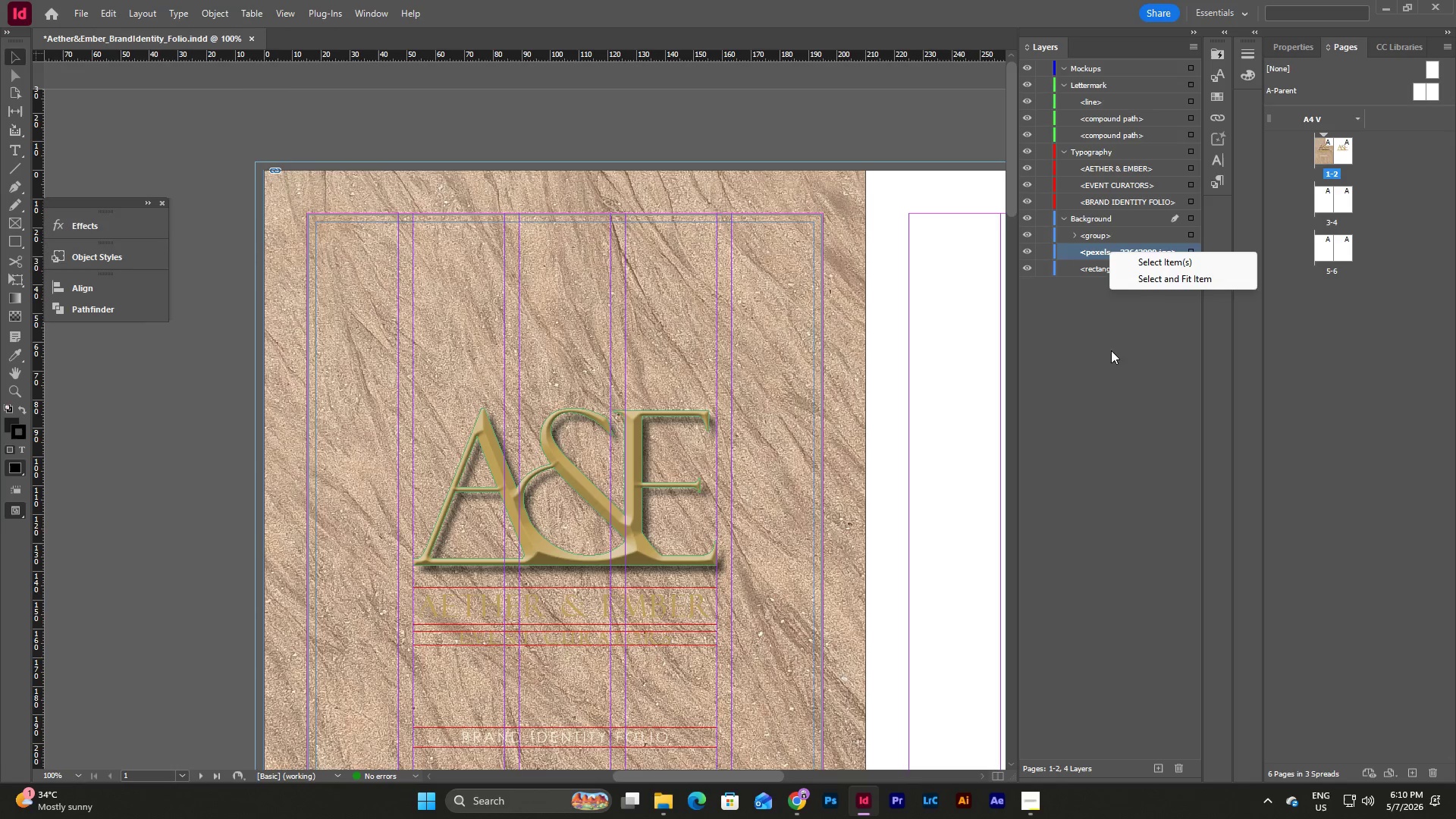 
left_click([1116, 387])
 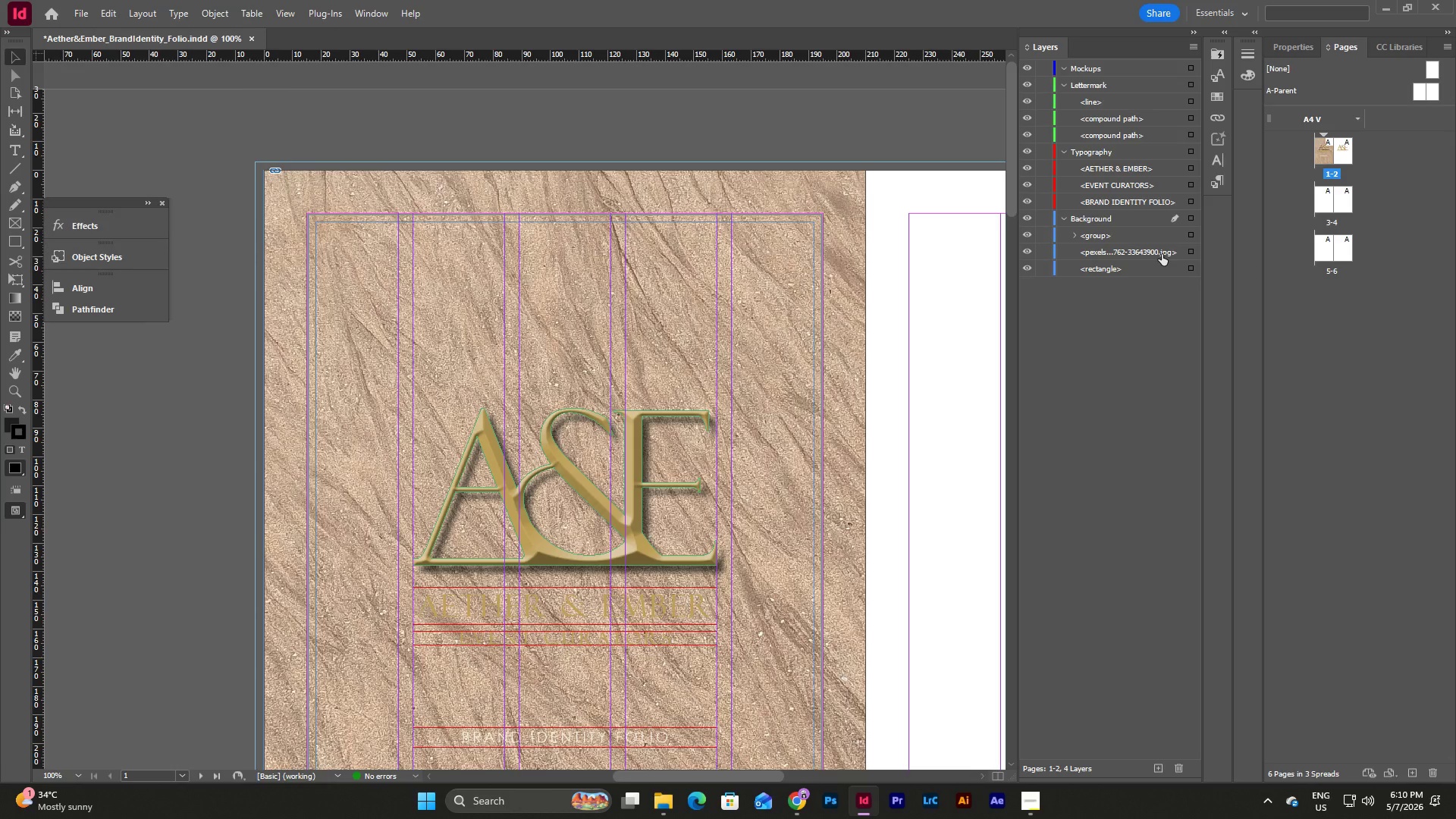 
left_click([1162, 254])
 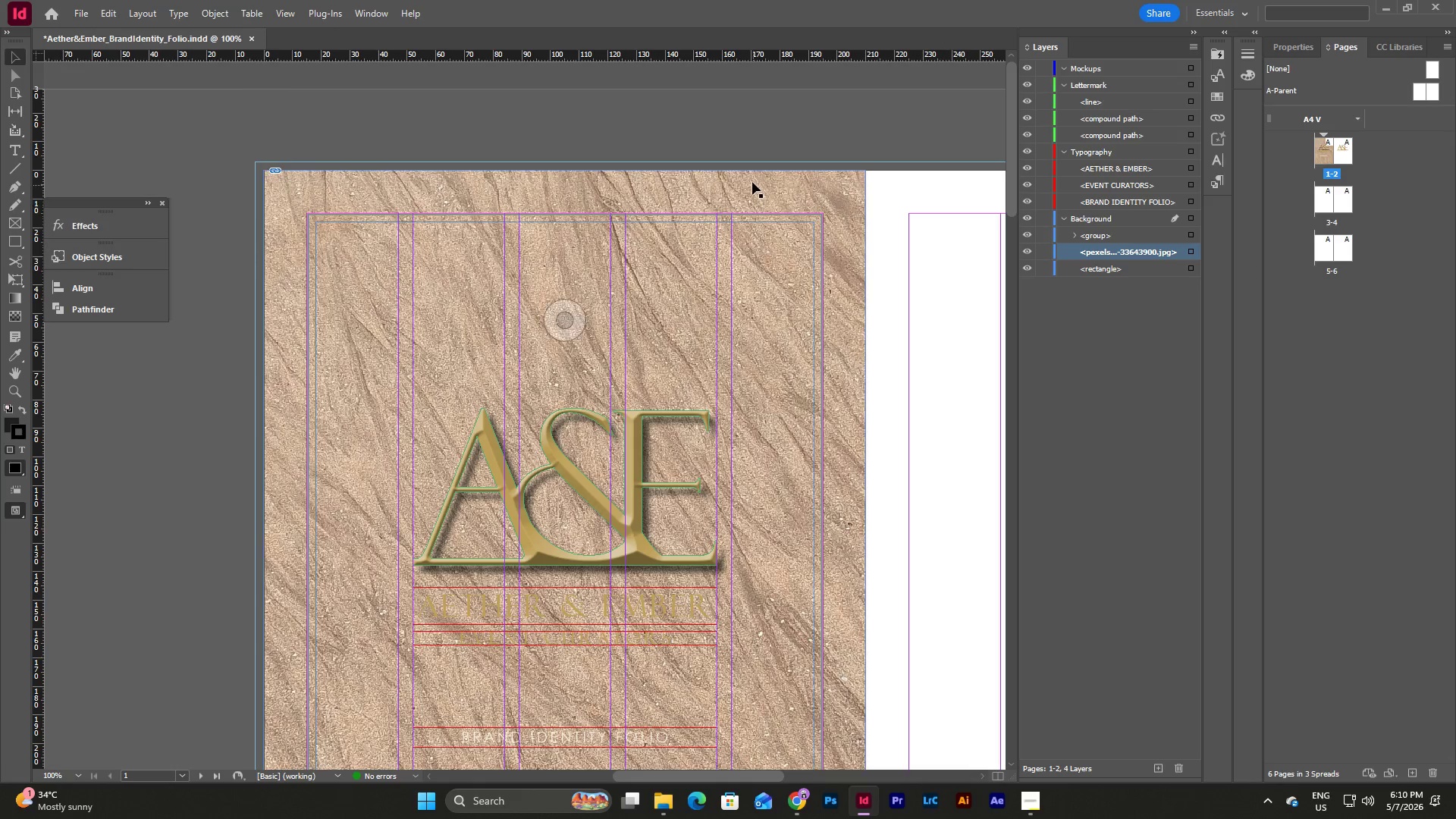 
left_click([788, 184])
 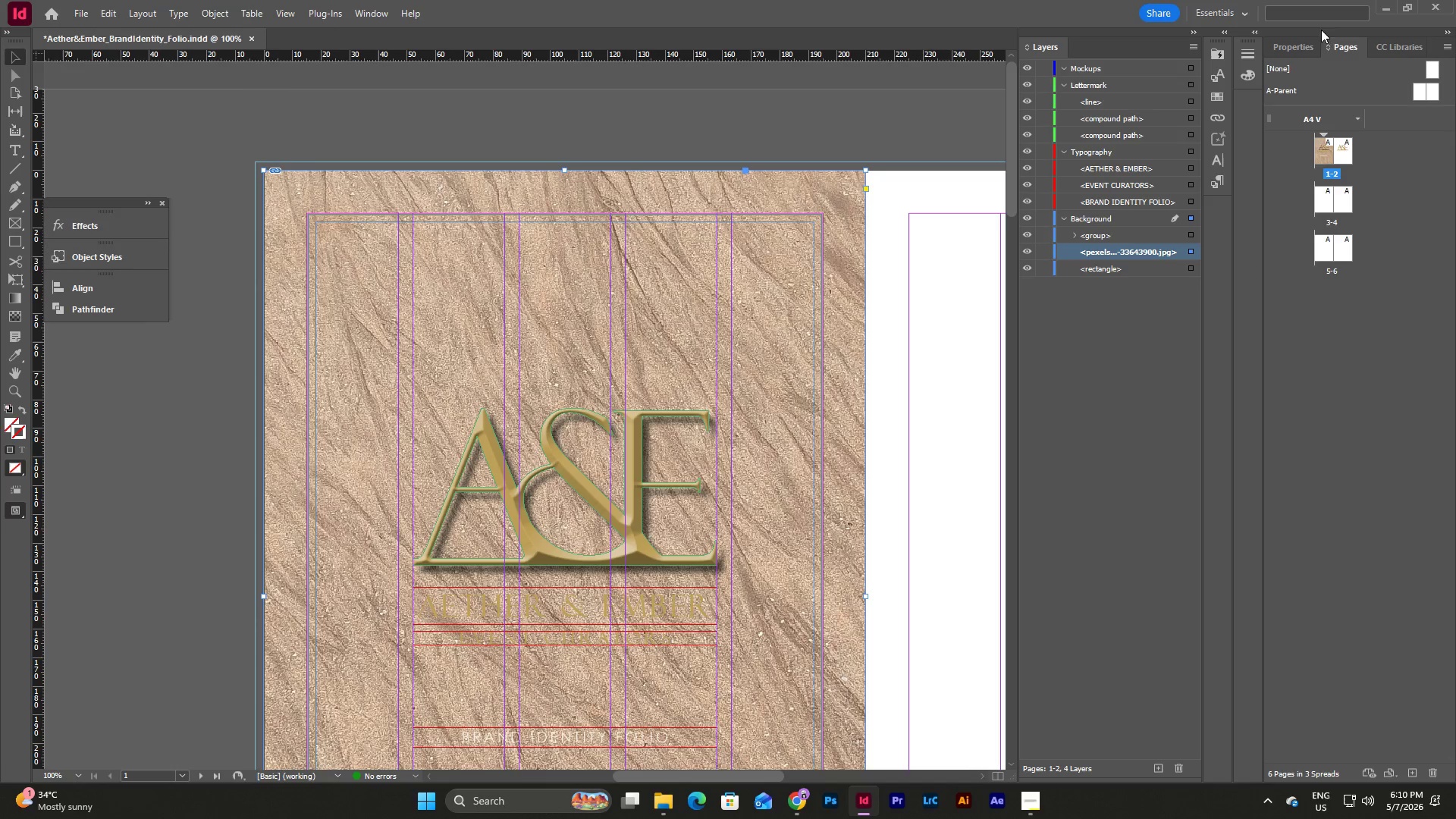 
left_click([1304, 42])
 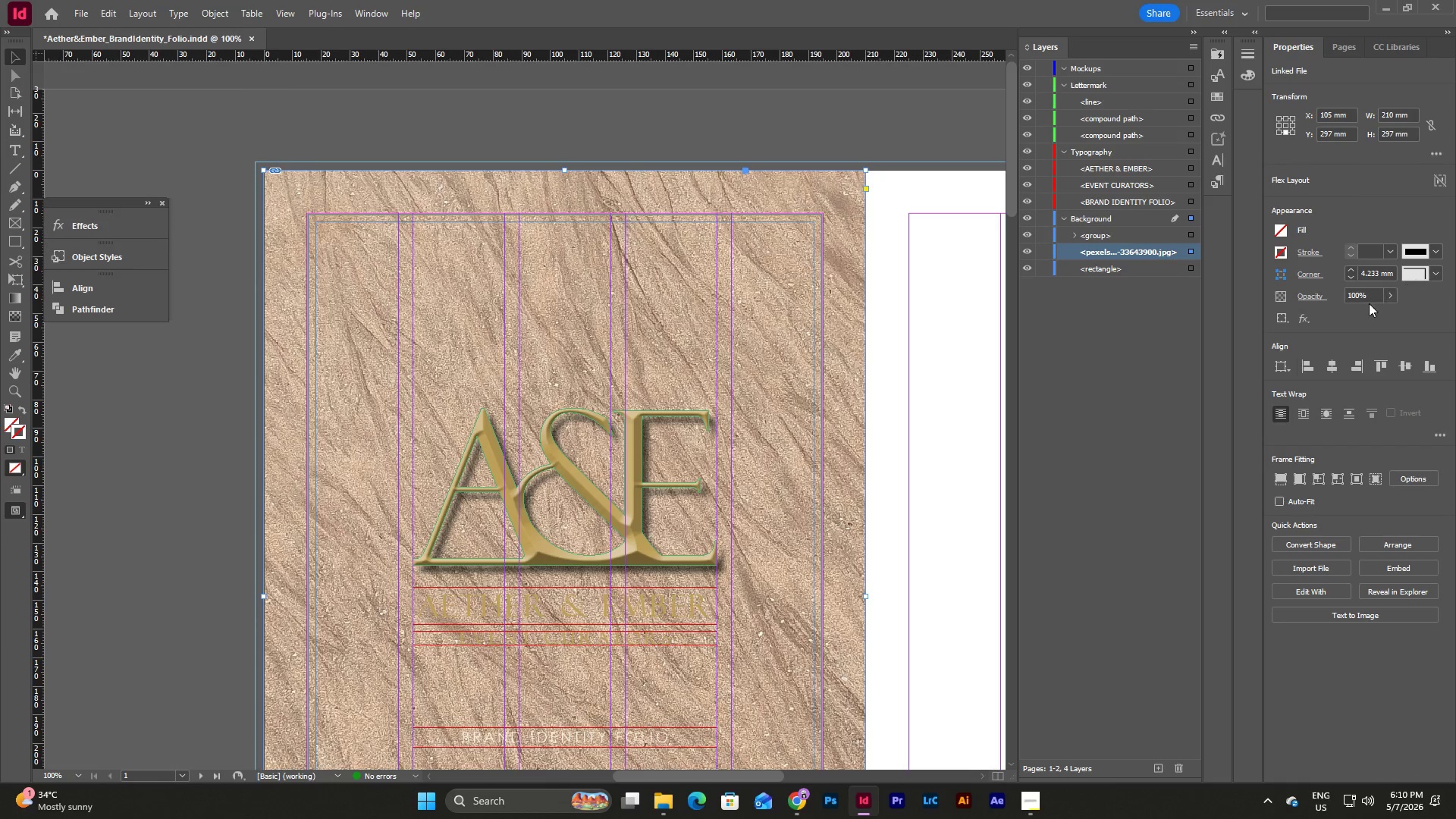 
left_click([1390, 294])
 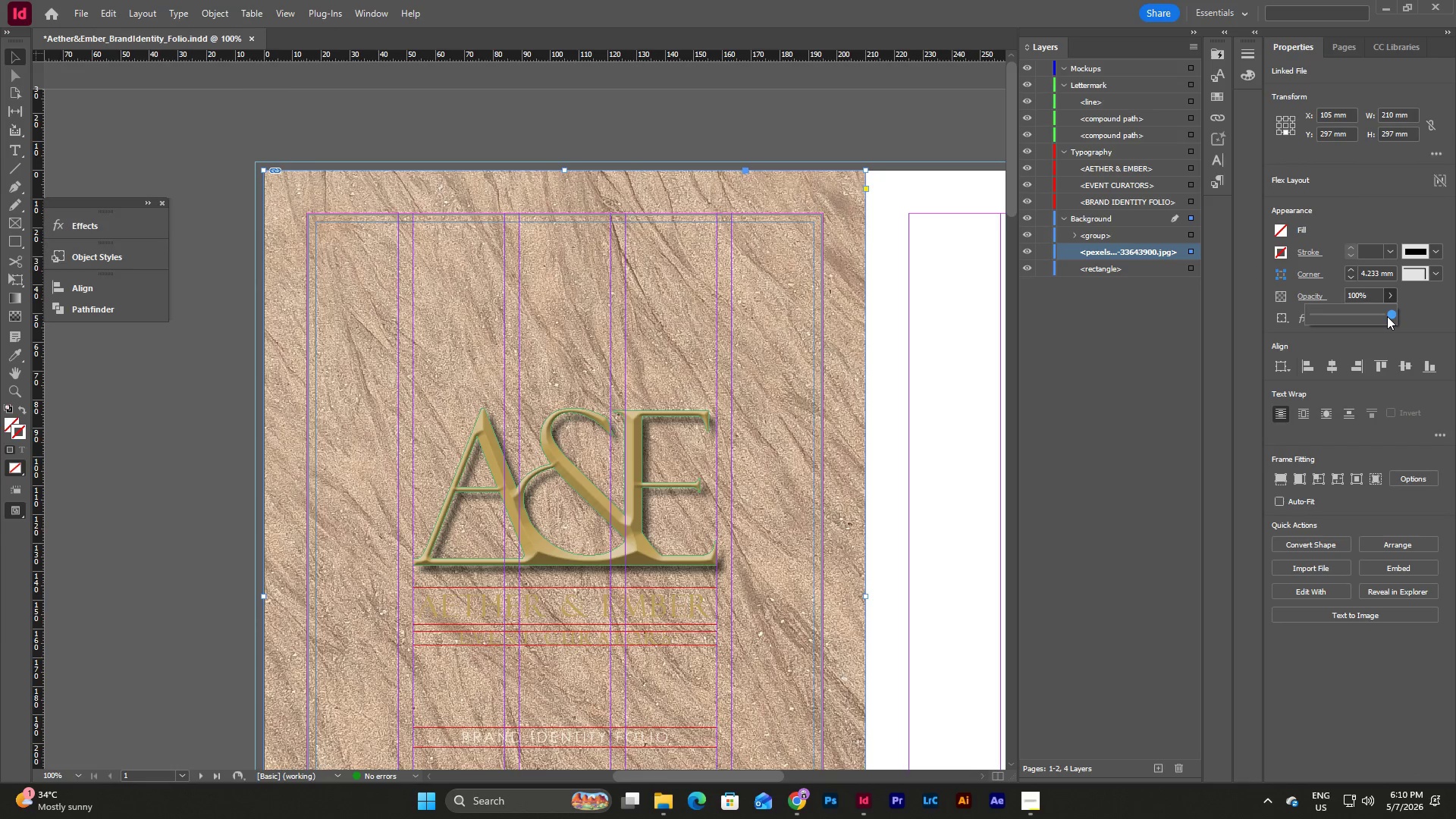 
left_click_drag(start_coordinate=[1387, 316], to_coordinate=[1319, 319])
 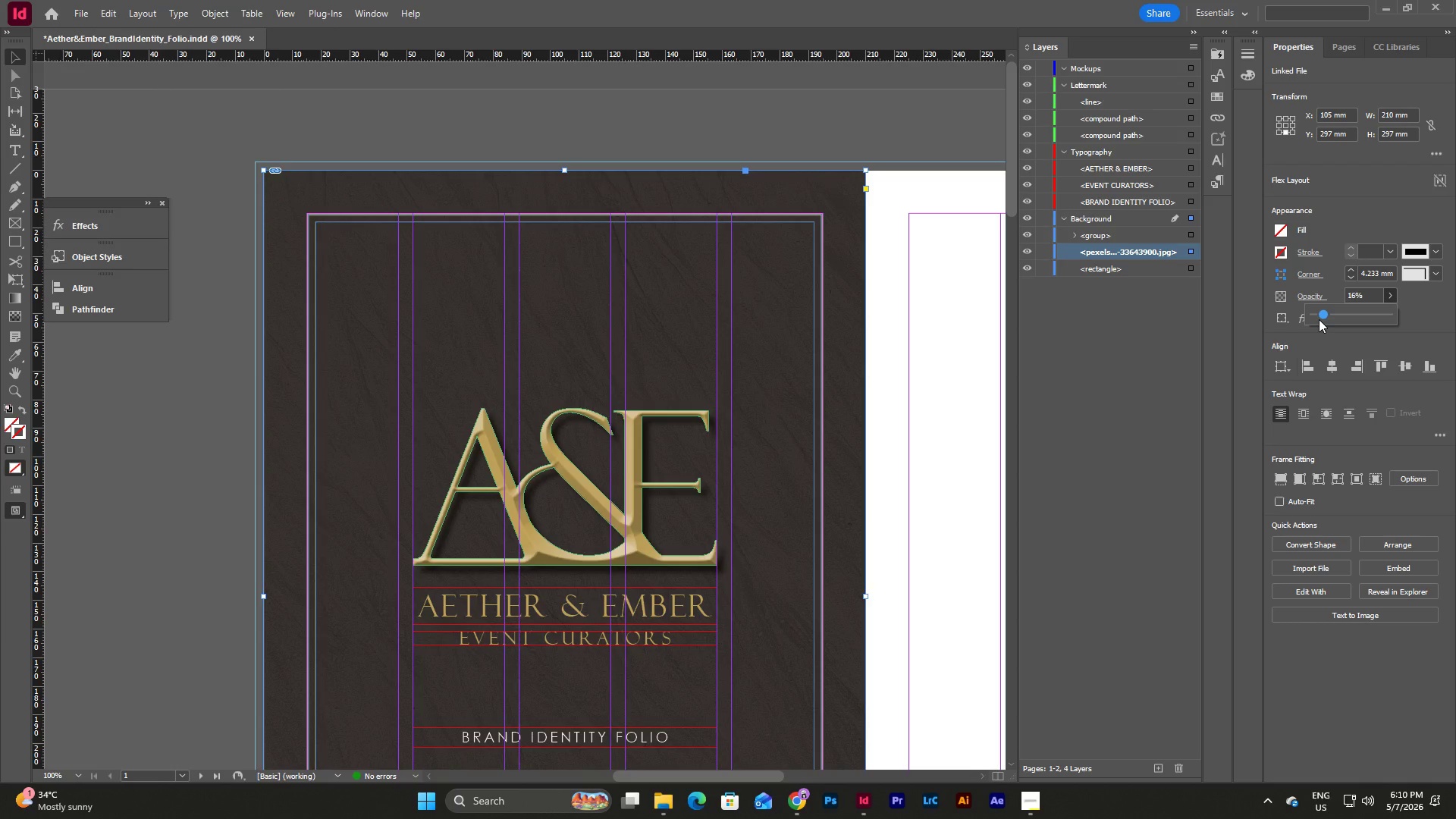 
left_click_drag(start_coordinate=[1319, 319], to_coordinate=[1398, 313])
 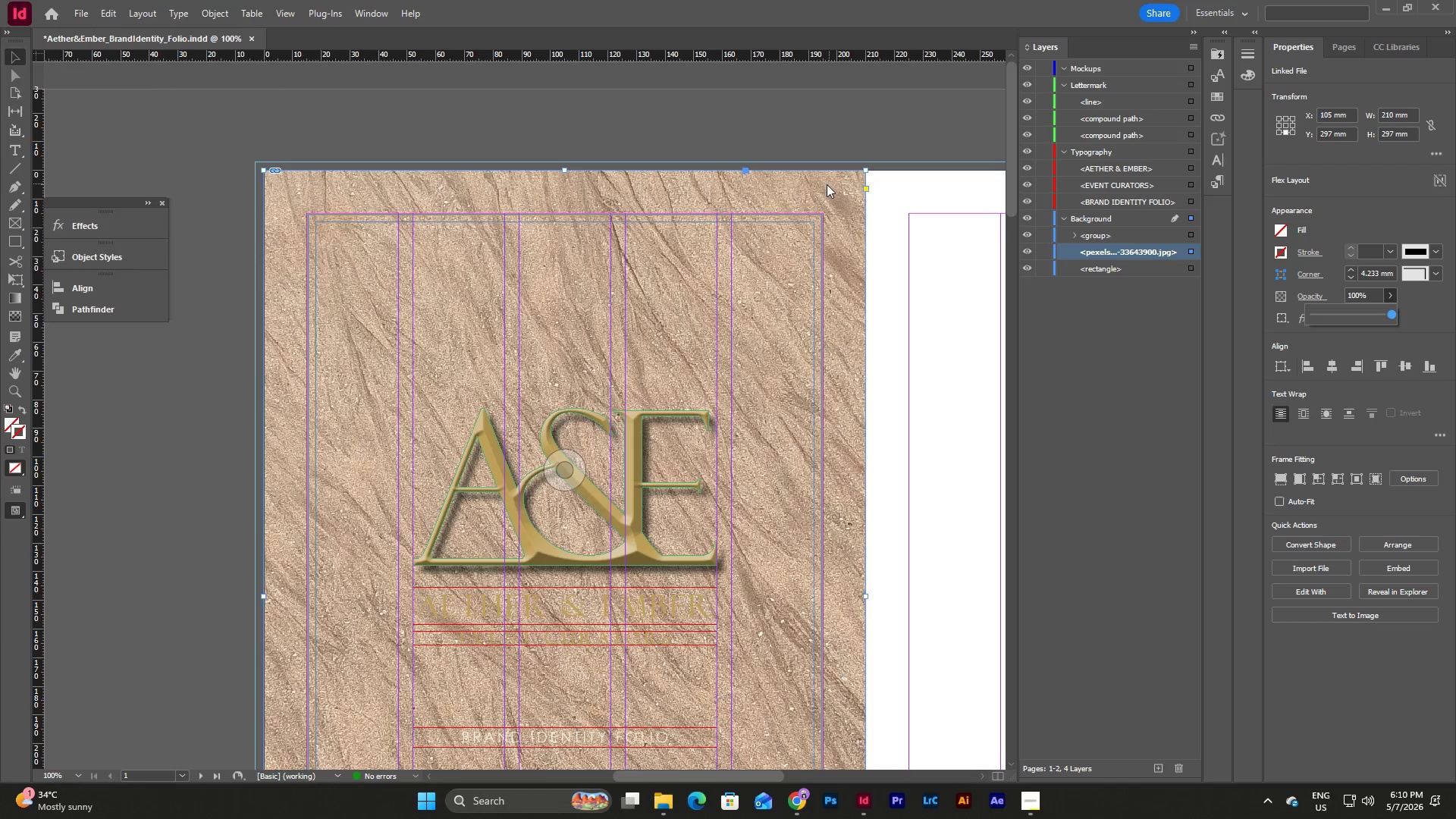 
right_click([827, 184])
 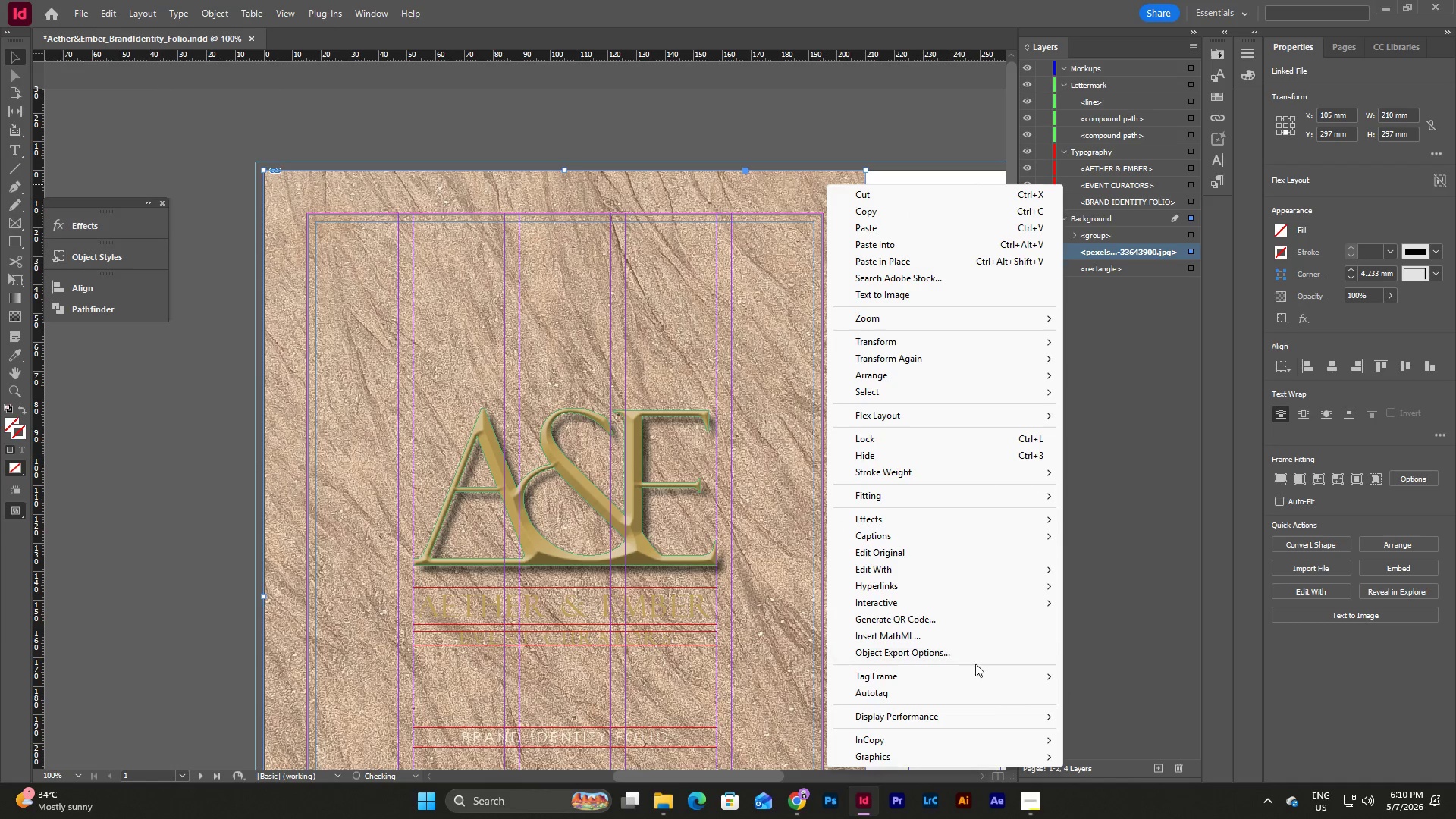 
left_click([962, 514])
 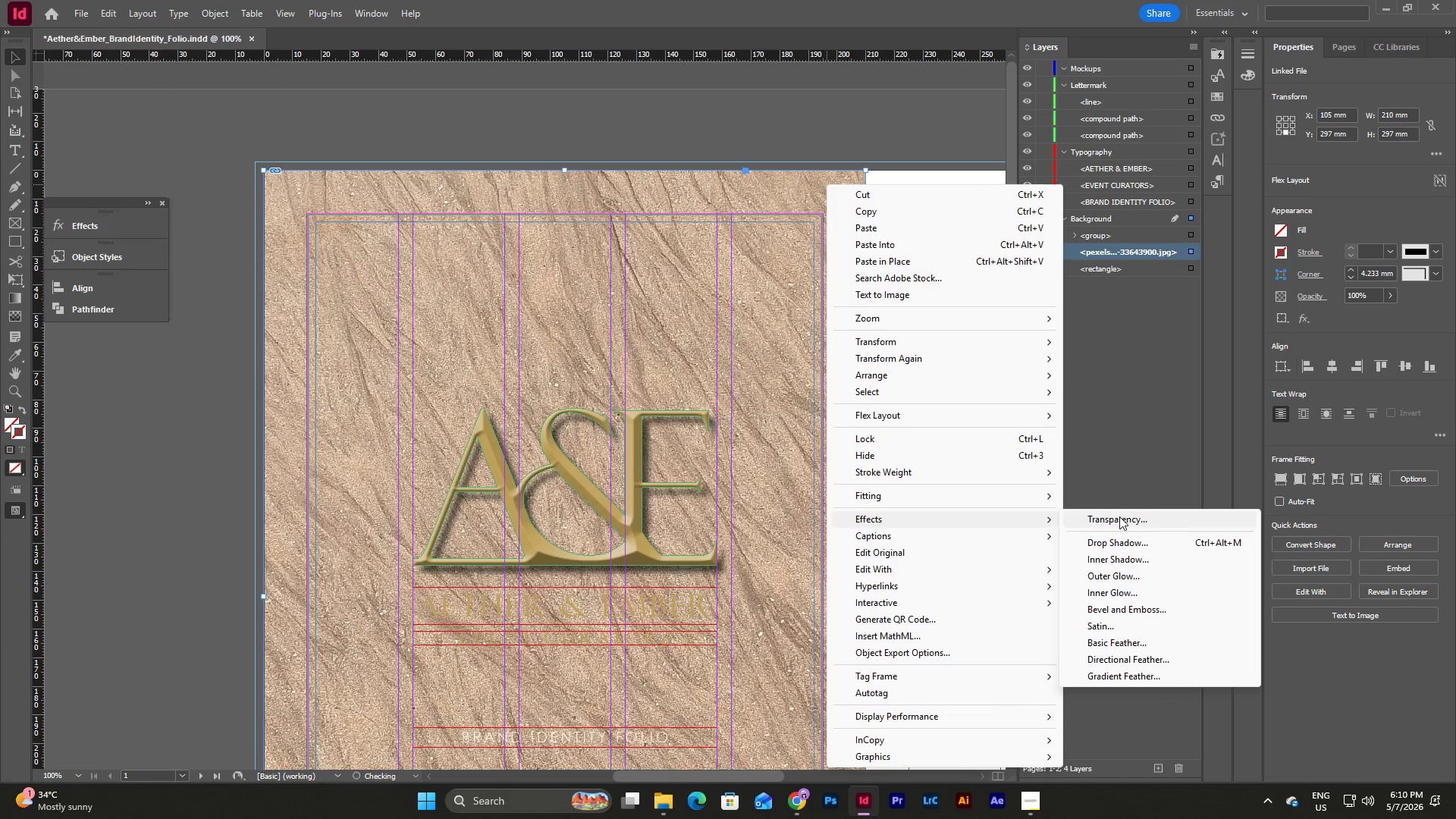 
left_click([1119, 516])
 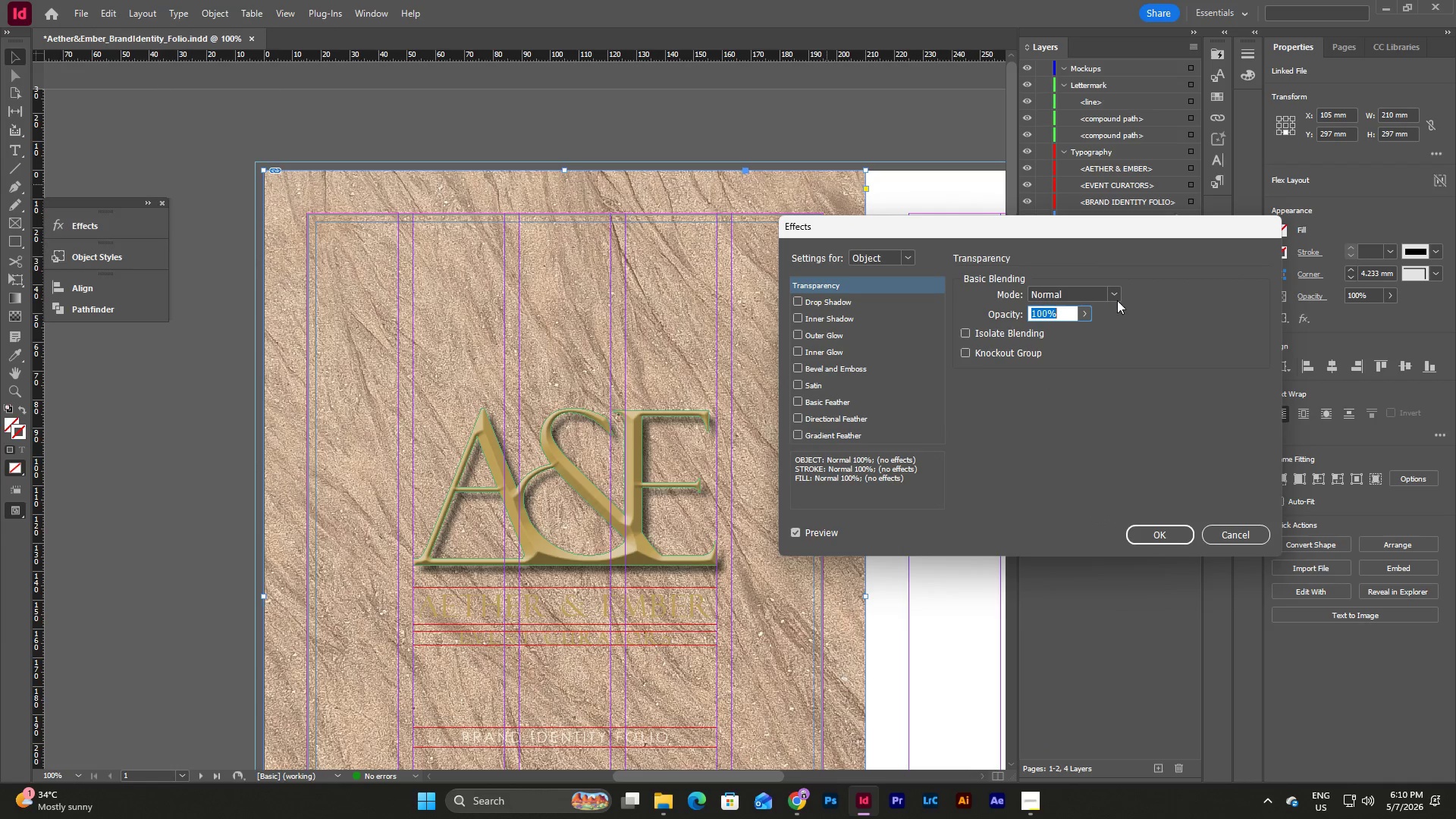 
left_click([1116, 286])
 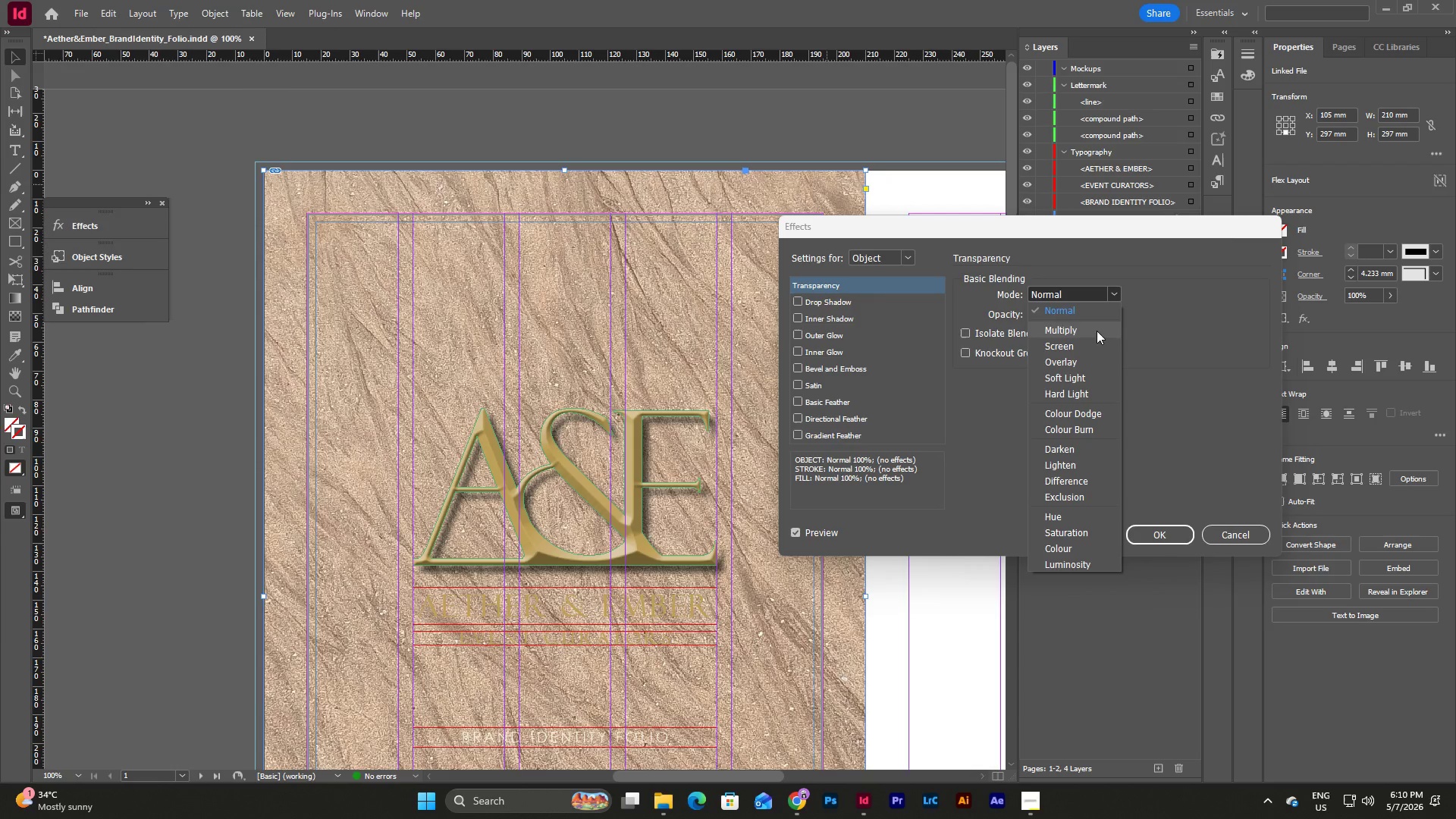 
left_click([1119, 293])
 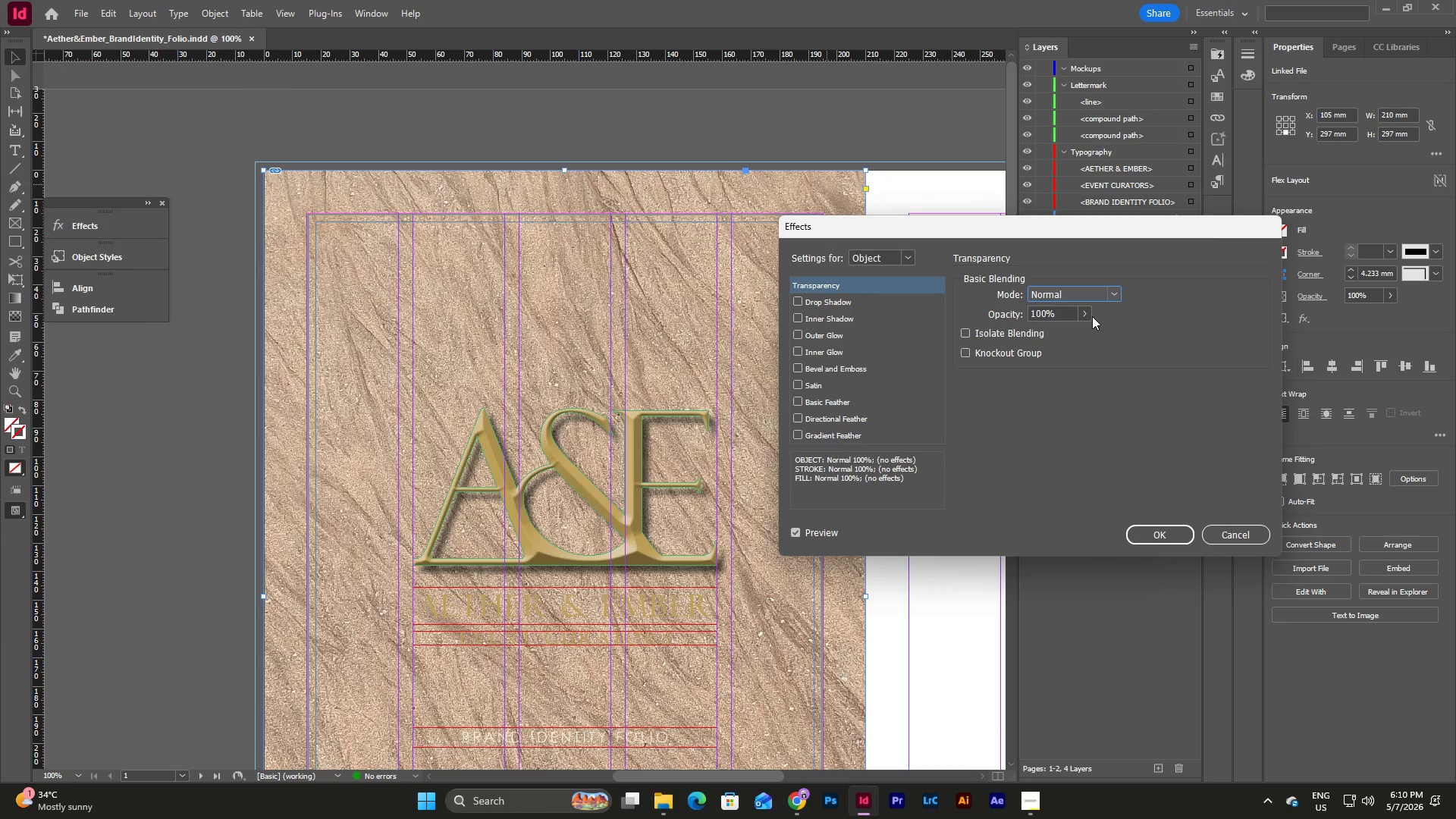 
left_click([1082, 312])
 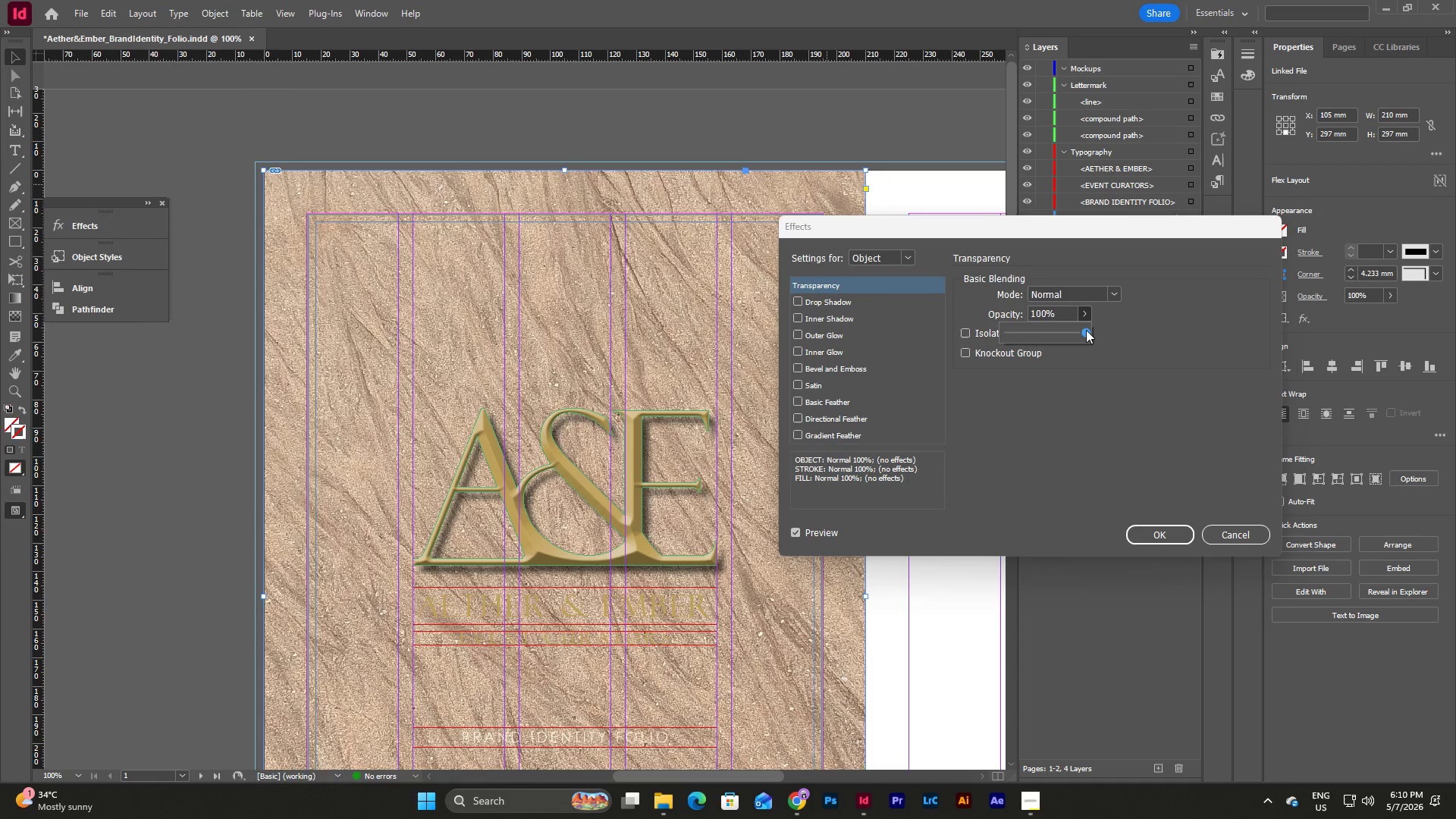 
left_click_drag(start_coordinate=[1086, 330], to_coordinate=[1012, 338])
 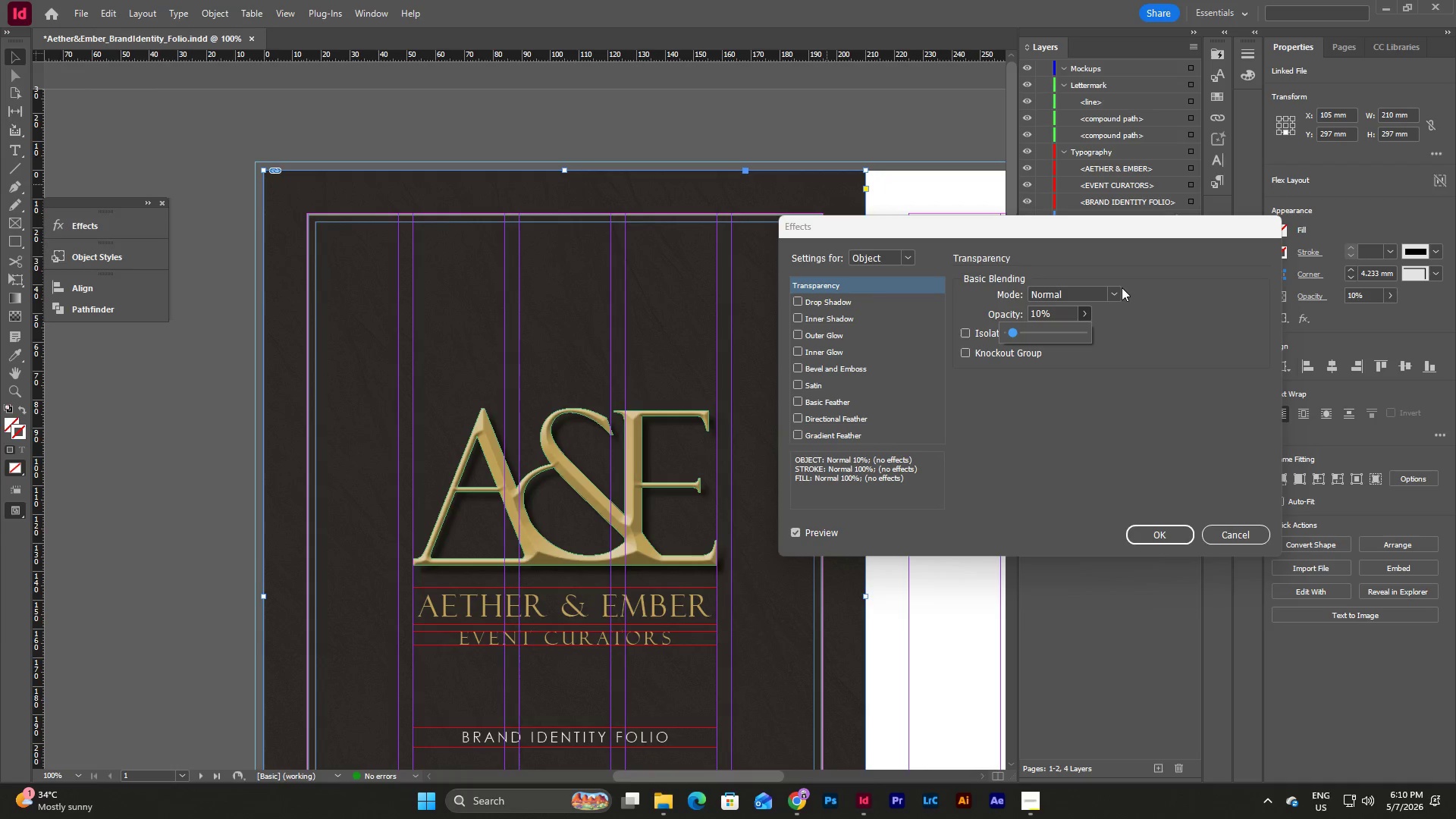 
left_click([1120, 287])
 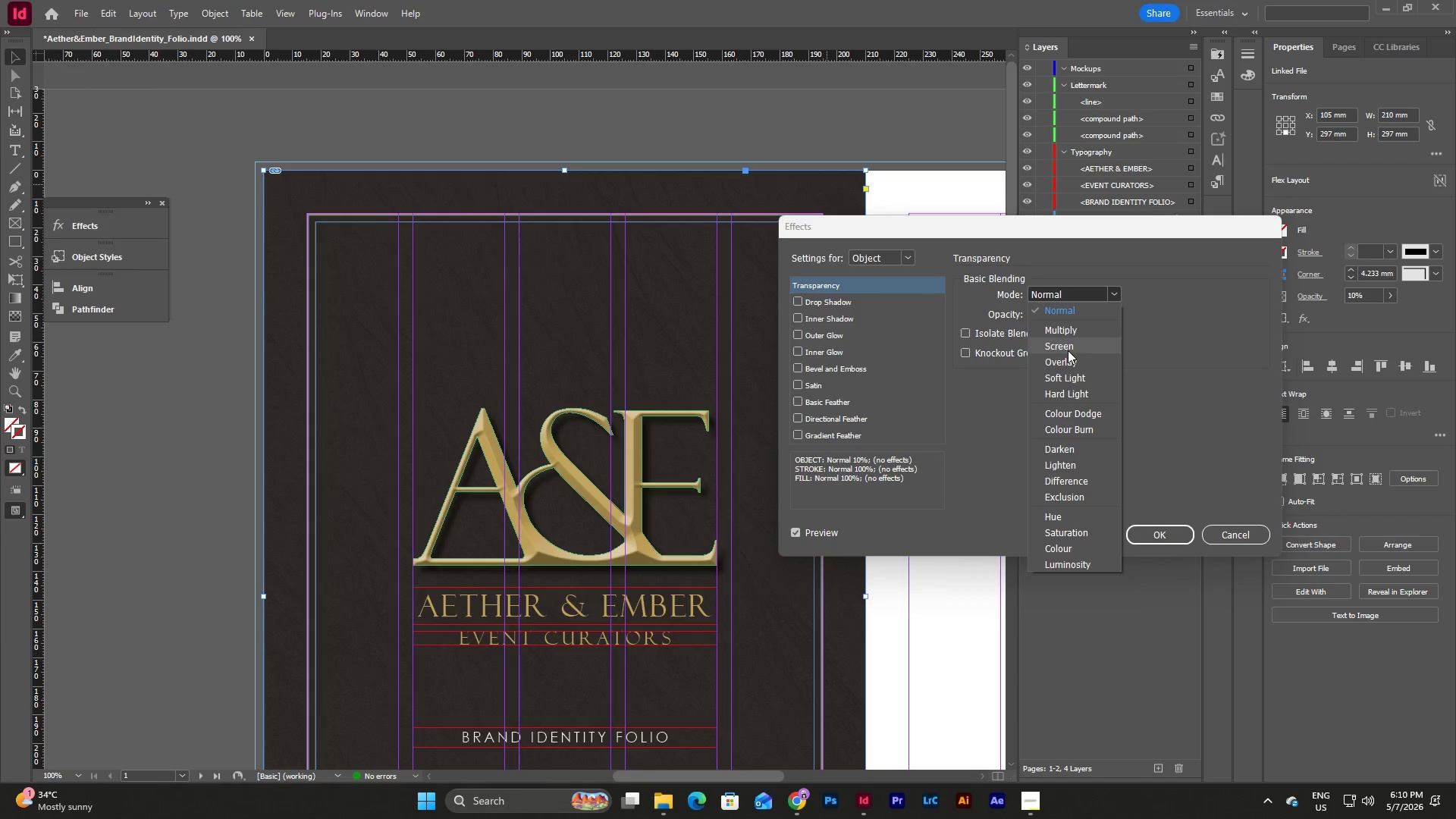 
left_click([1068, 350])
 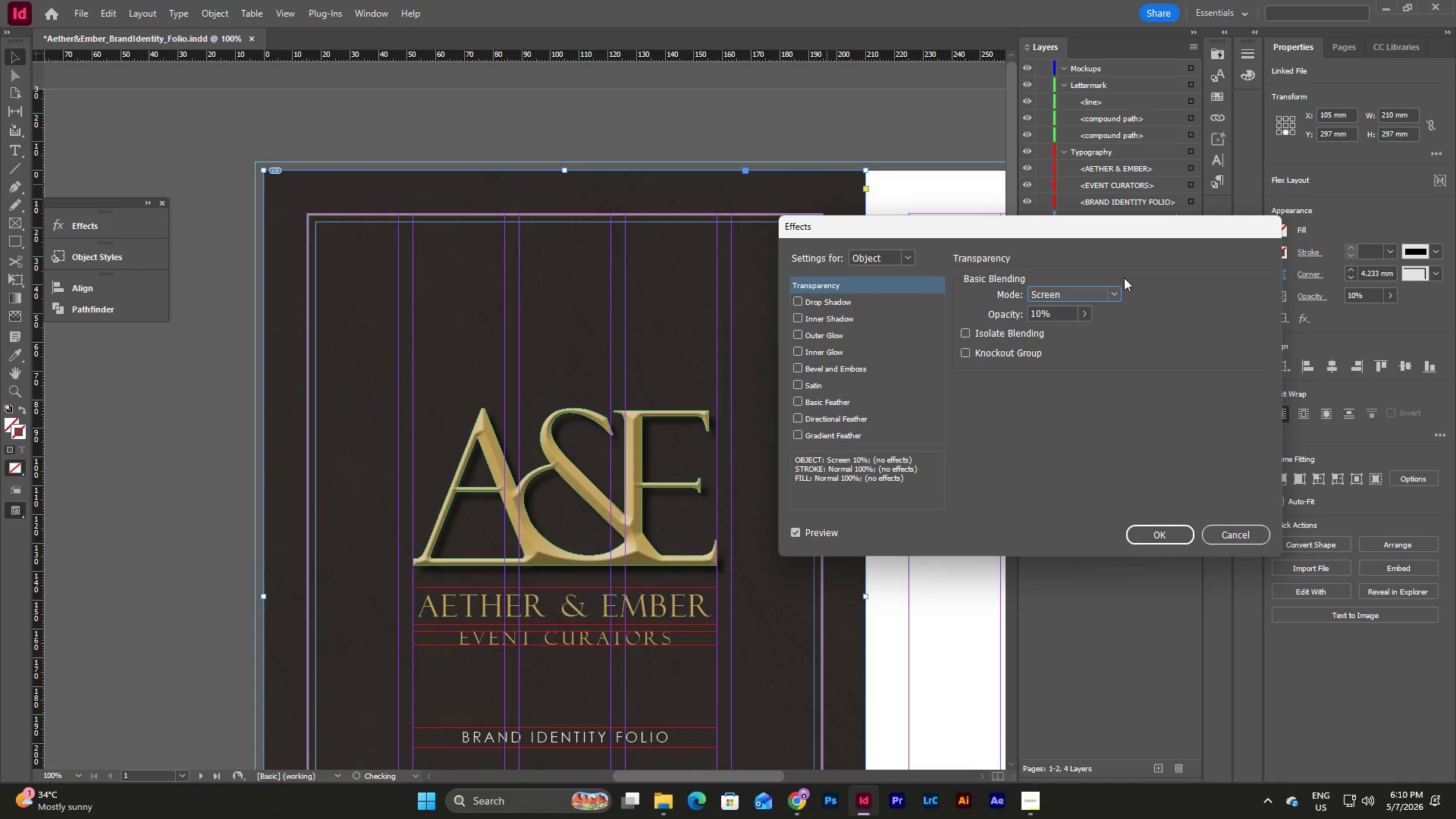 
left_click([1116, 292])
 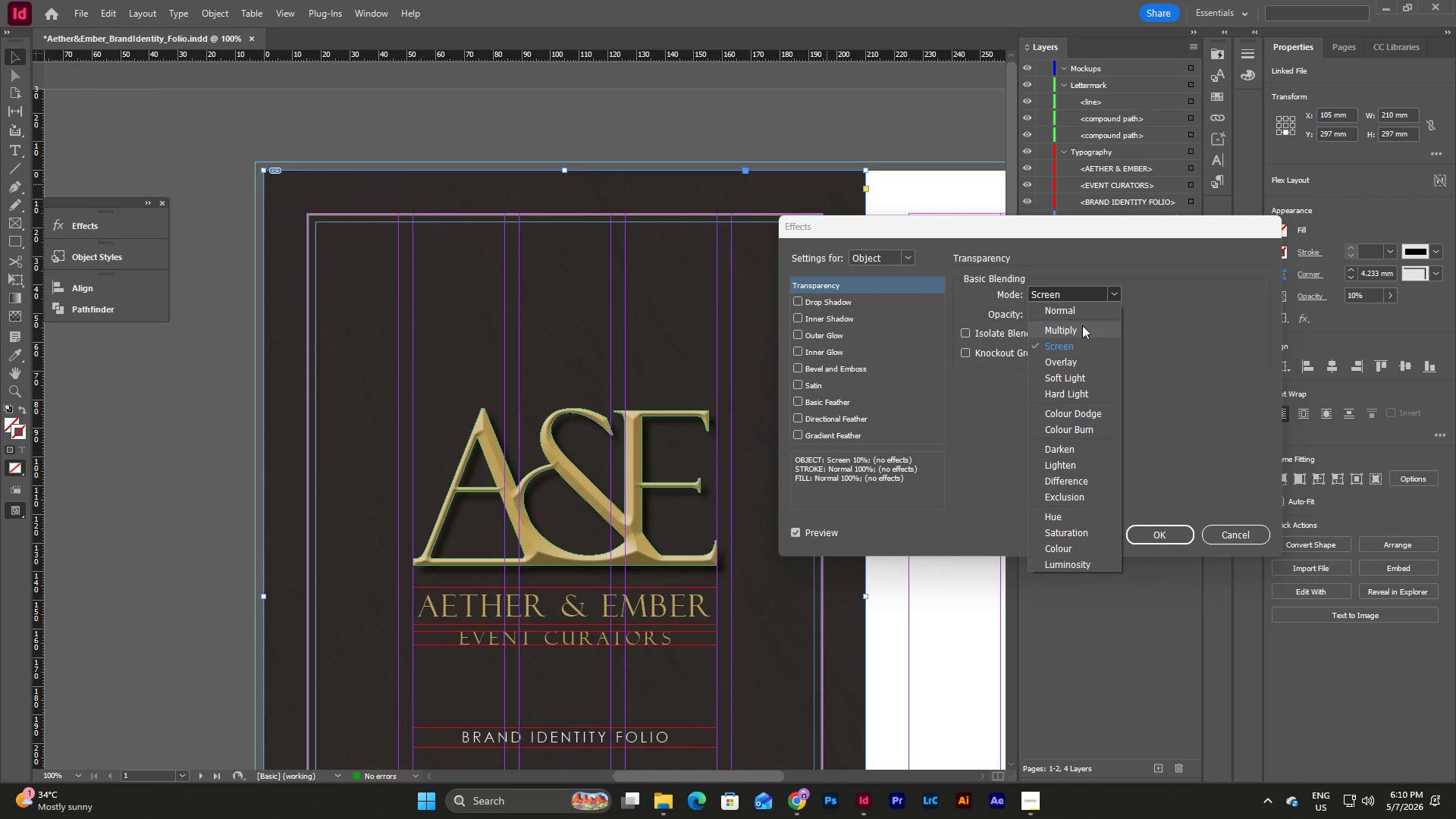 
left_click([1082, 325])
 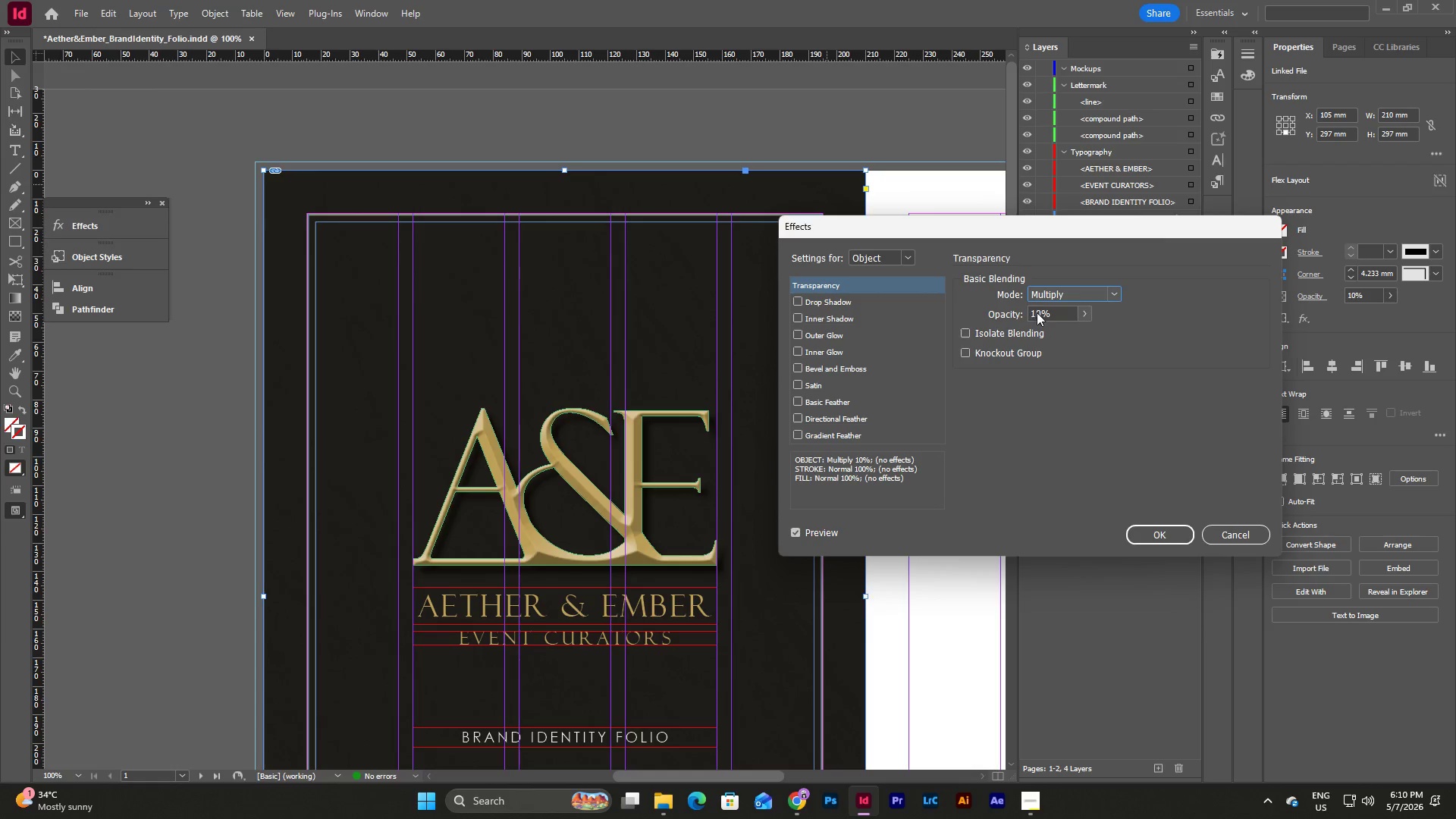 
left_click([1089, 311])
 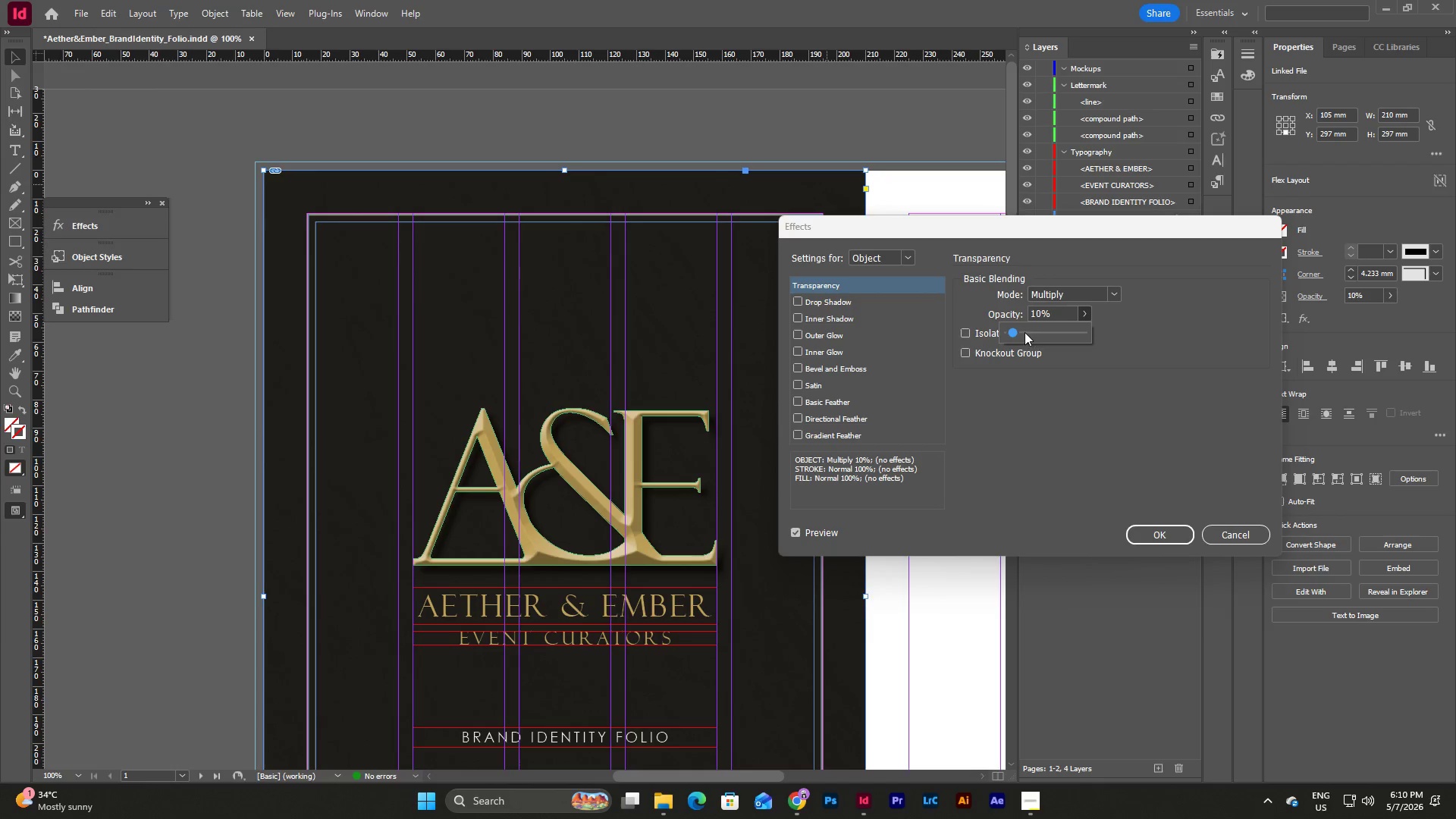 
left_click_drag(start_coordinate=[1011, 331], to_coordinate=[1055, 331])
 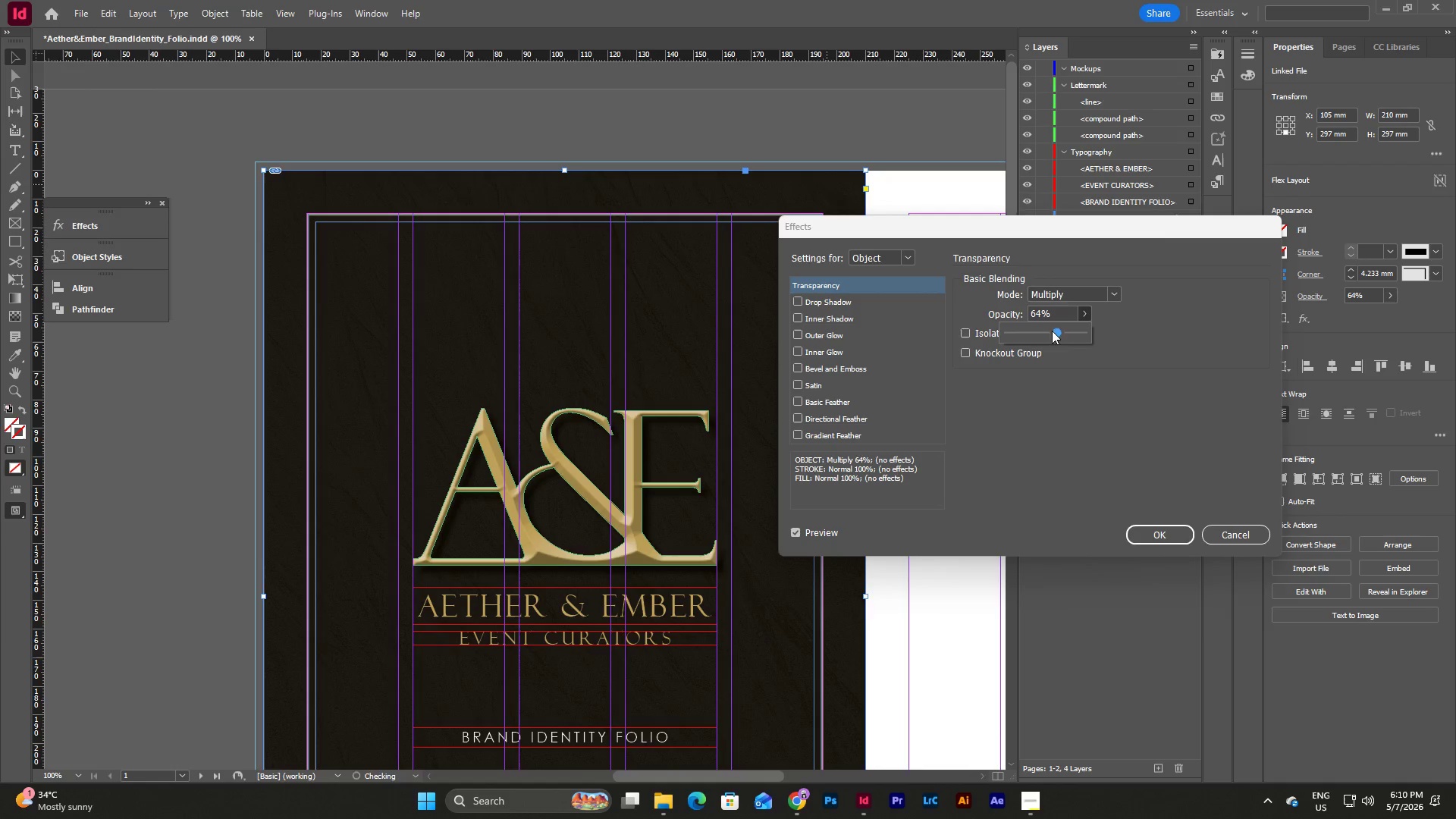 
left_click_drag(start_coordinate=[1056, 331], to_coordinate=[1128, 347])
 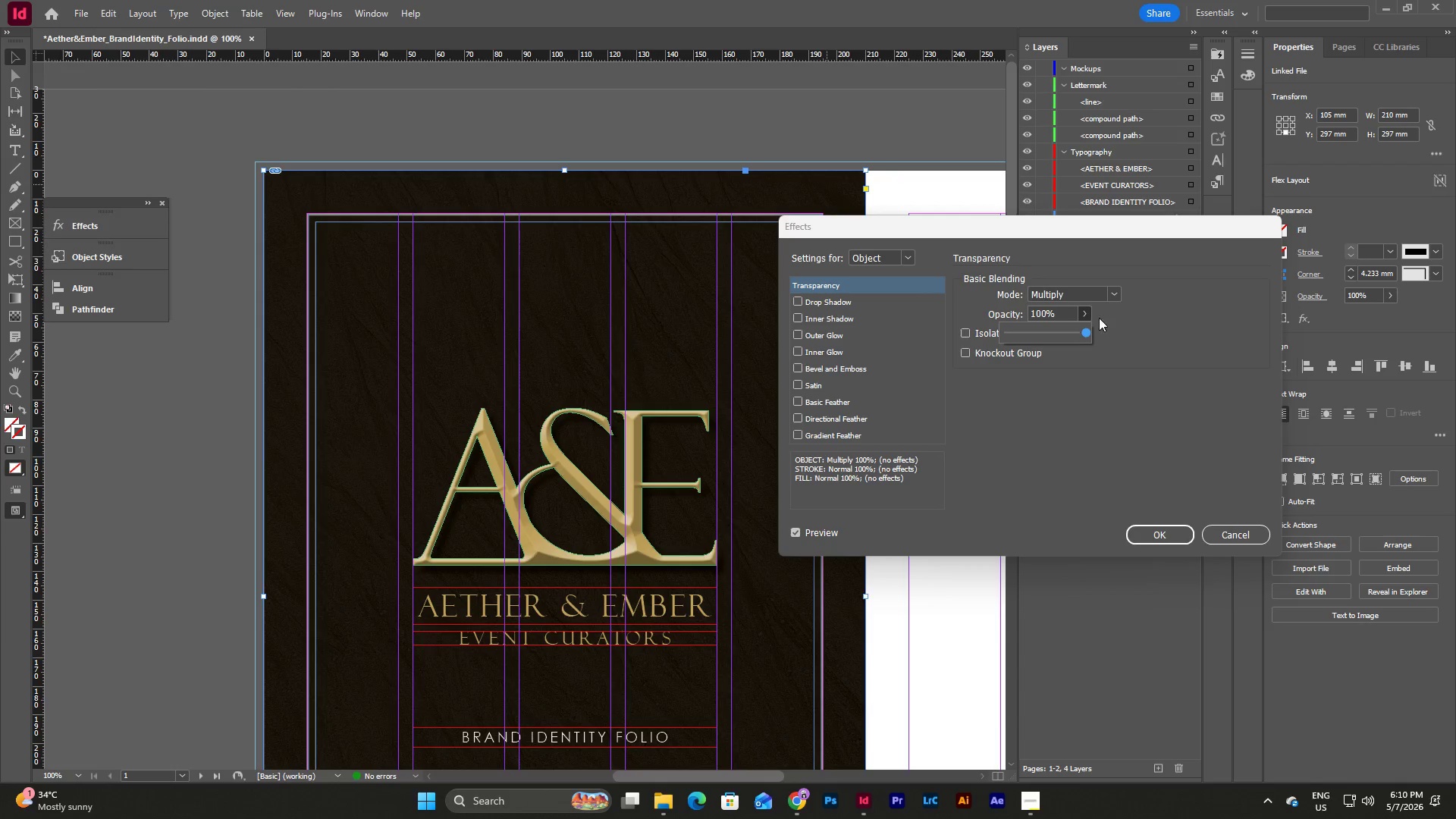 
left_click([1116, 296])
 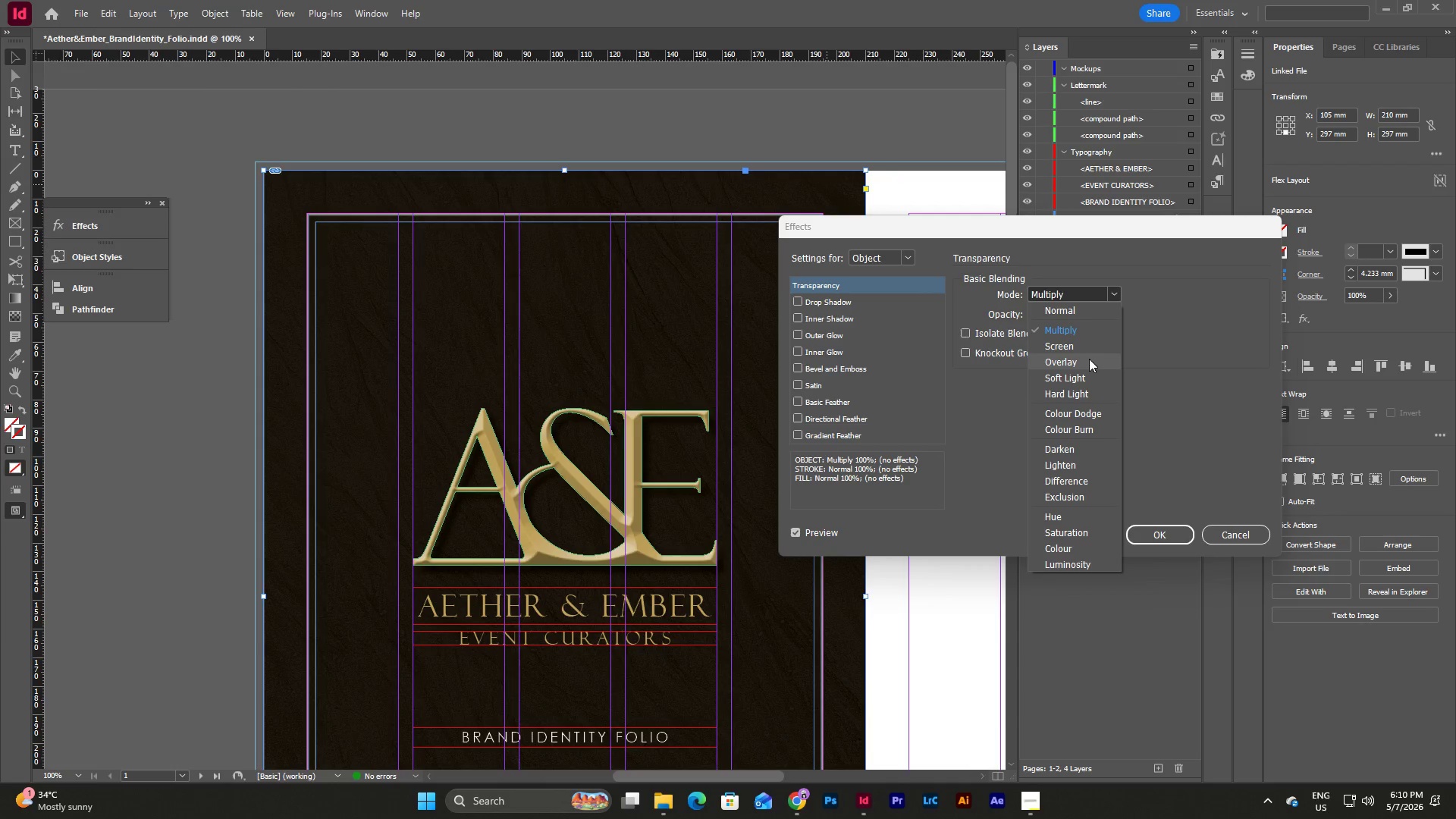 
left_click([1089, 359])
 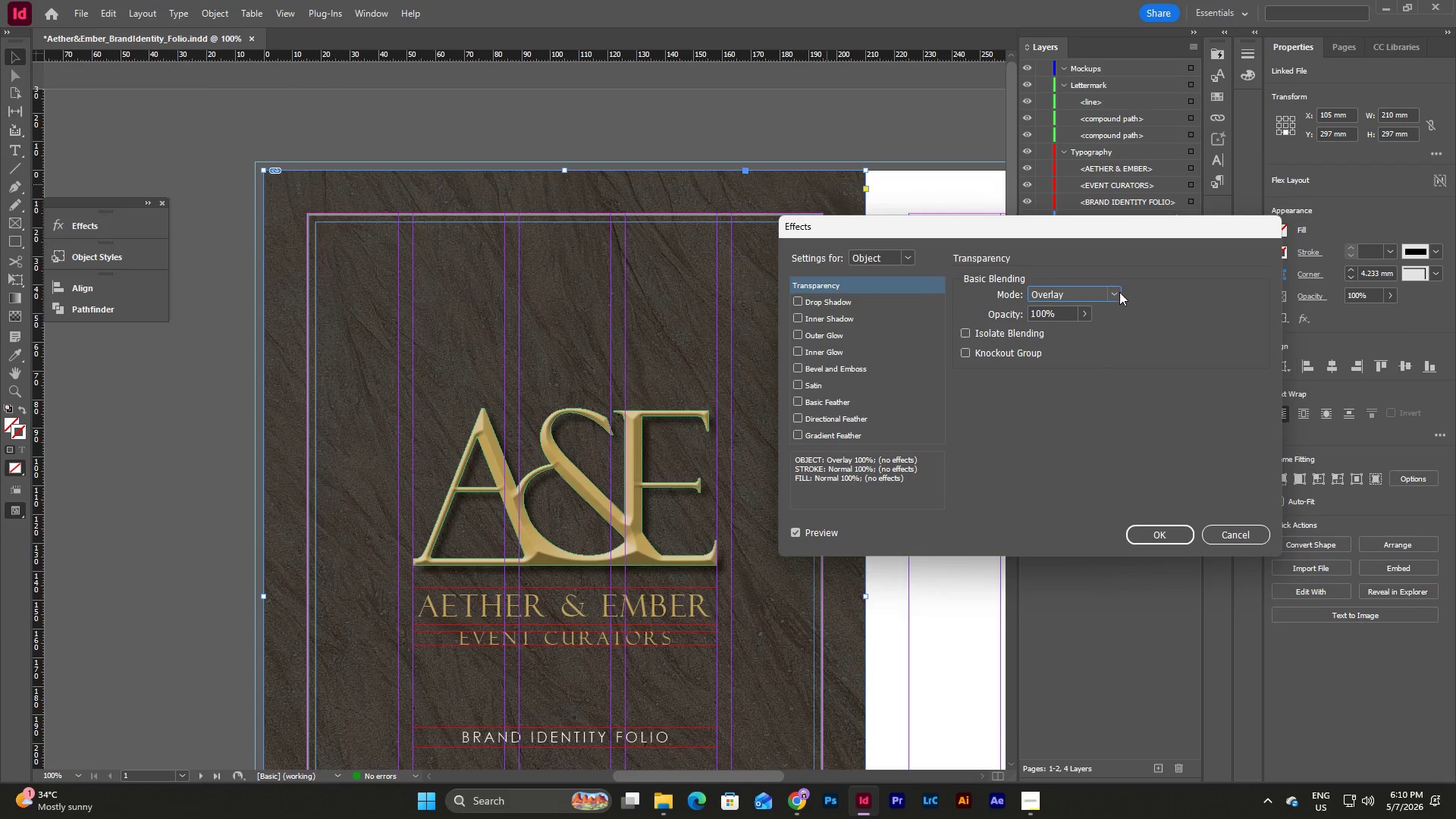 
left_click([1110, 290])
 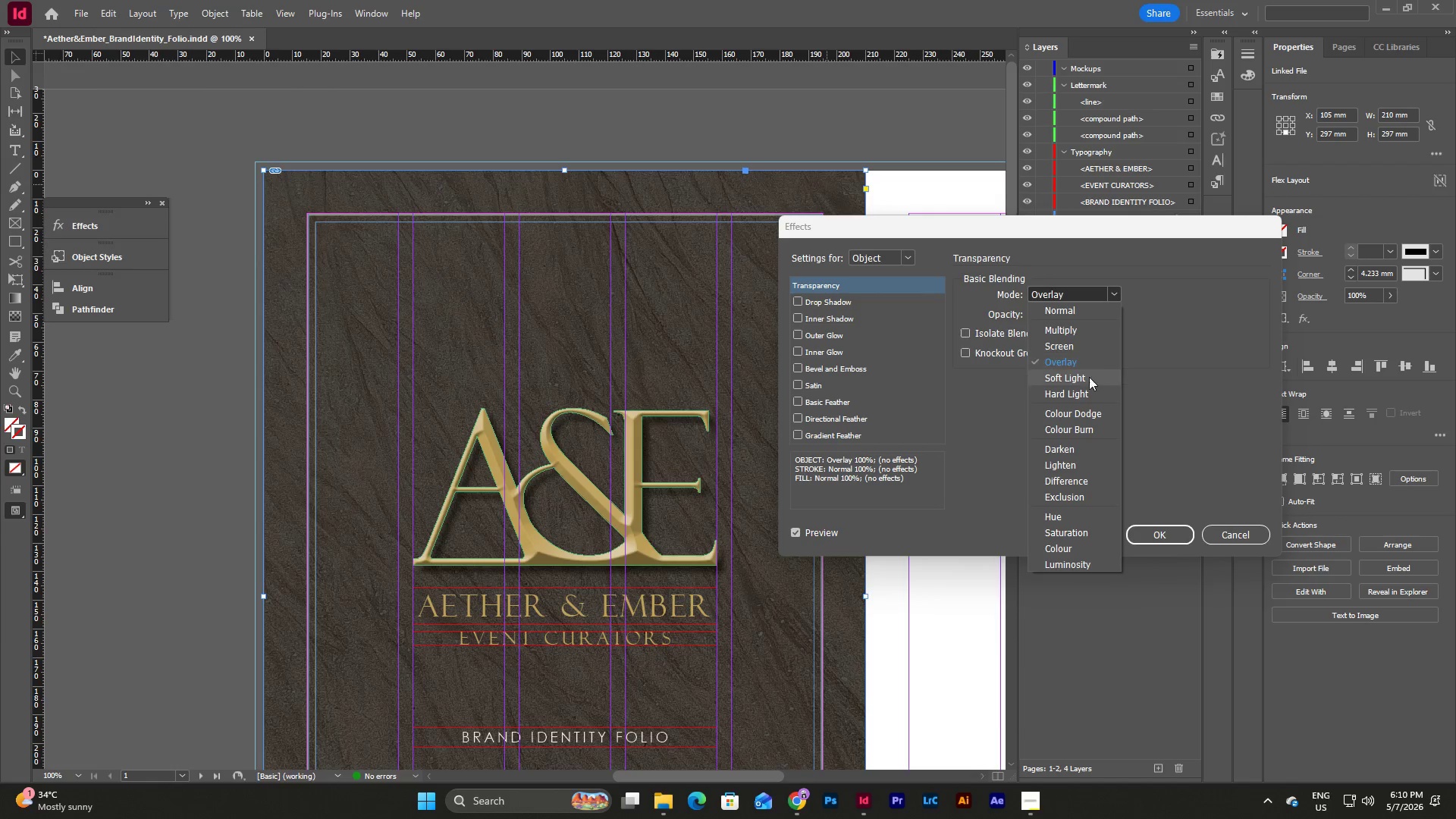 
left_click([1089, 381])
 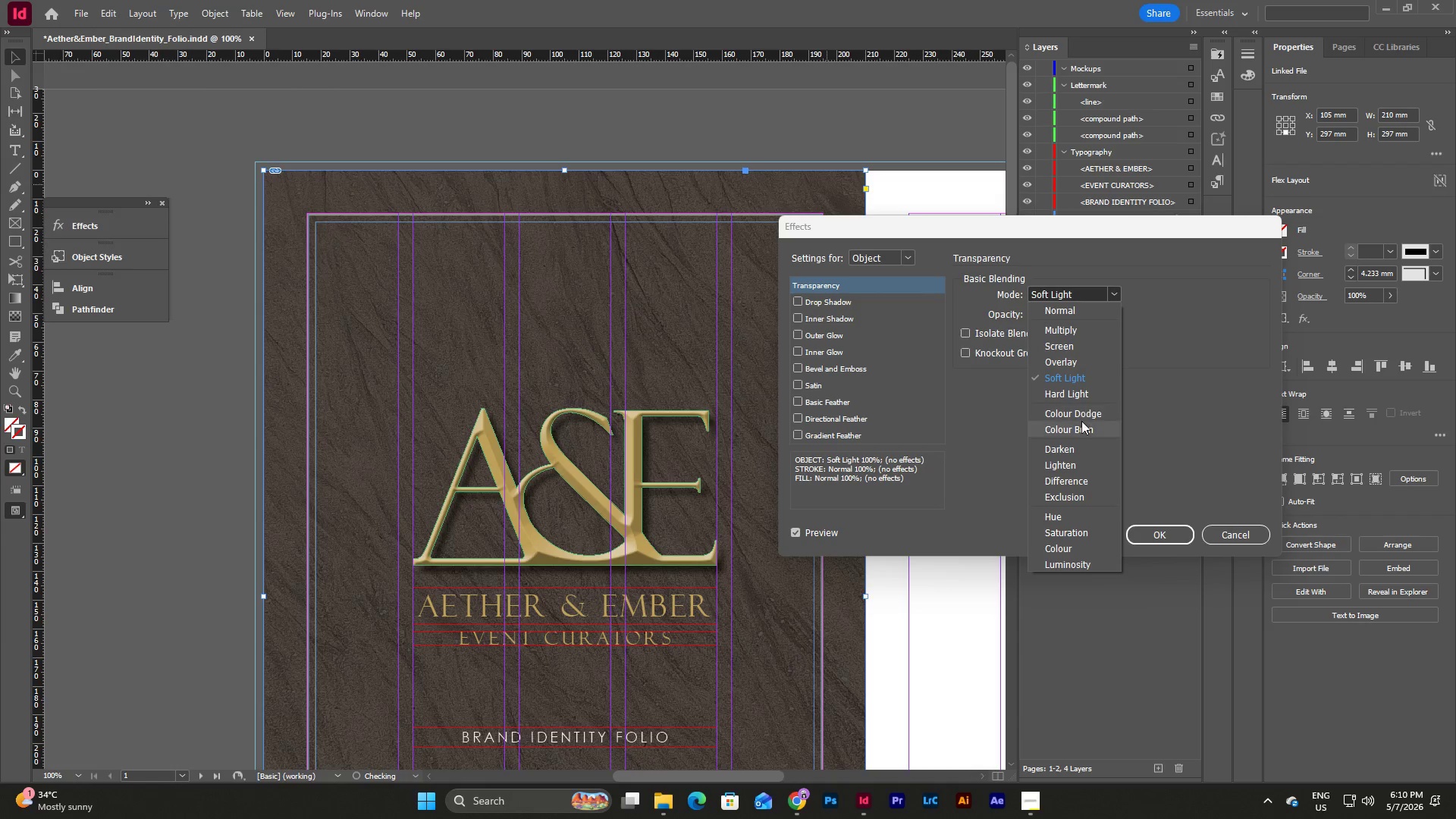 
left_click([1081, 413])
 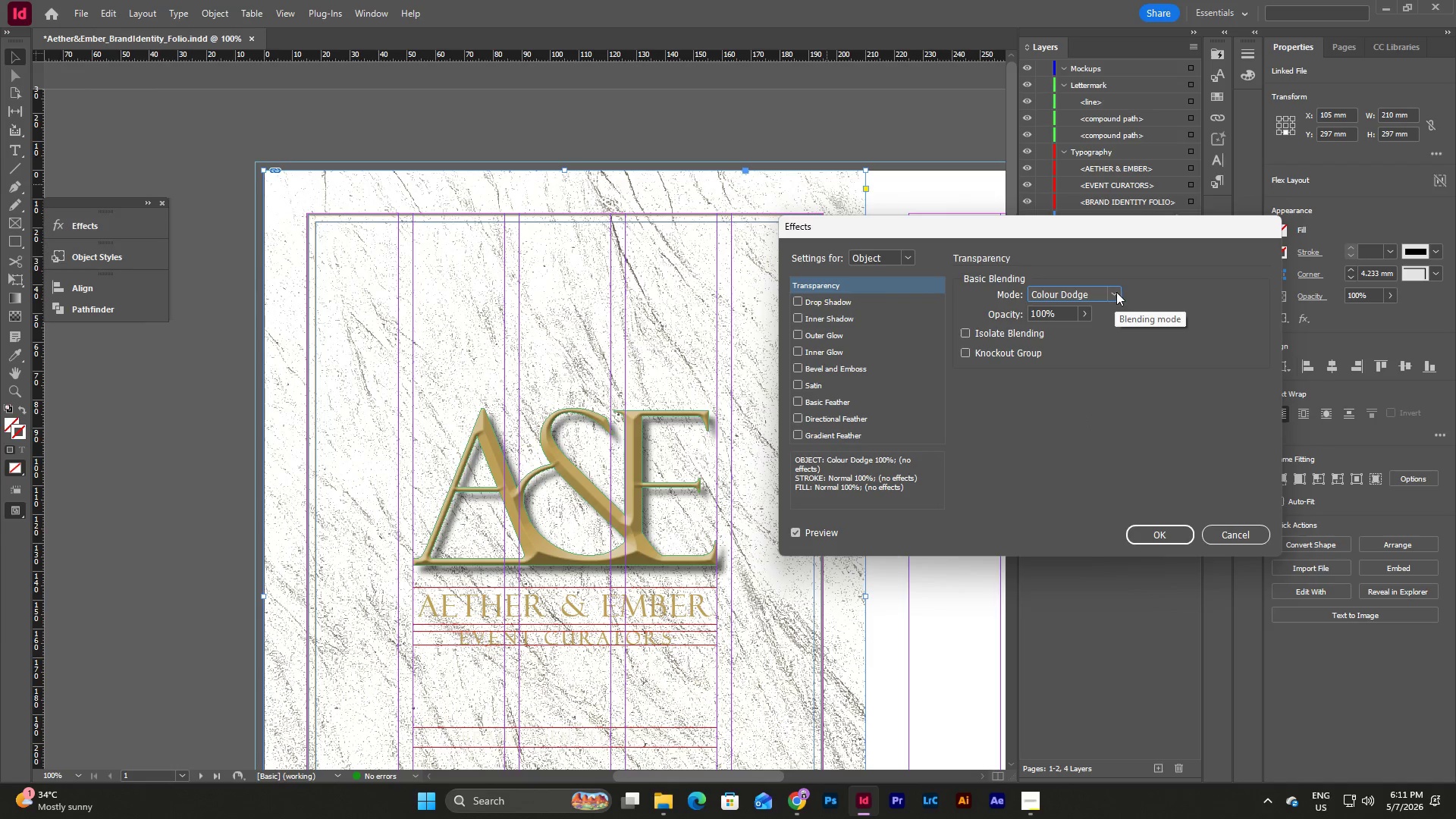 
left_click([1113, 293])
 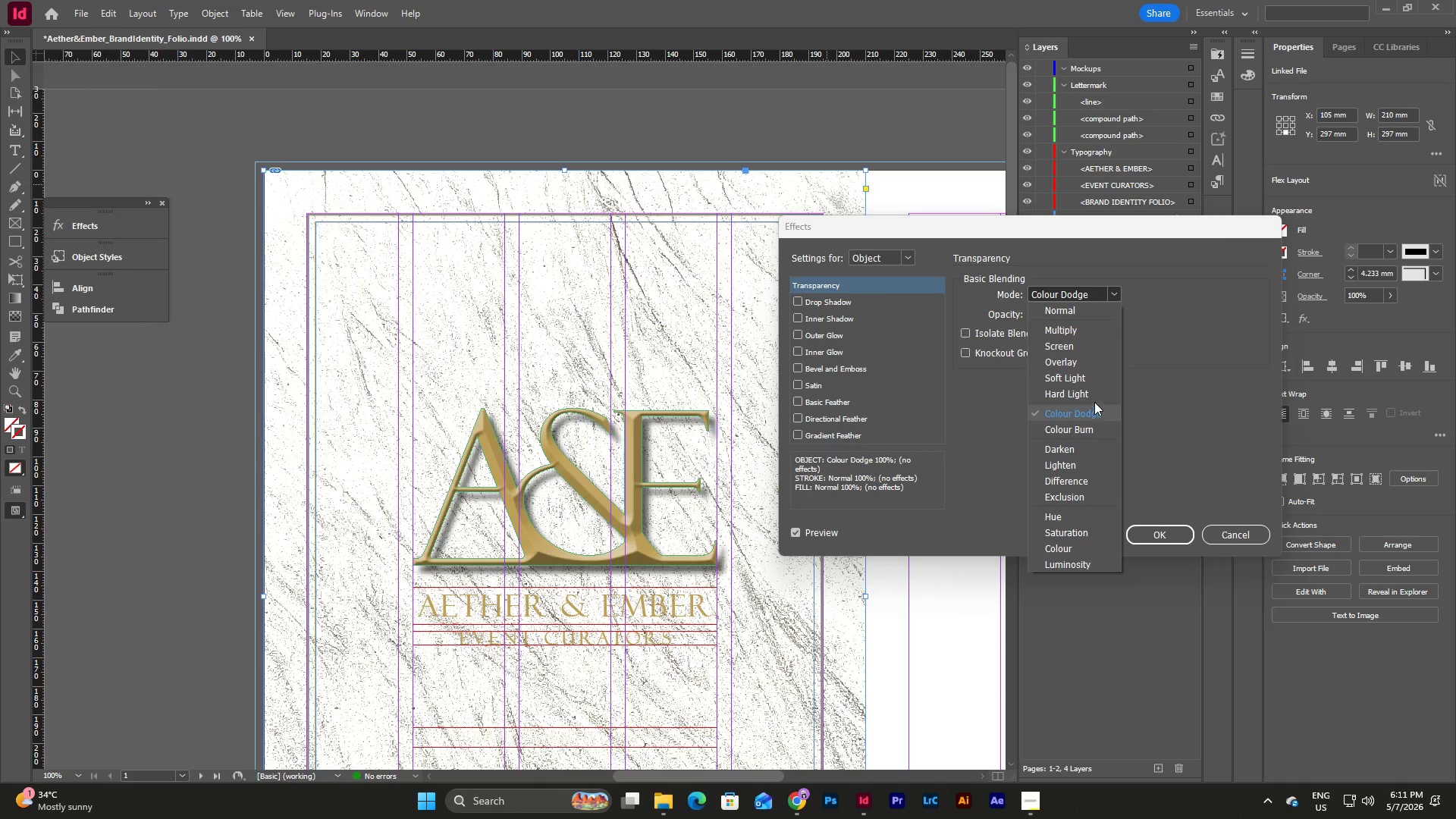 
left_click([1154, 302])
 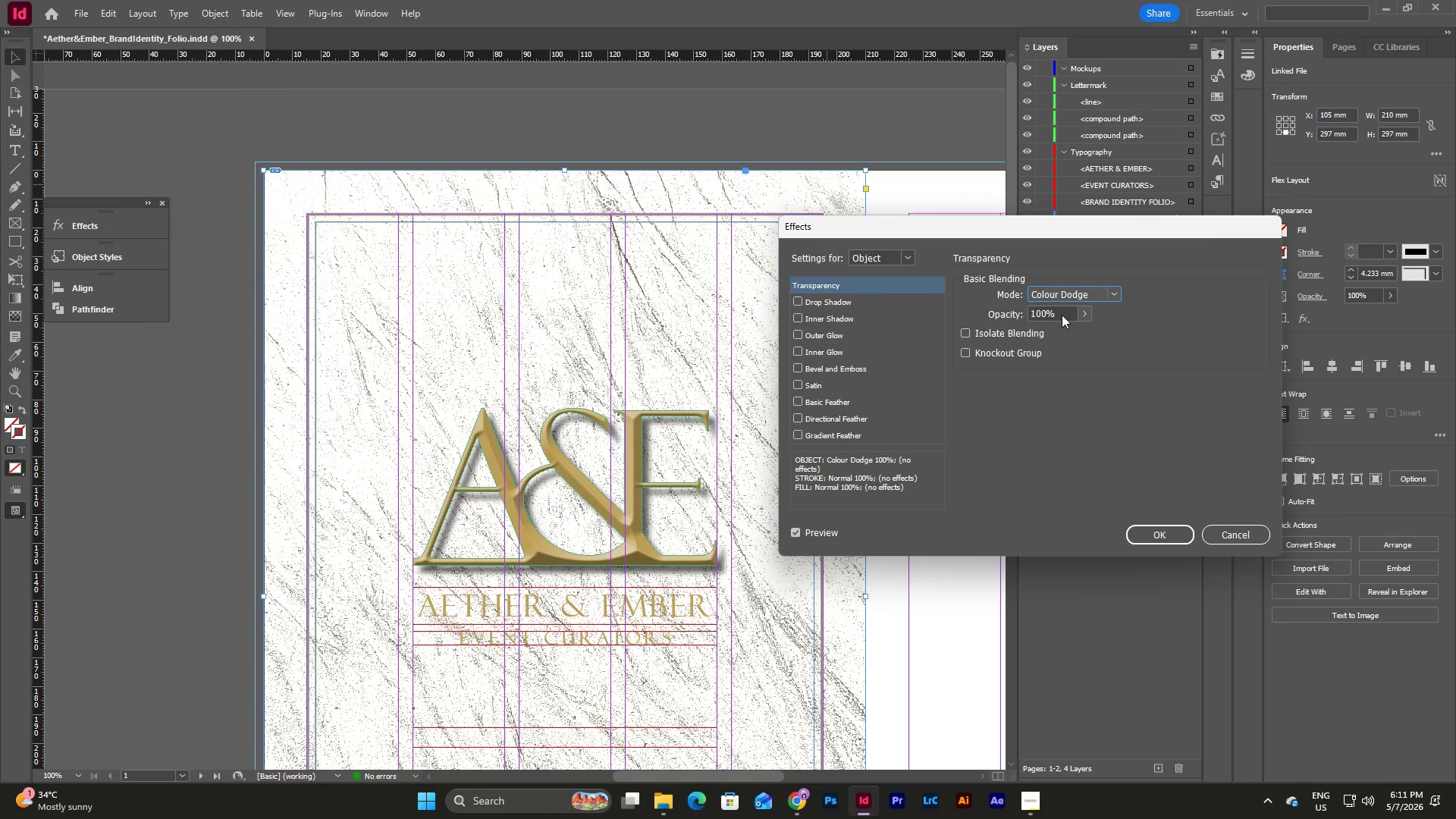 
left_click([1080, 315])
 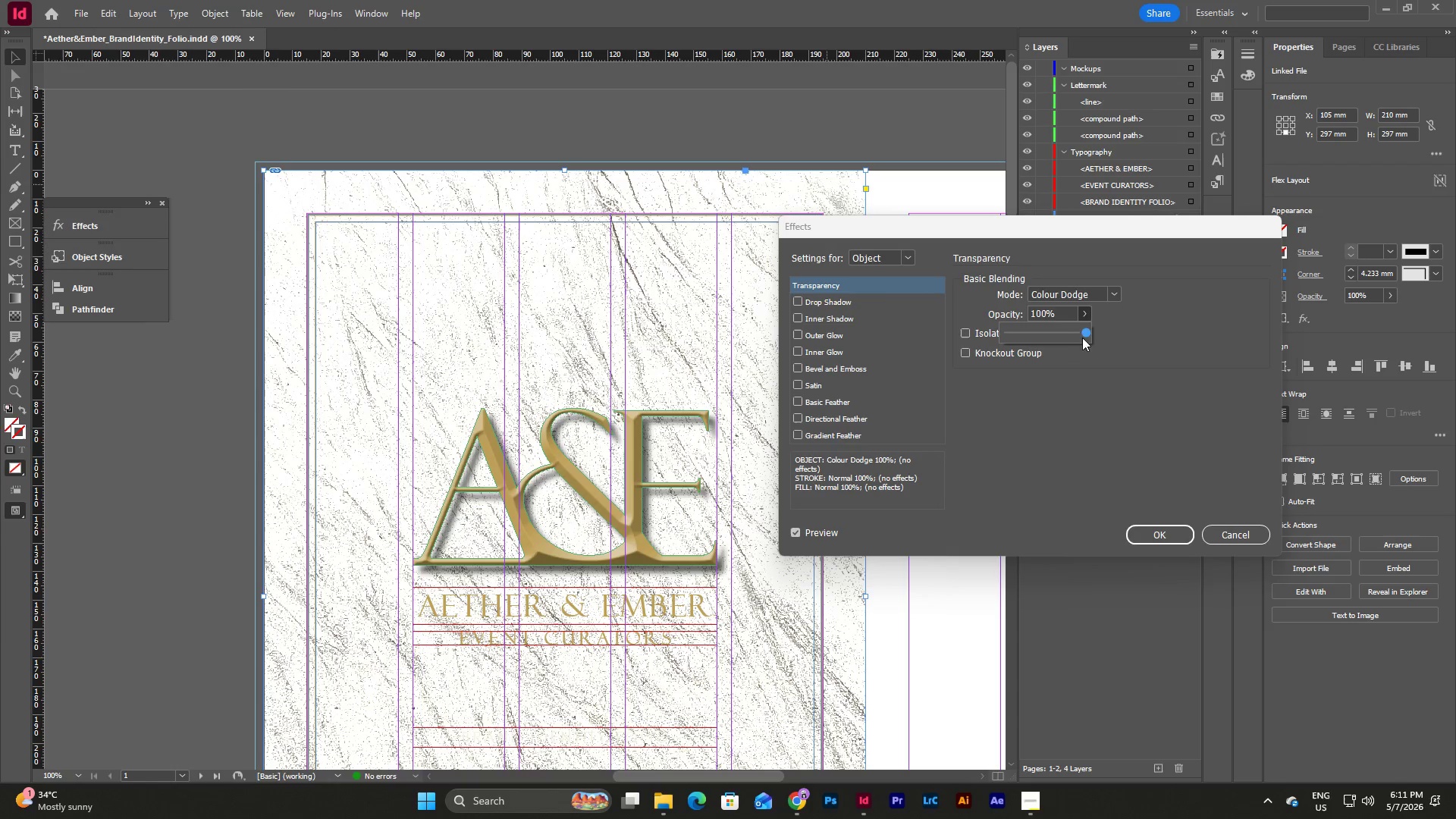 
left_click_drag(start_coordinate=[1082, 333], to_coordinate=[1009, 337])
 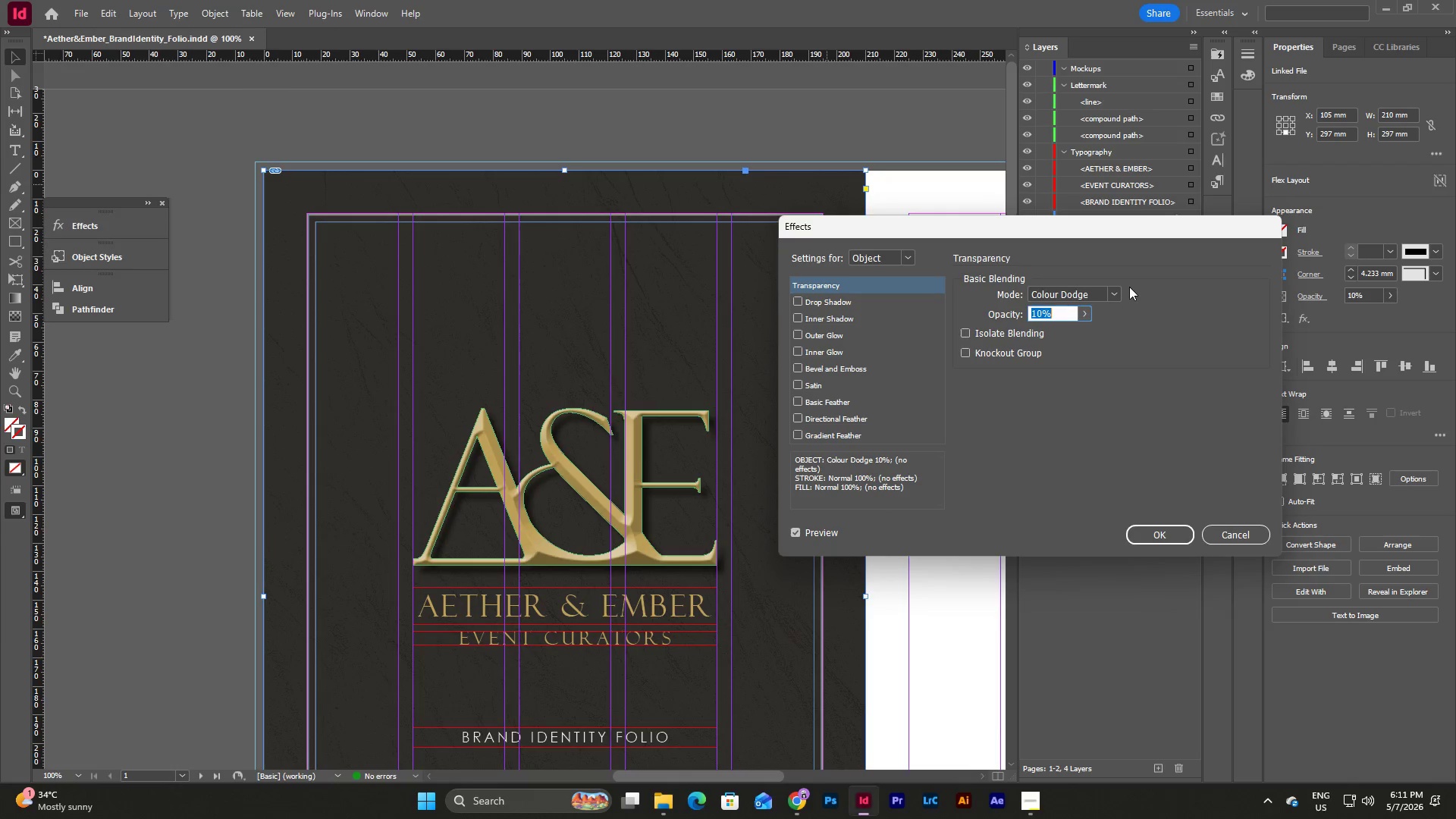 
double_click([1116, 290])
 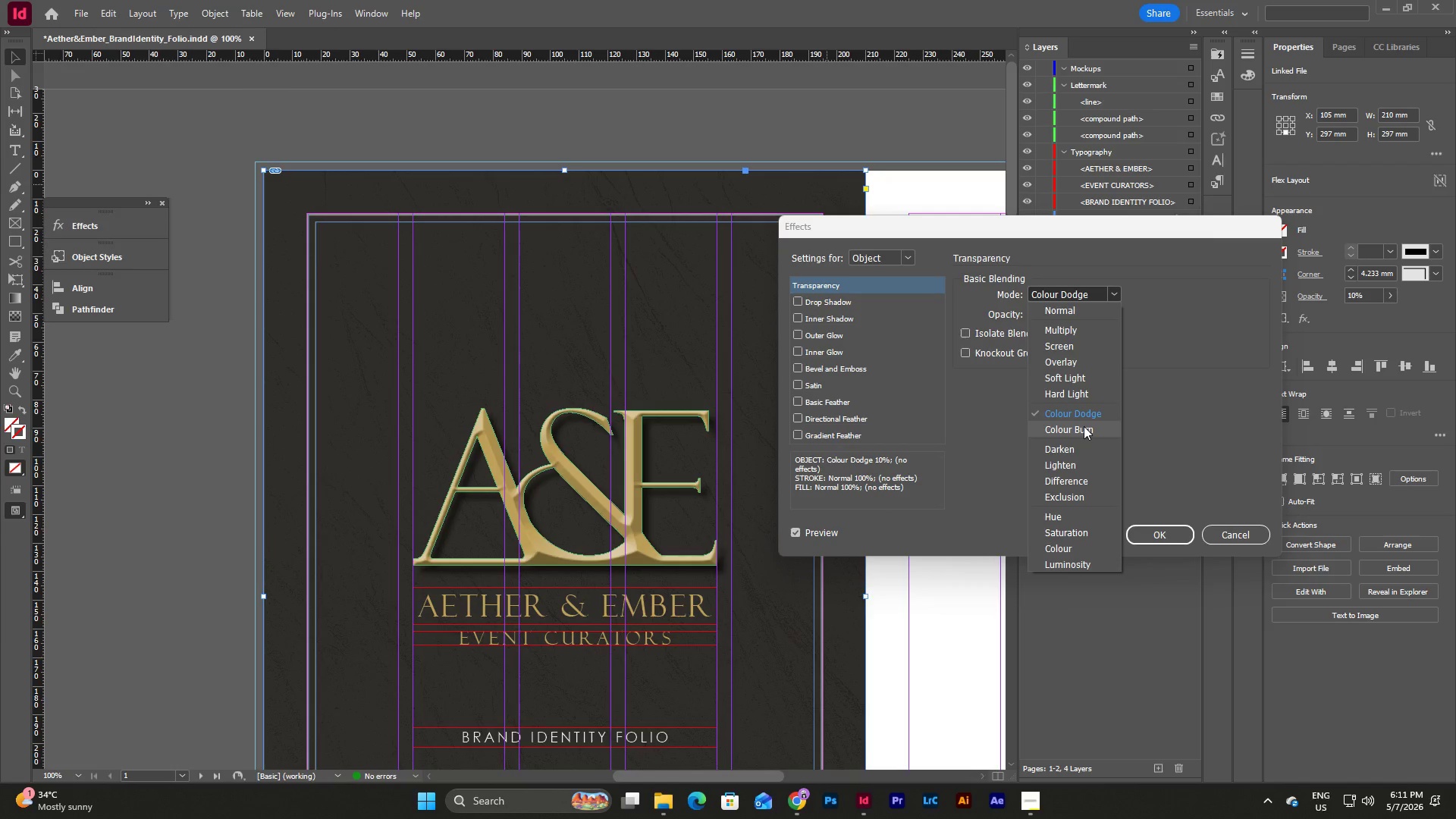 
left_click([1210, 297])
 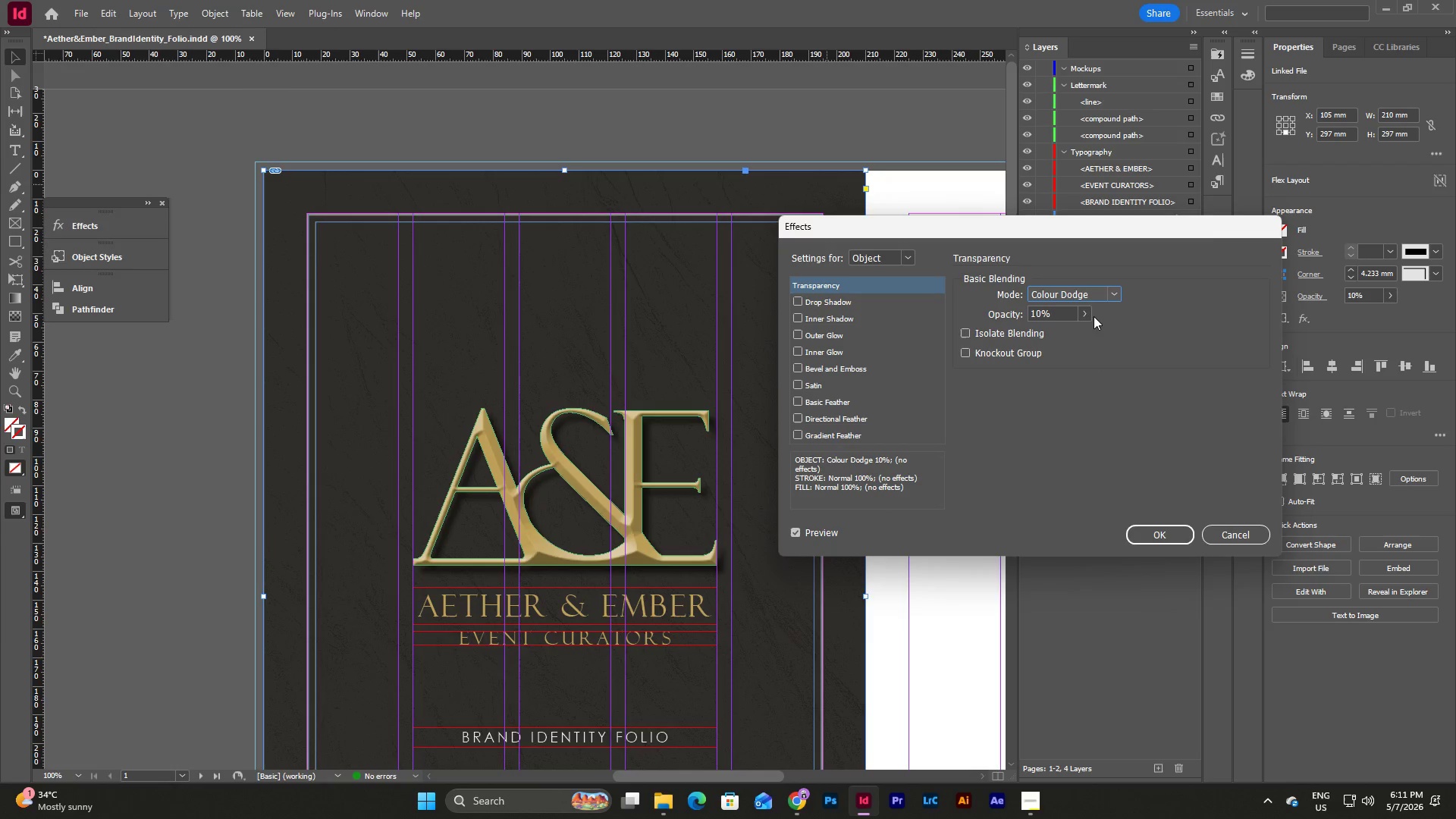 
left_click([1081, 315])
 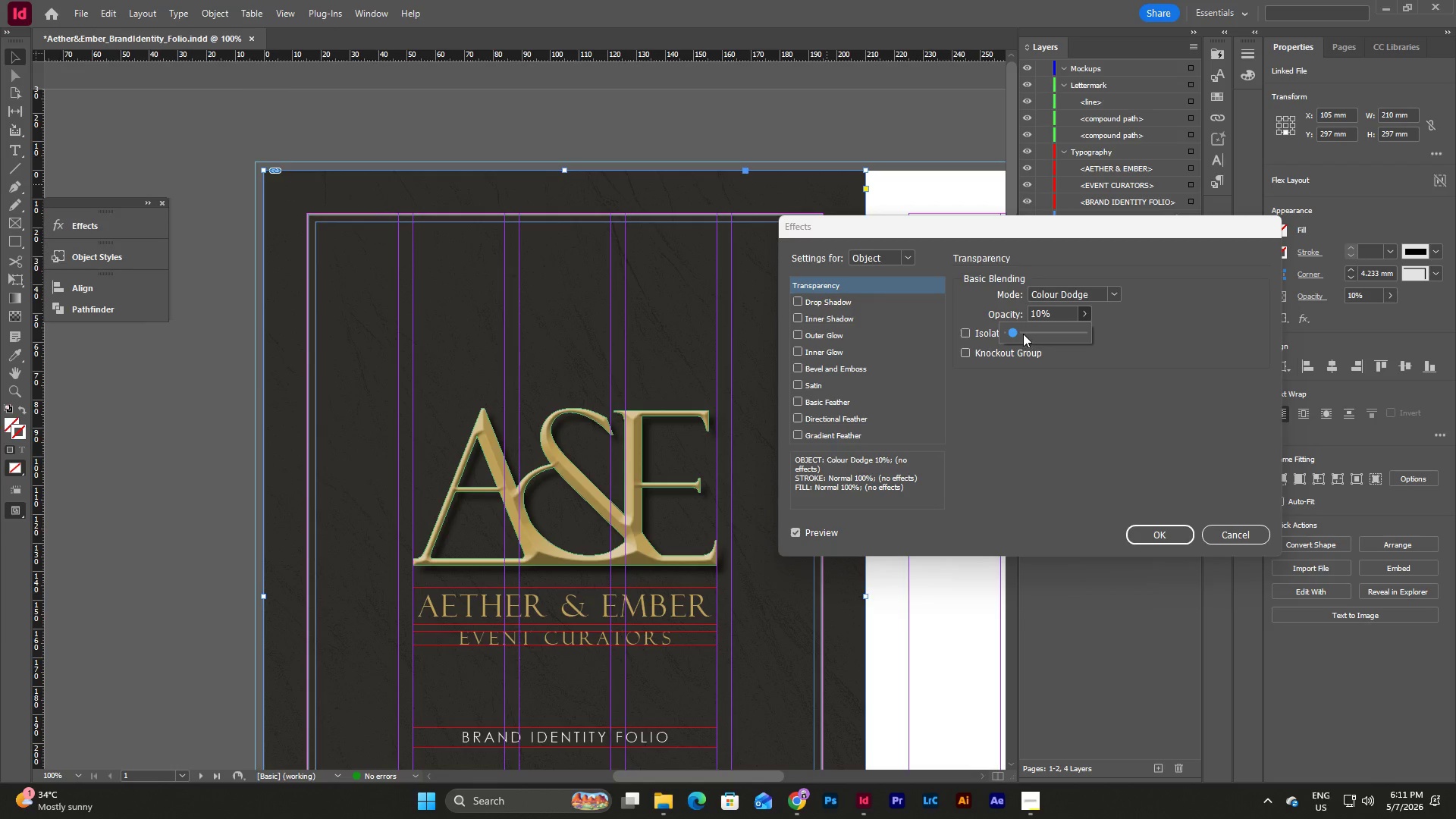 
left_click_drag(start_coordinate=[999, 334], to_coordinate=[1116, 338])
 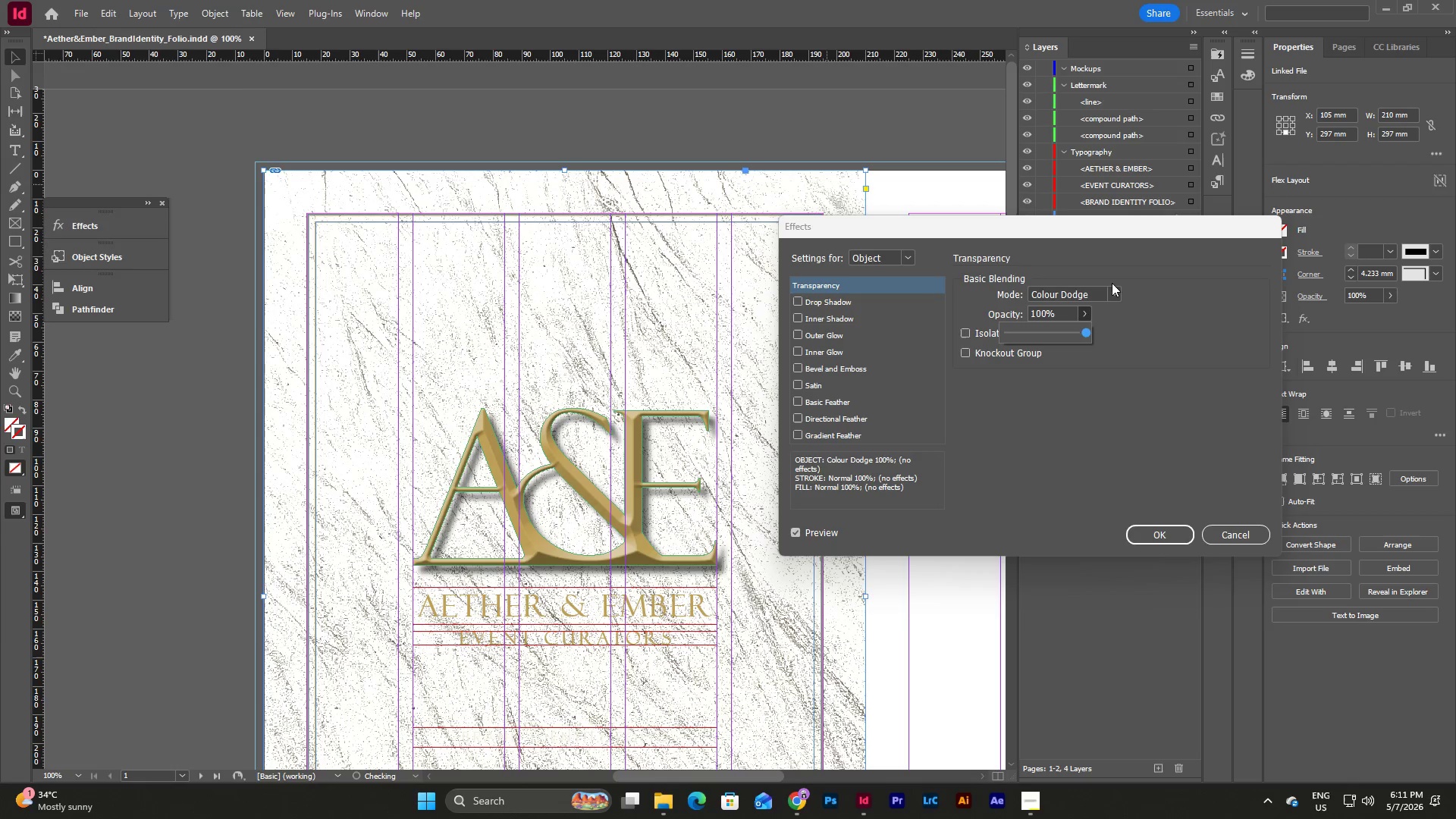 
left_click([1105, 279])
 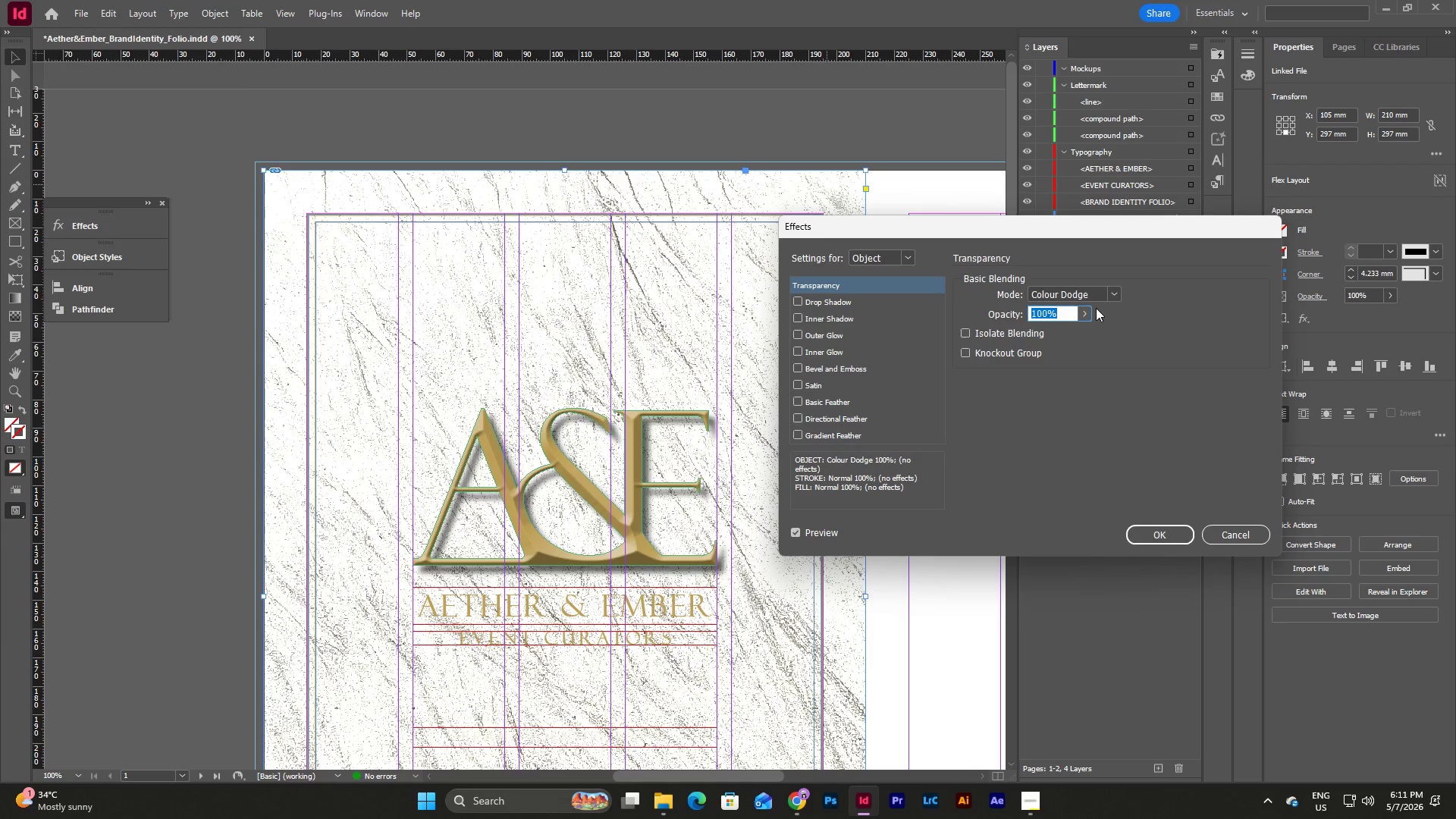 
left_click([1116, 300])
 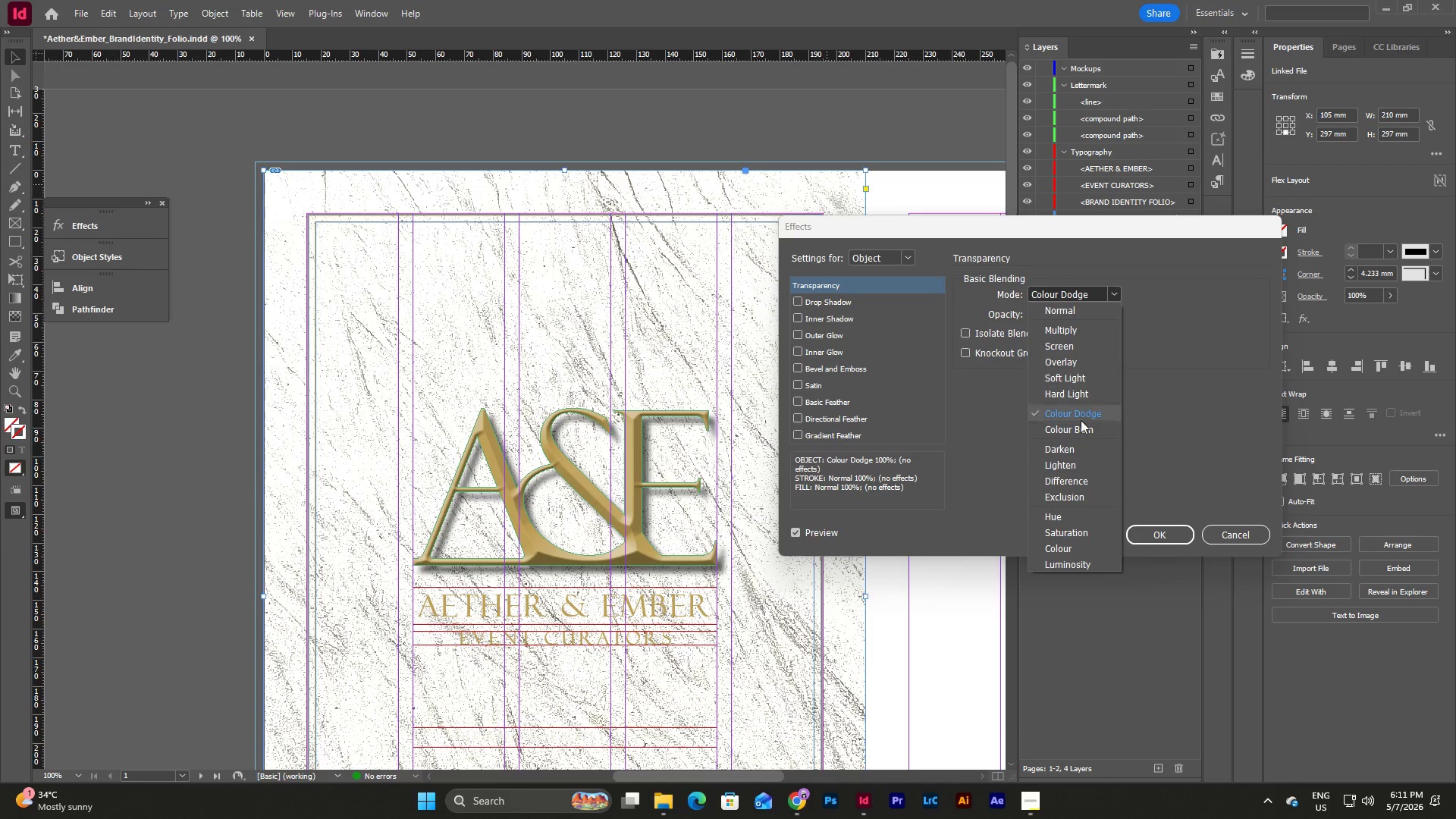 
left_click([1078, 425])
 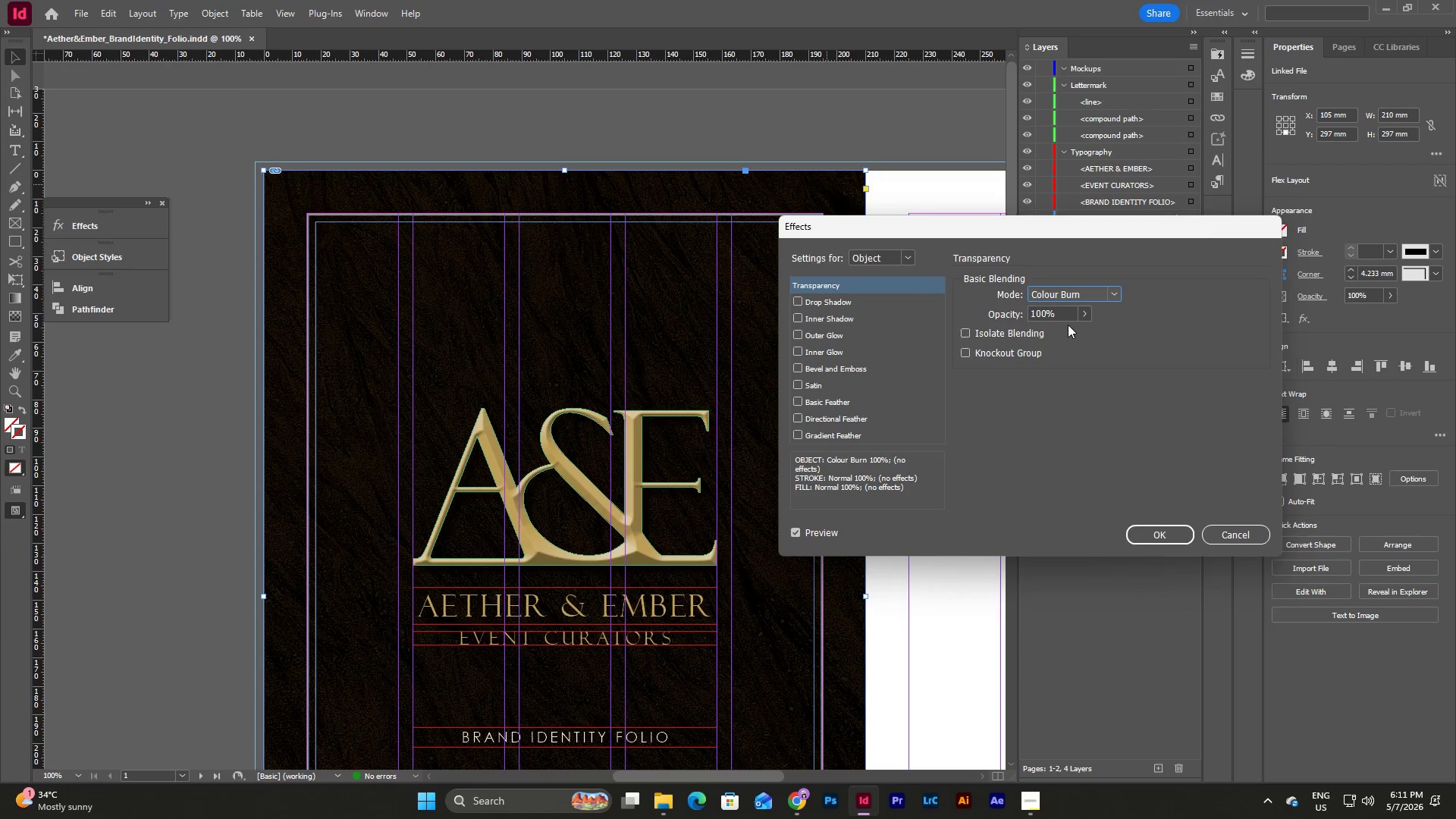 
left_click([1096, 314])
 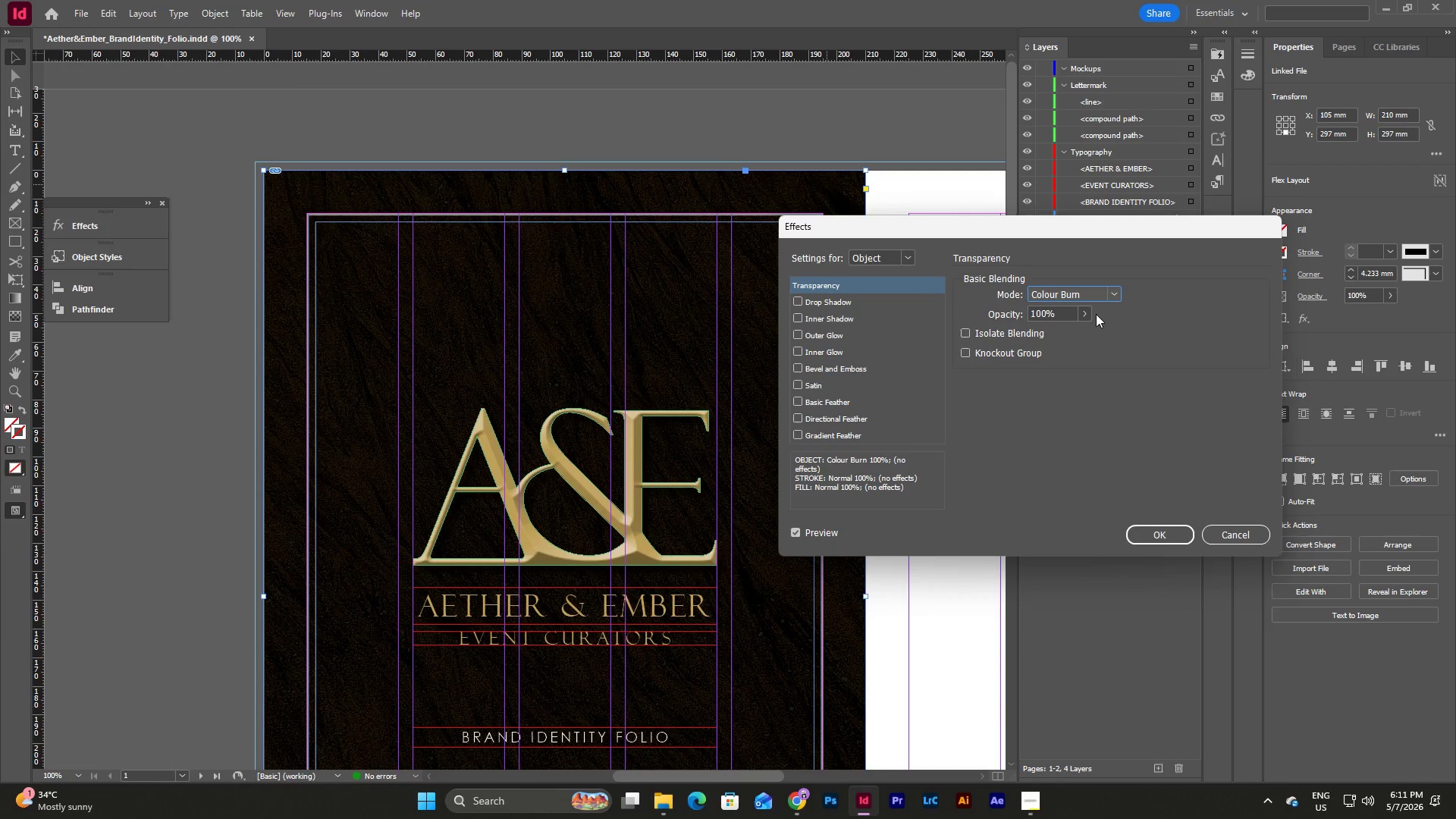 
left_click([1089, 313])
 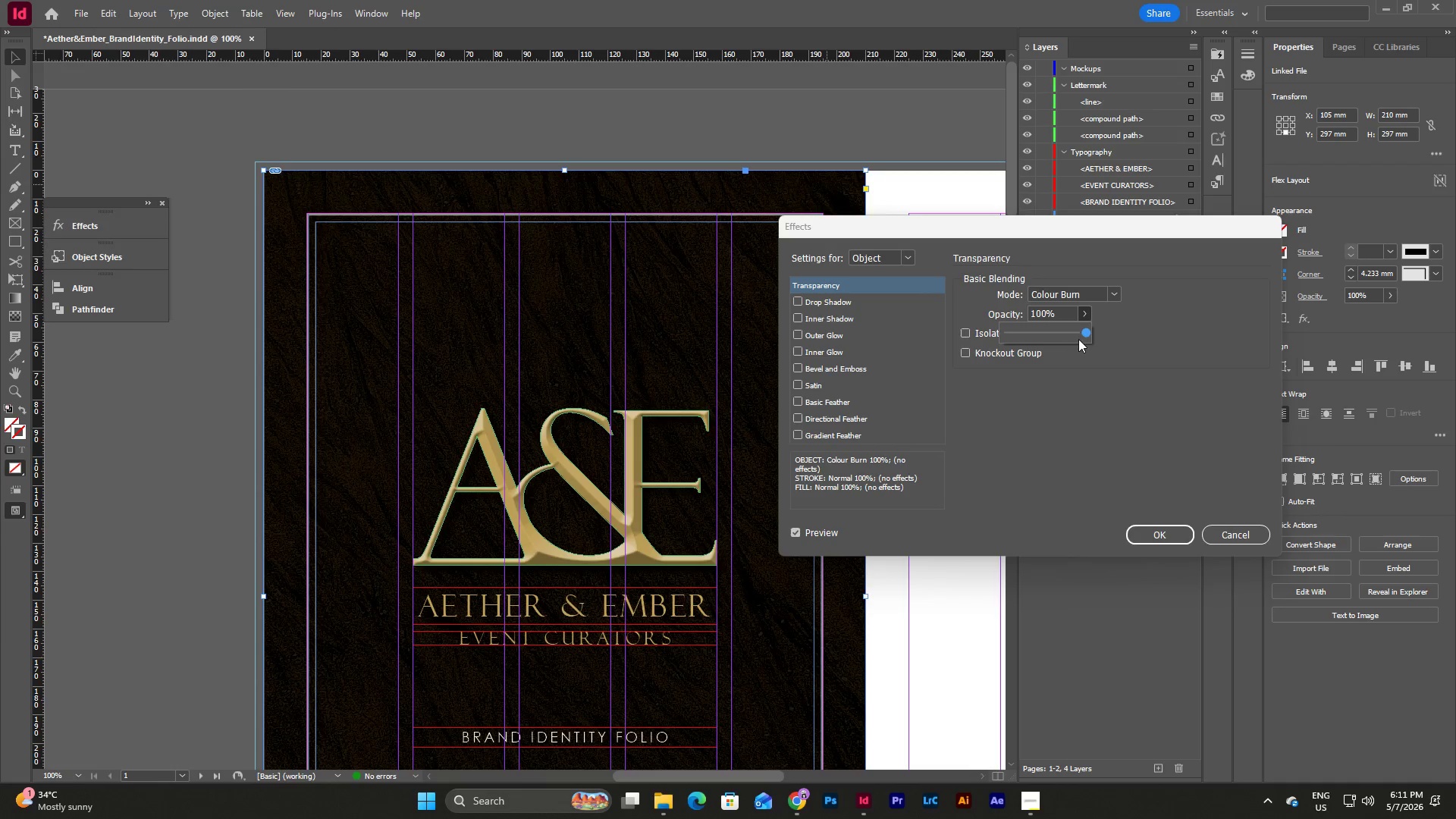 
left_click_drag(start_coordinate=[1084, 334], to_coordinate=[1163, 361])
 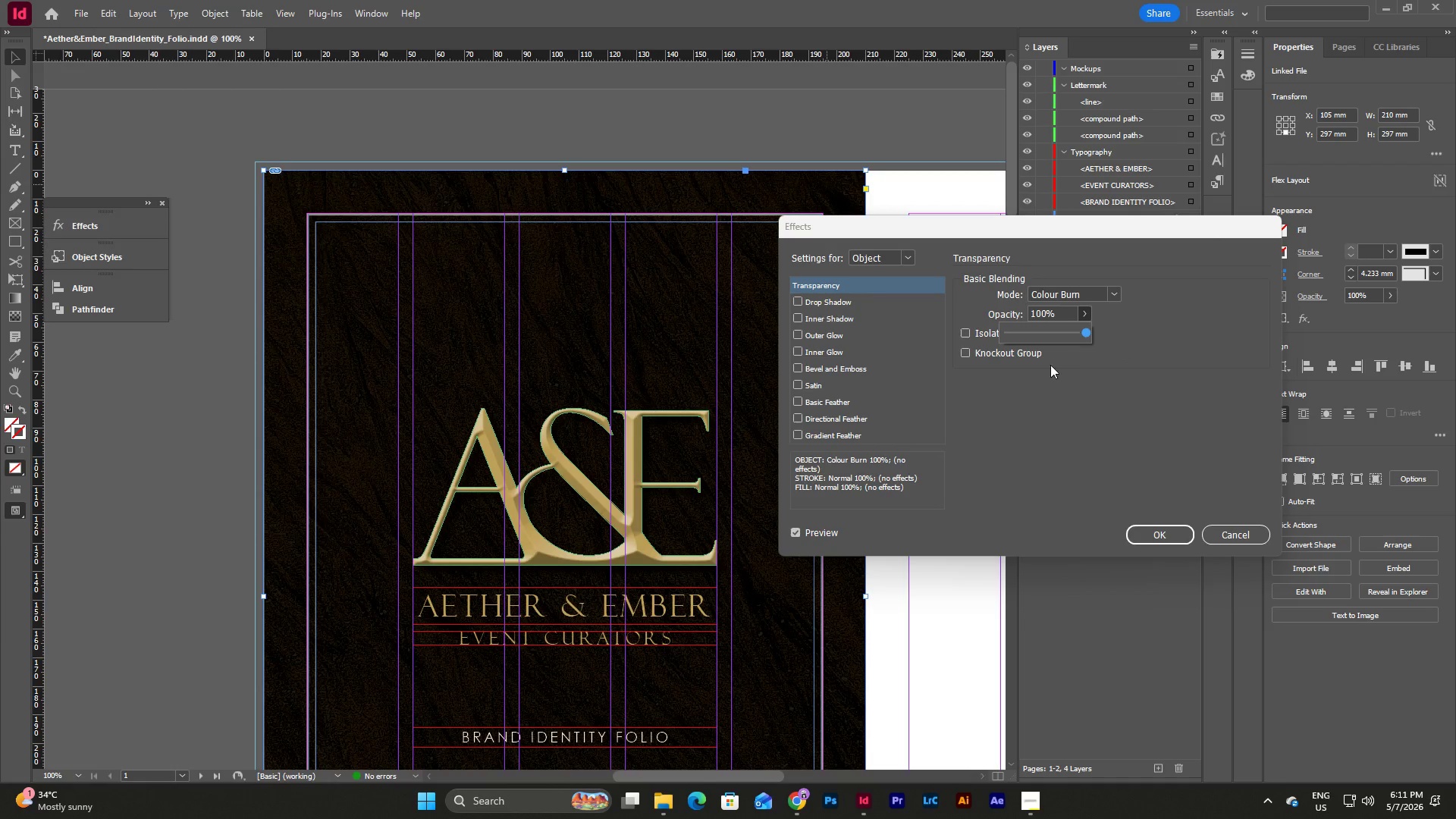 
left_click([1143, 347])
 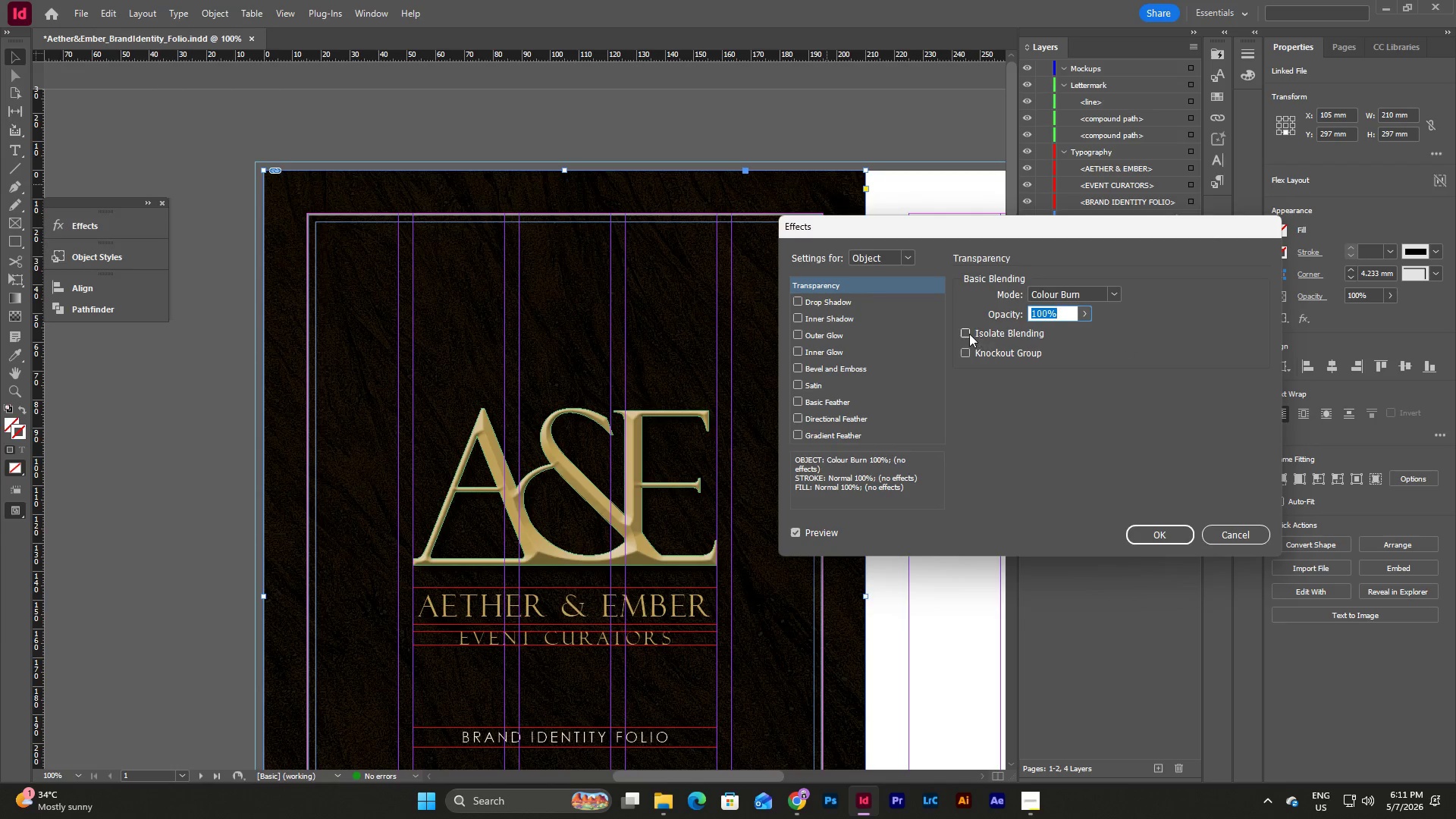 
left_click([968, 333])
 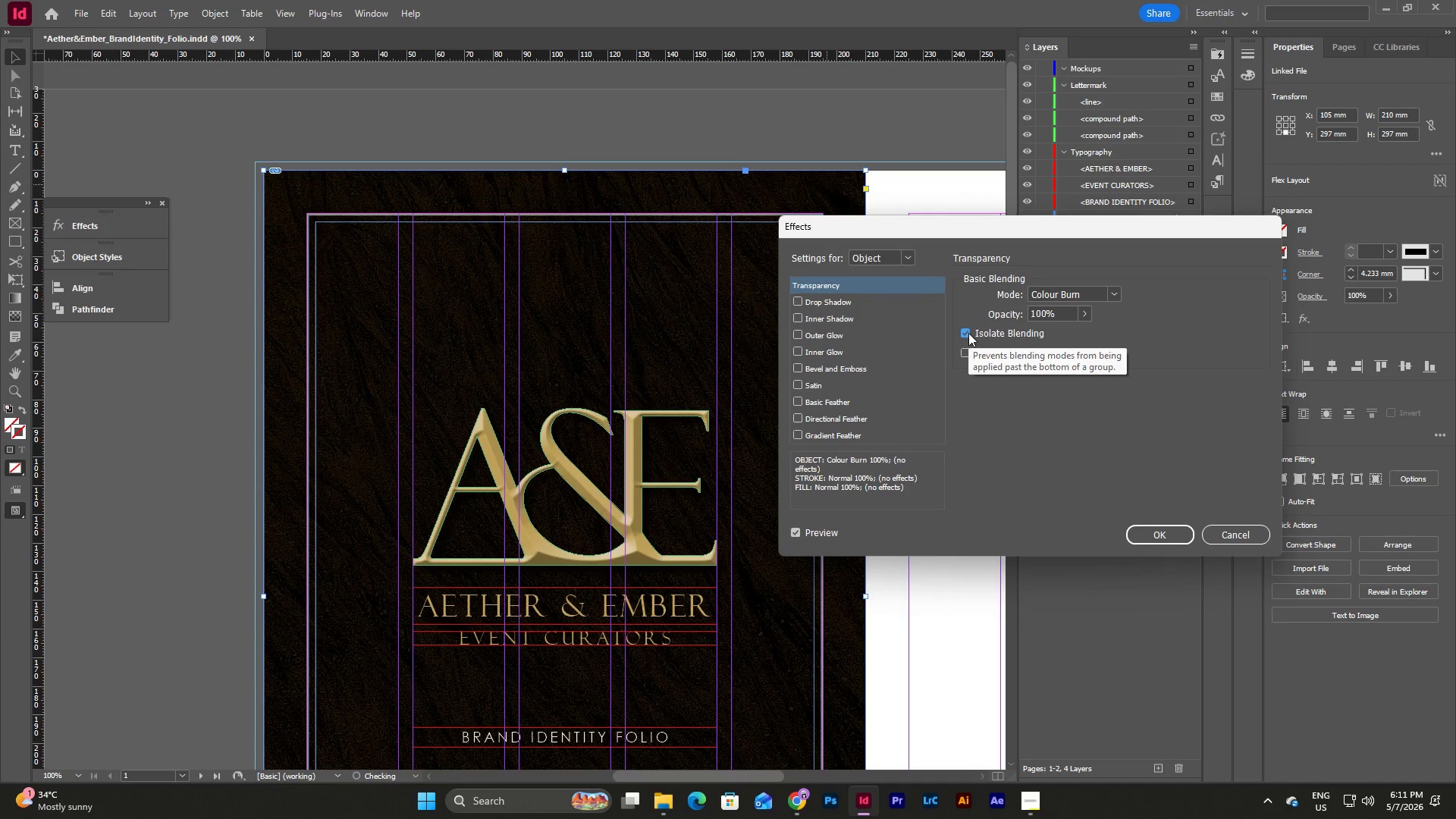 
left_click([968, 333])
 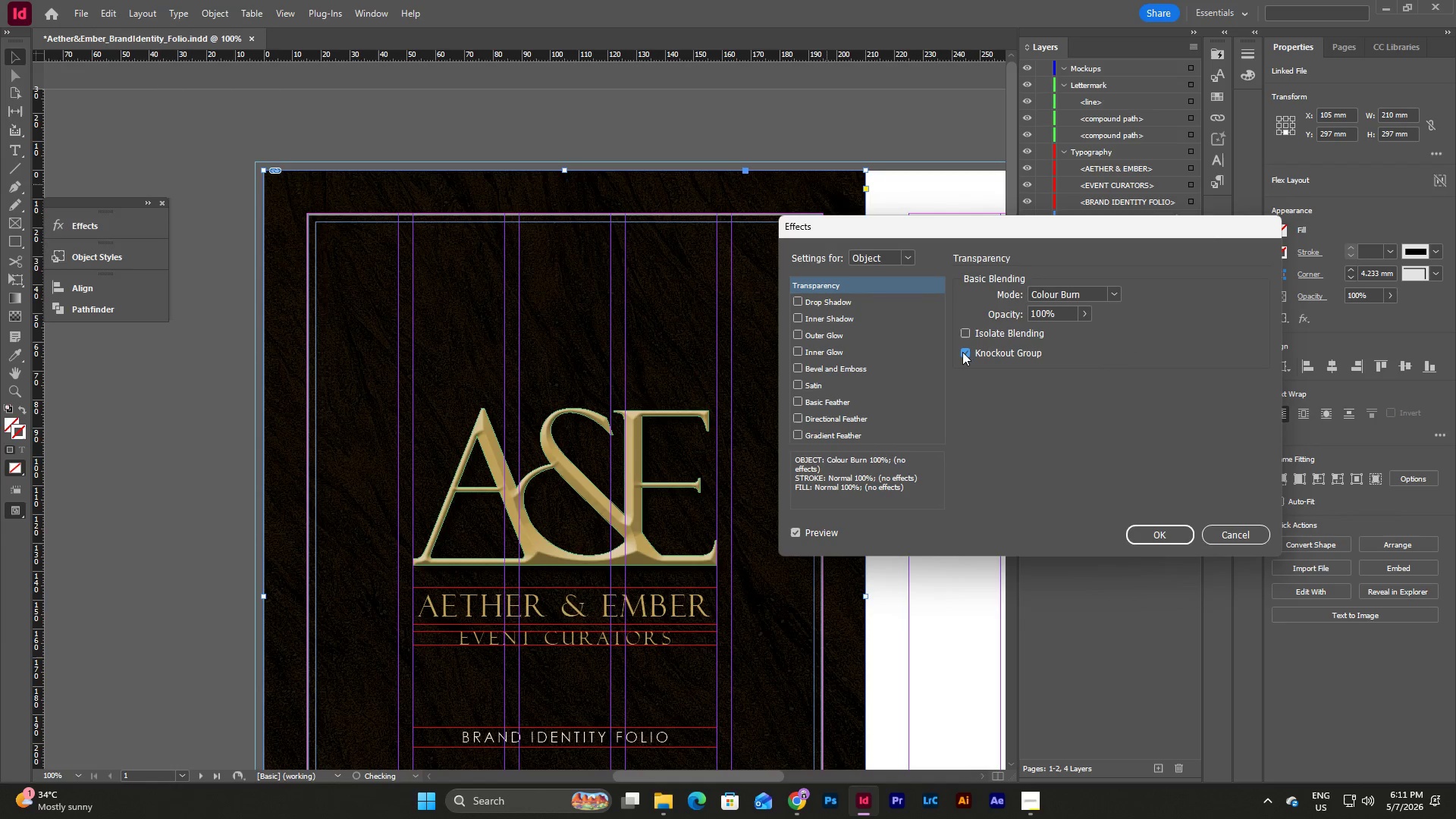 
double_click([962, 352])
 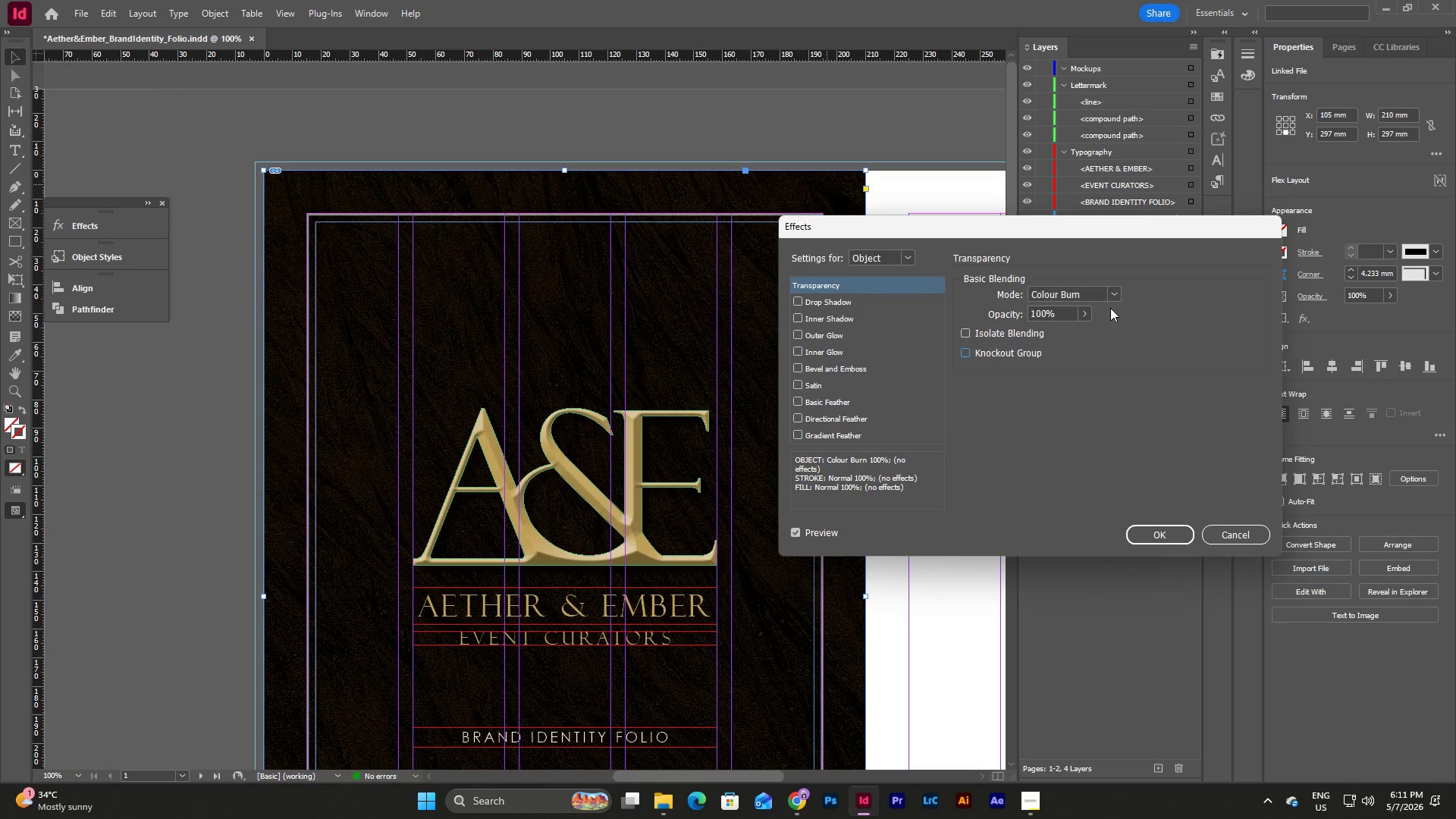 
left_click([1121, 291])
 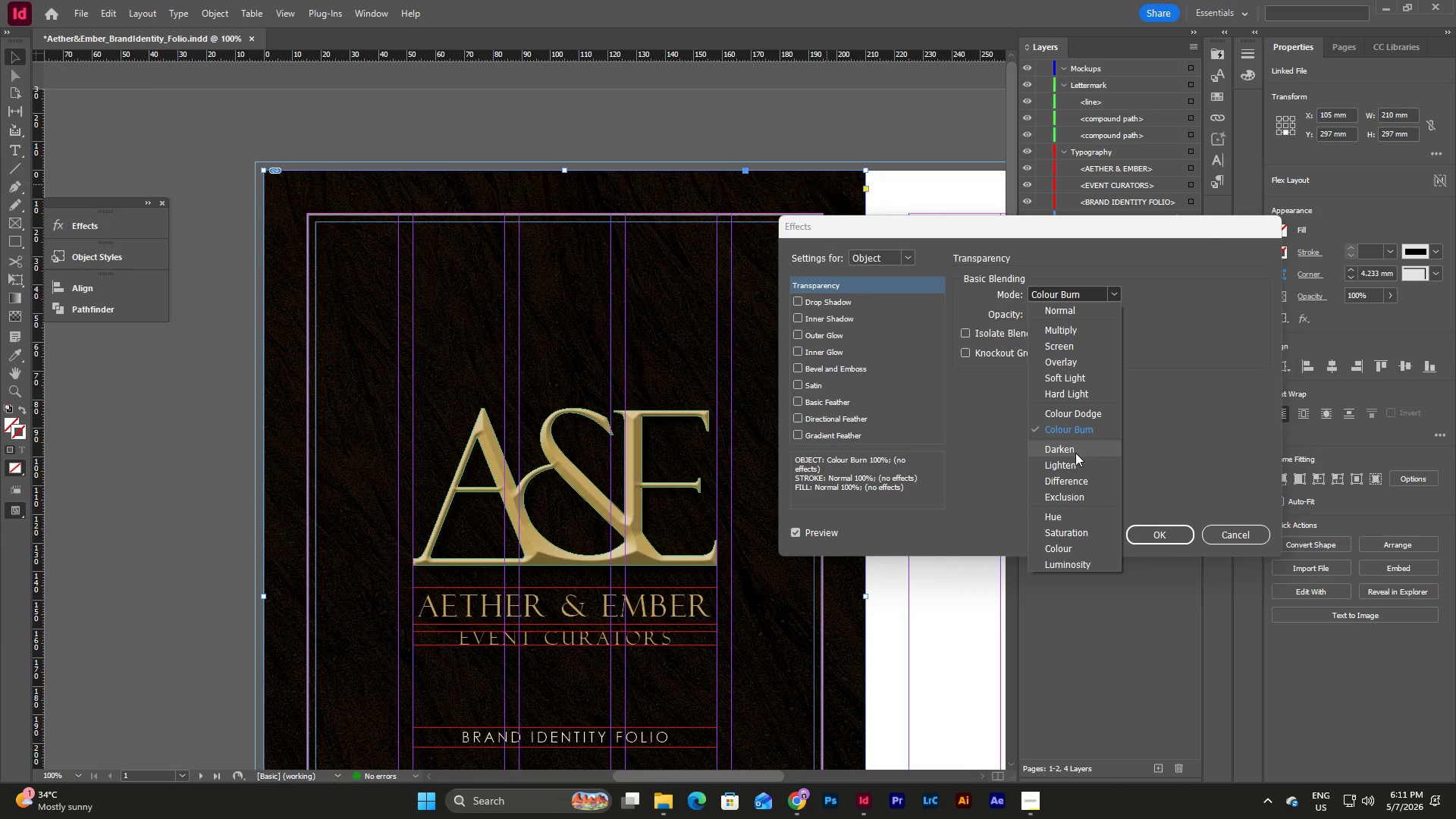 
left_click([1075, 453])
 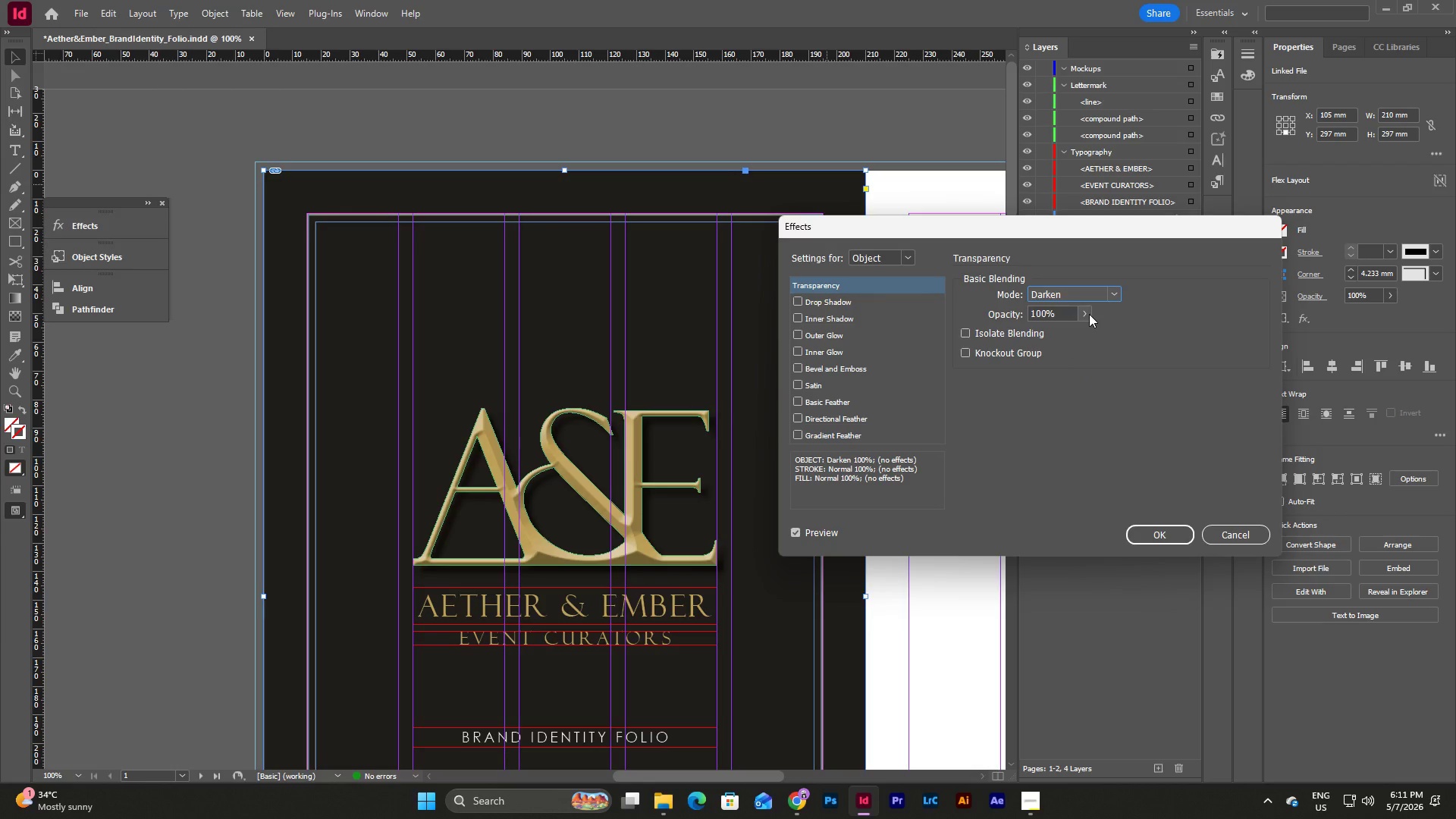 
left_click([1103, 284])
 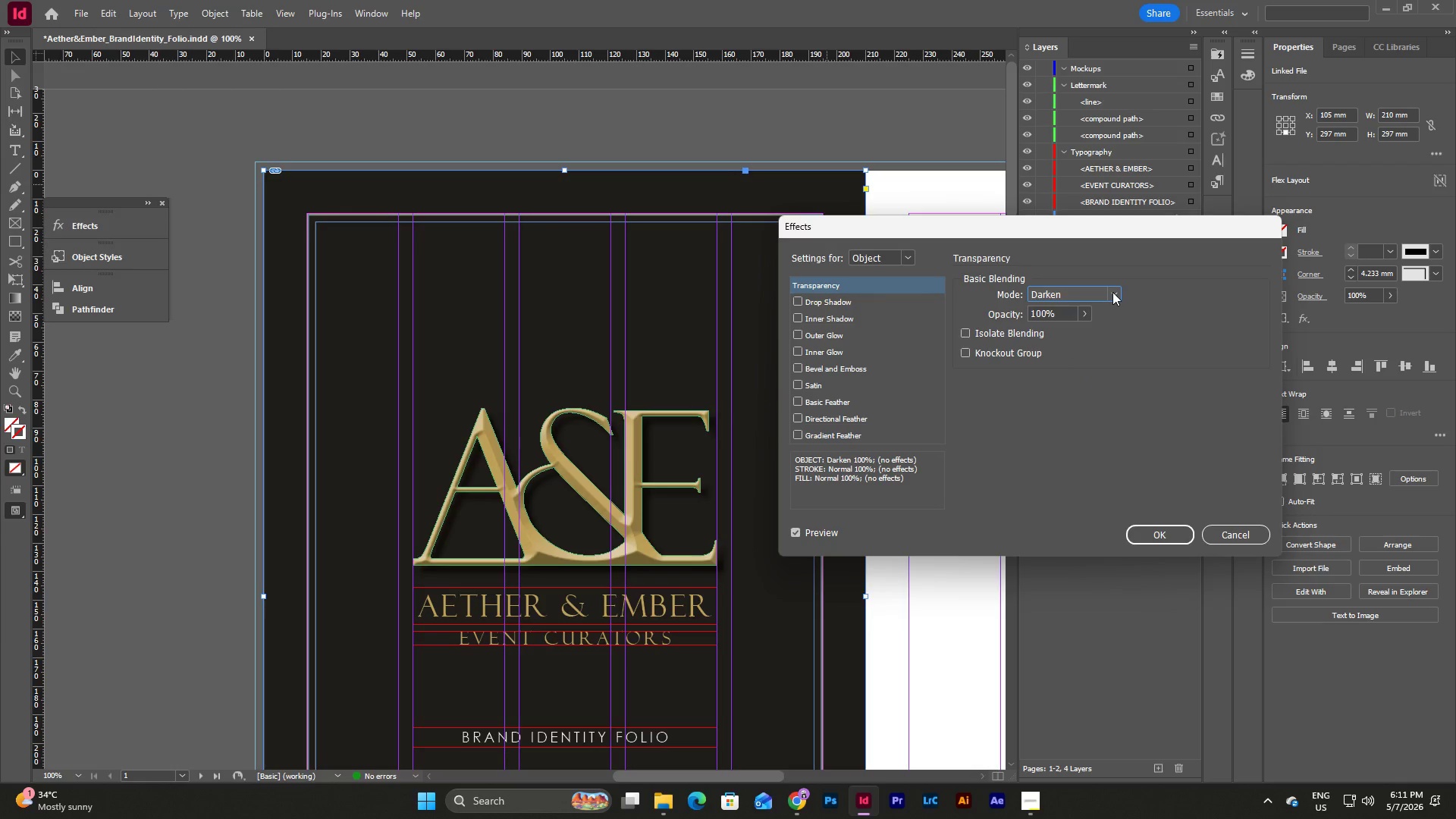 
left_click([1118, 294])
 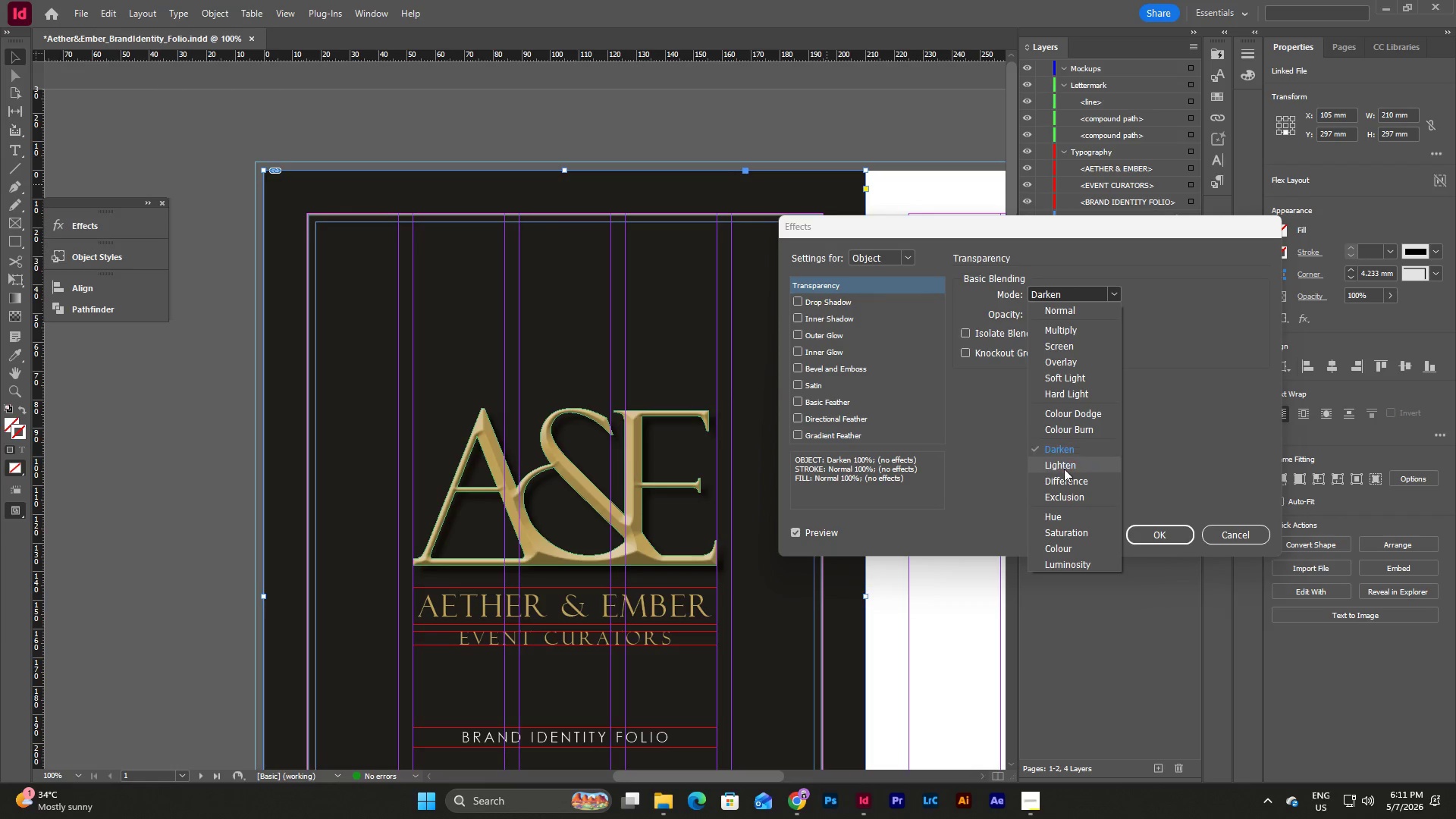 
left_click([1064, 469])
 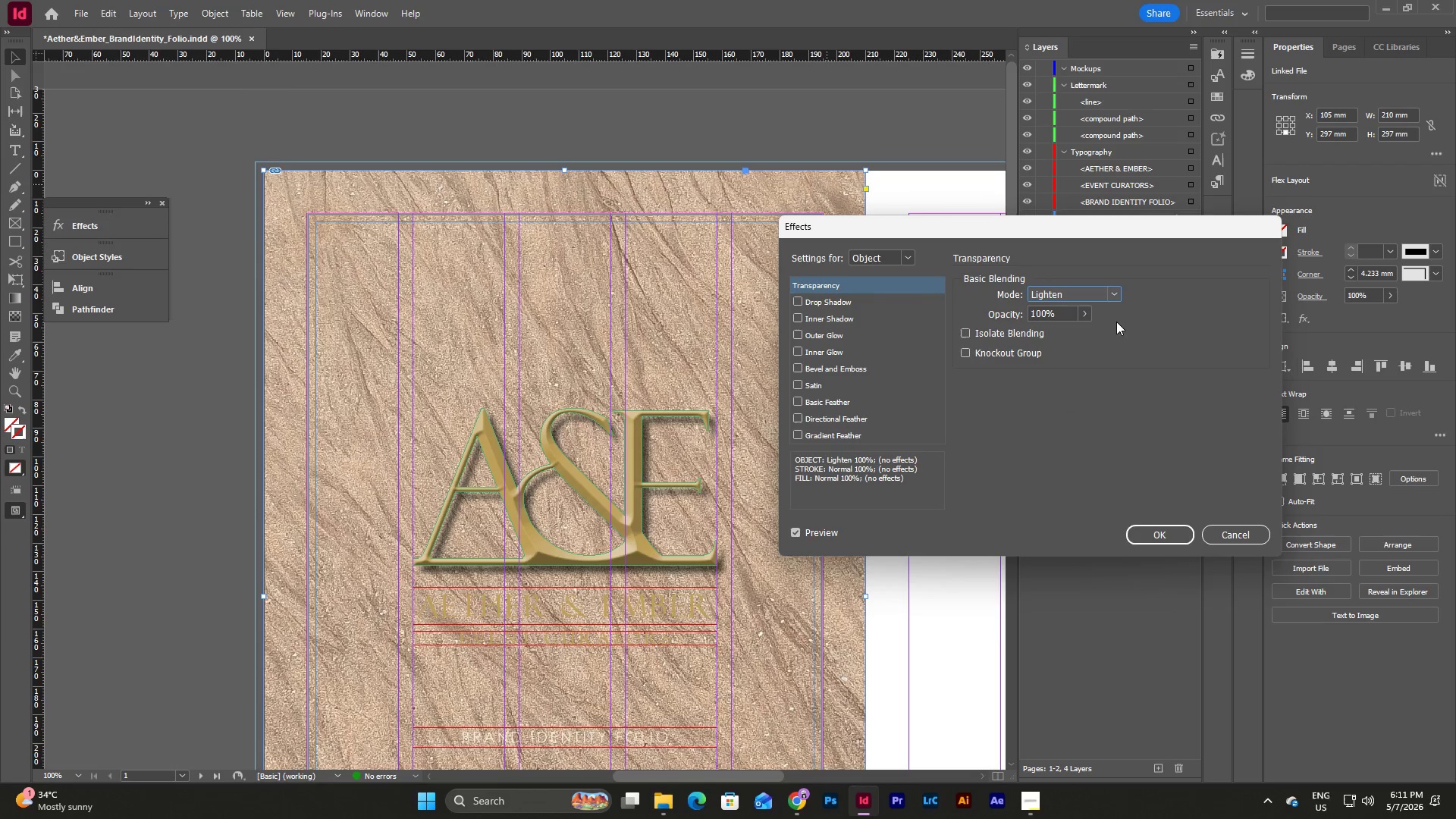 
left_click([1117, 291])
 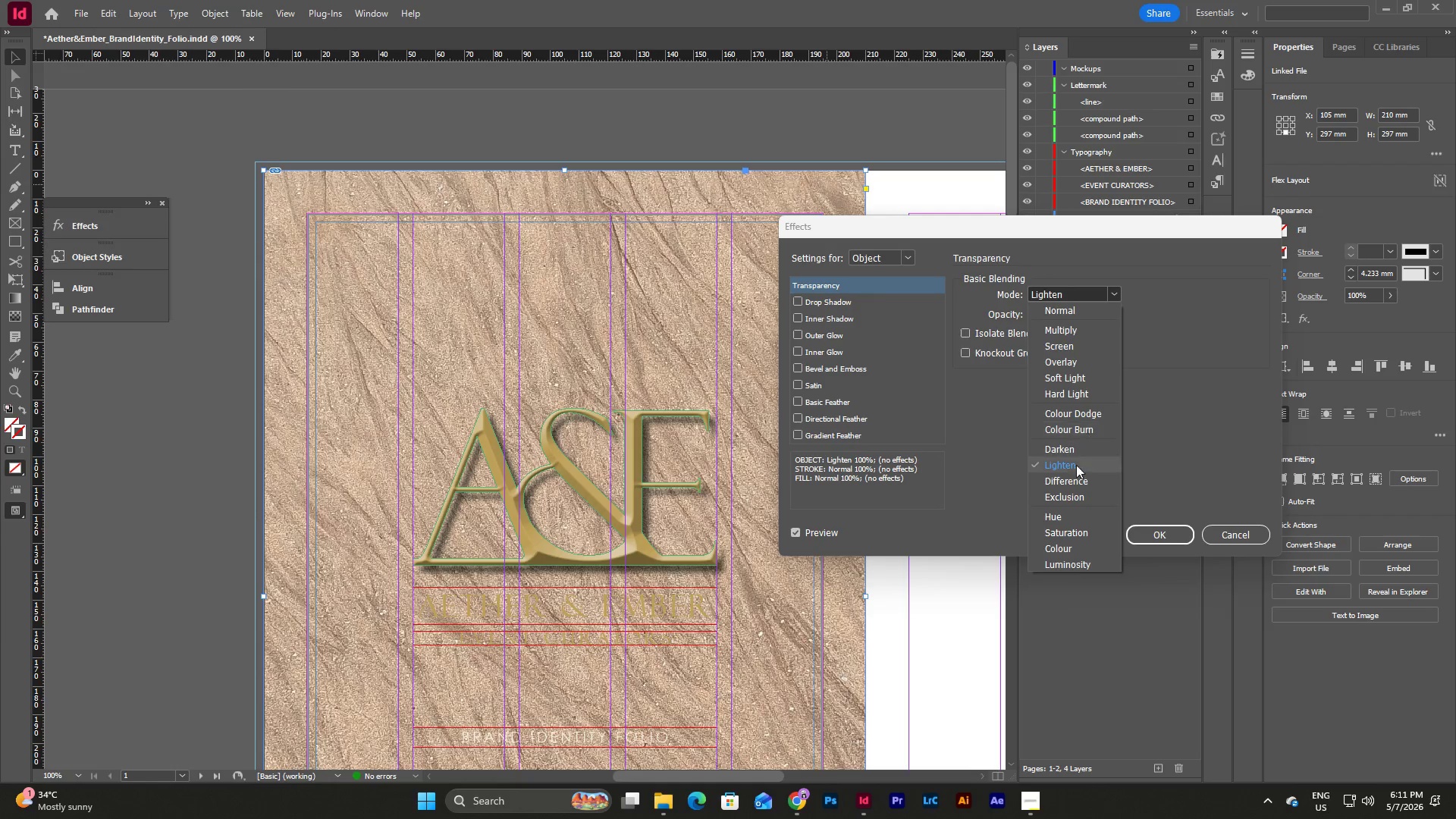 
left_click([1072, 479])
 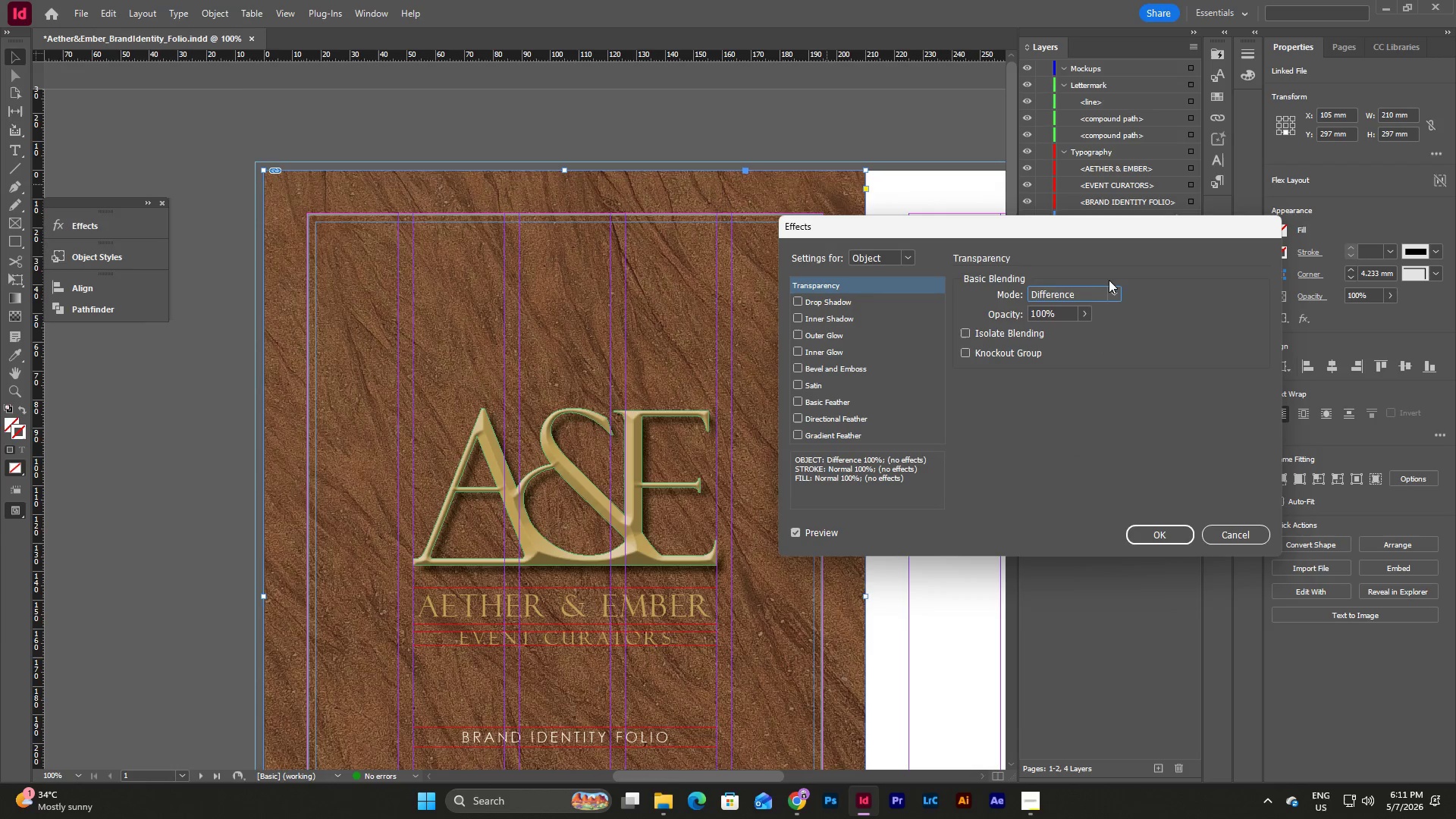 
left_click([1116, 290])
 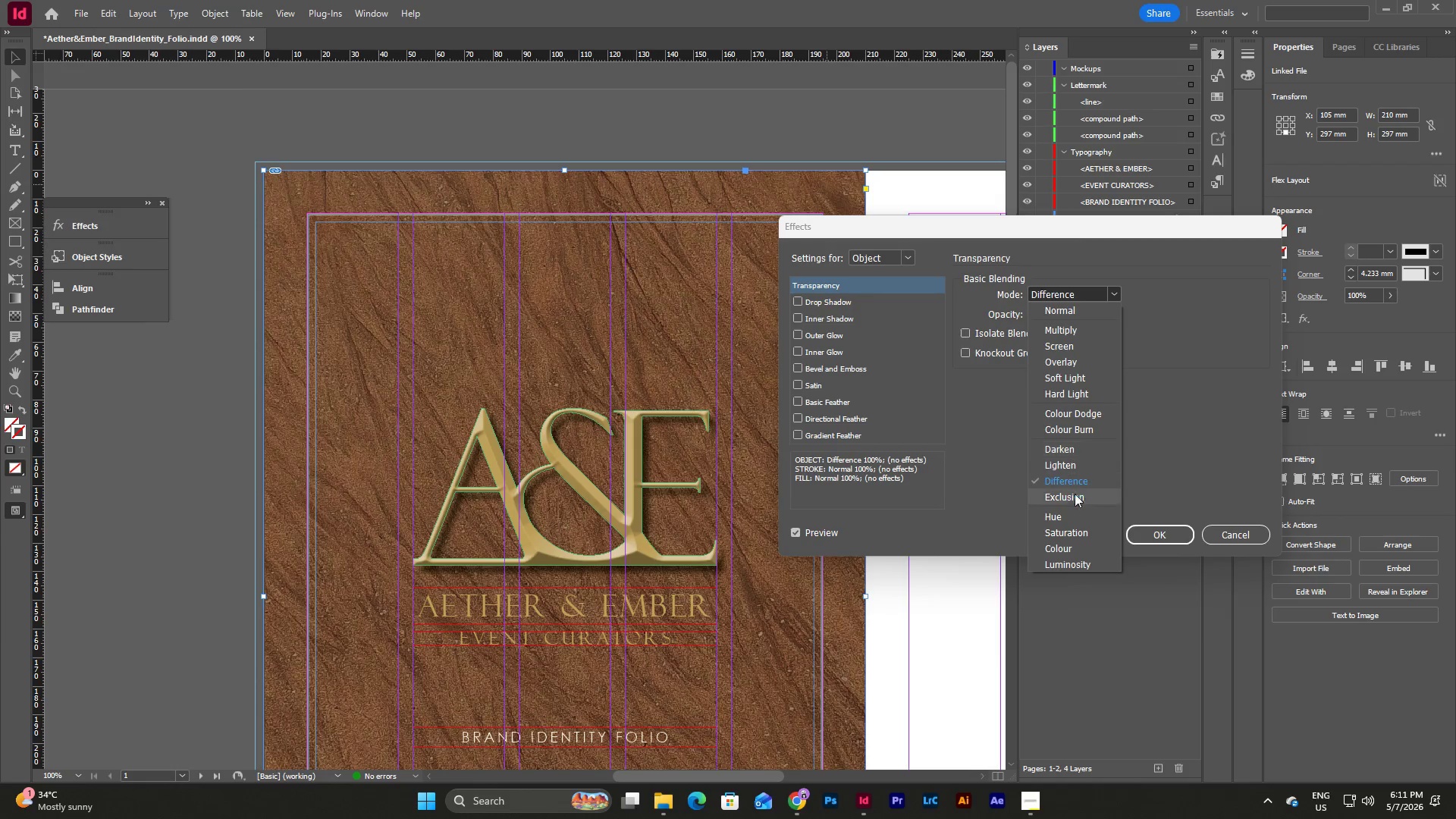 
left_click([1074, 497])
 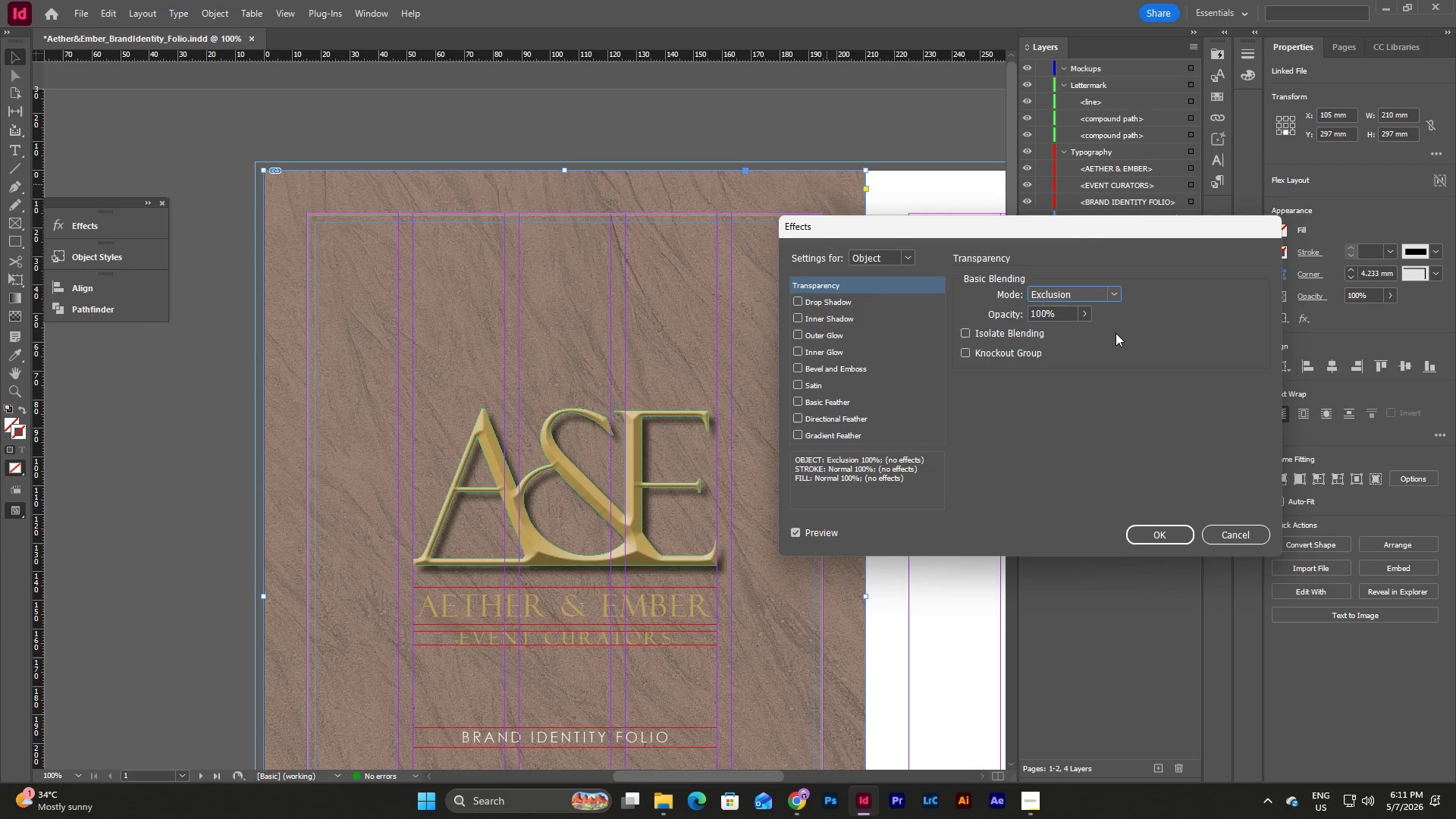 
left_click([1116, 290])
 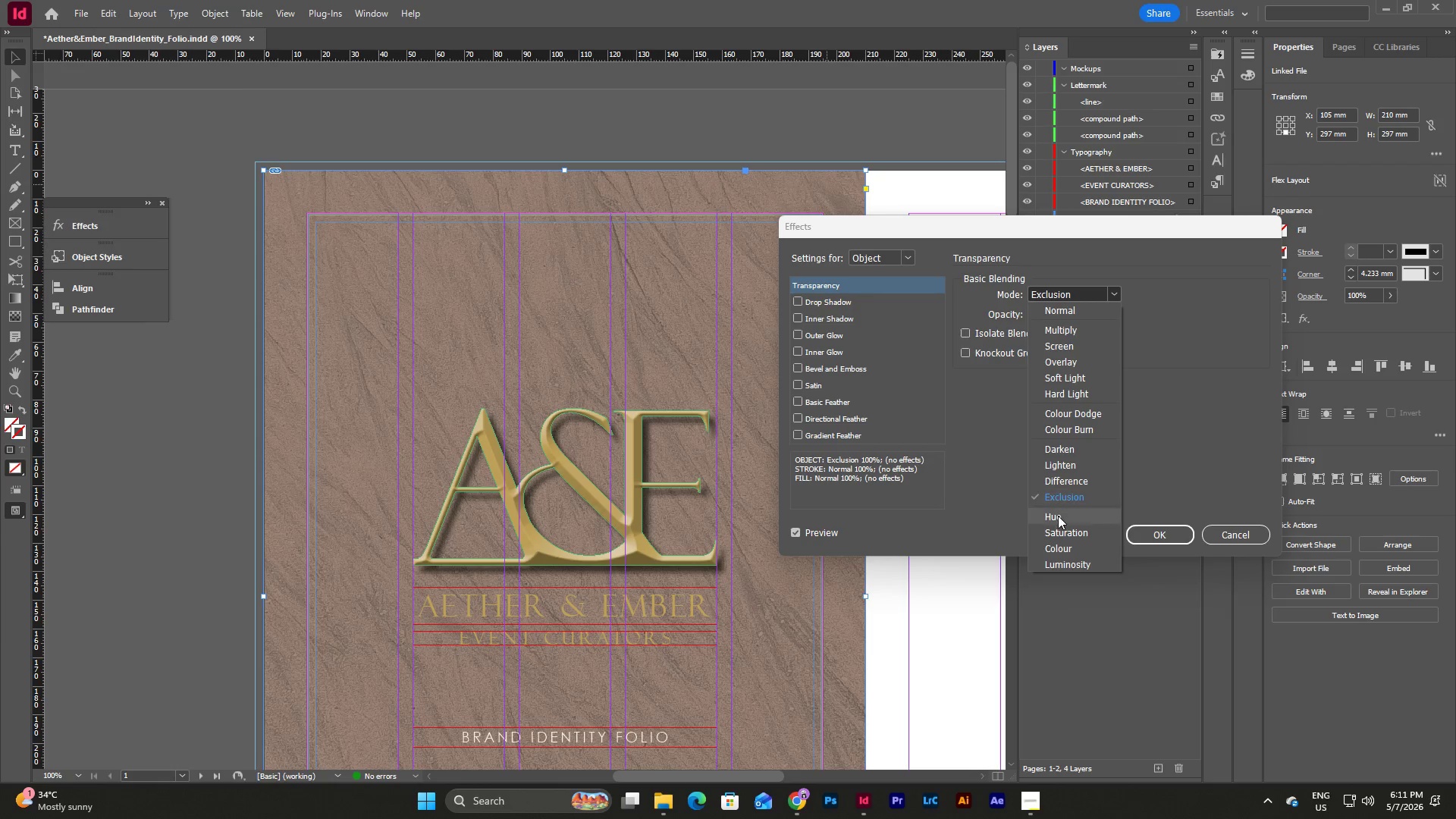 
left_click([1058, 516])
 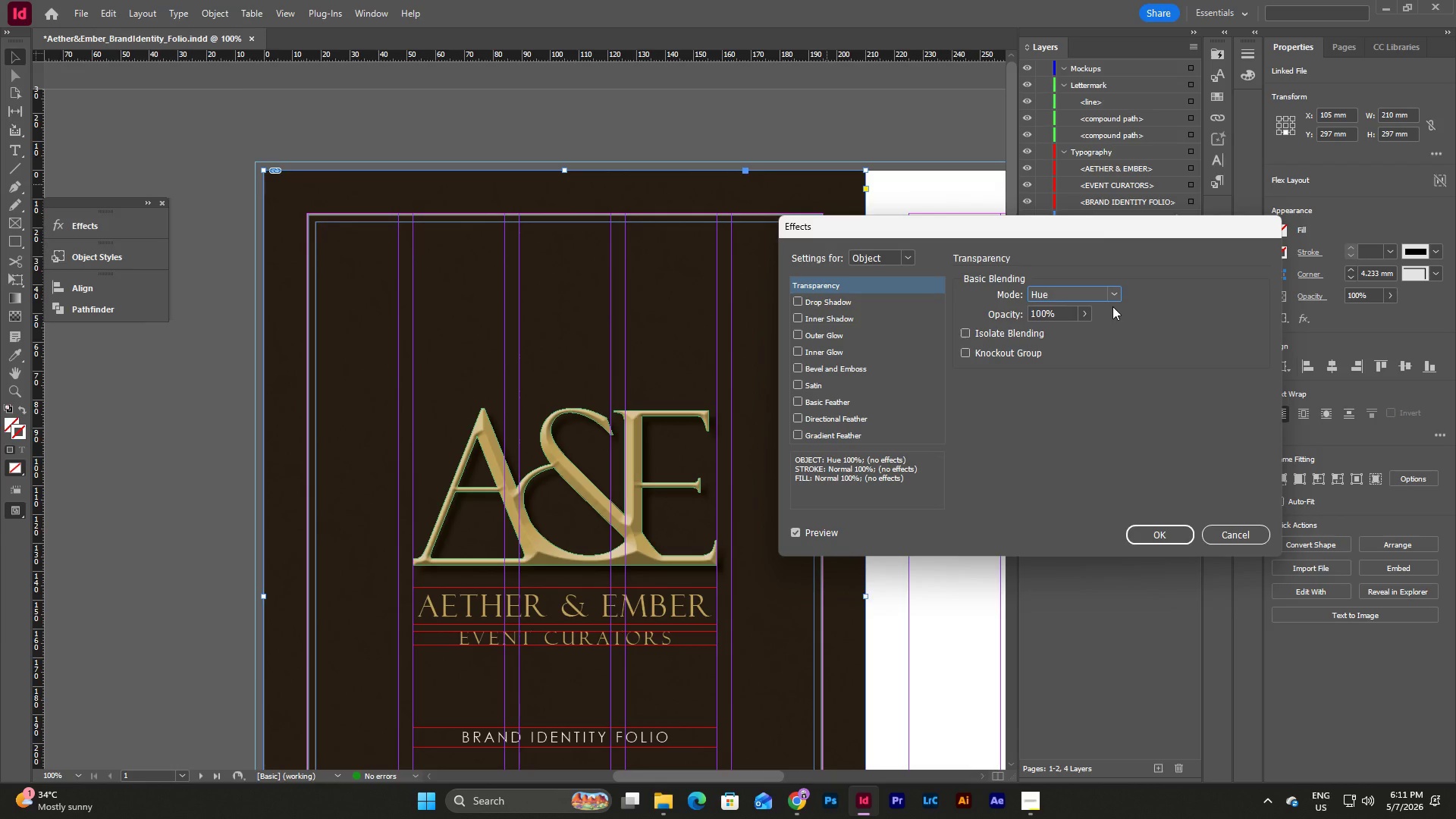 
left_click([1112, 292])
 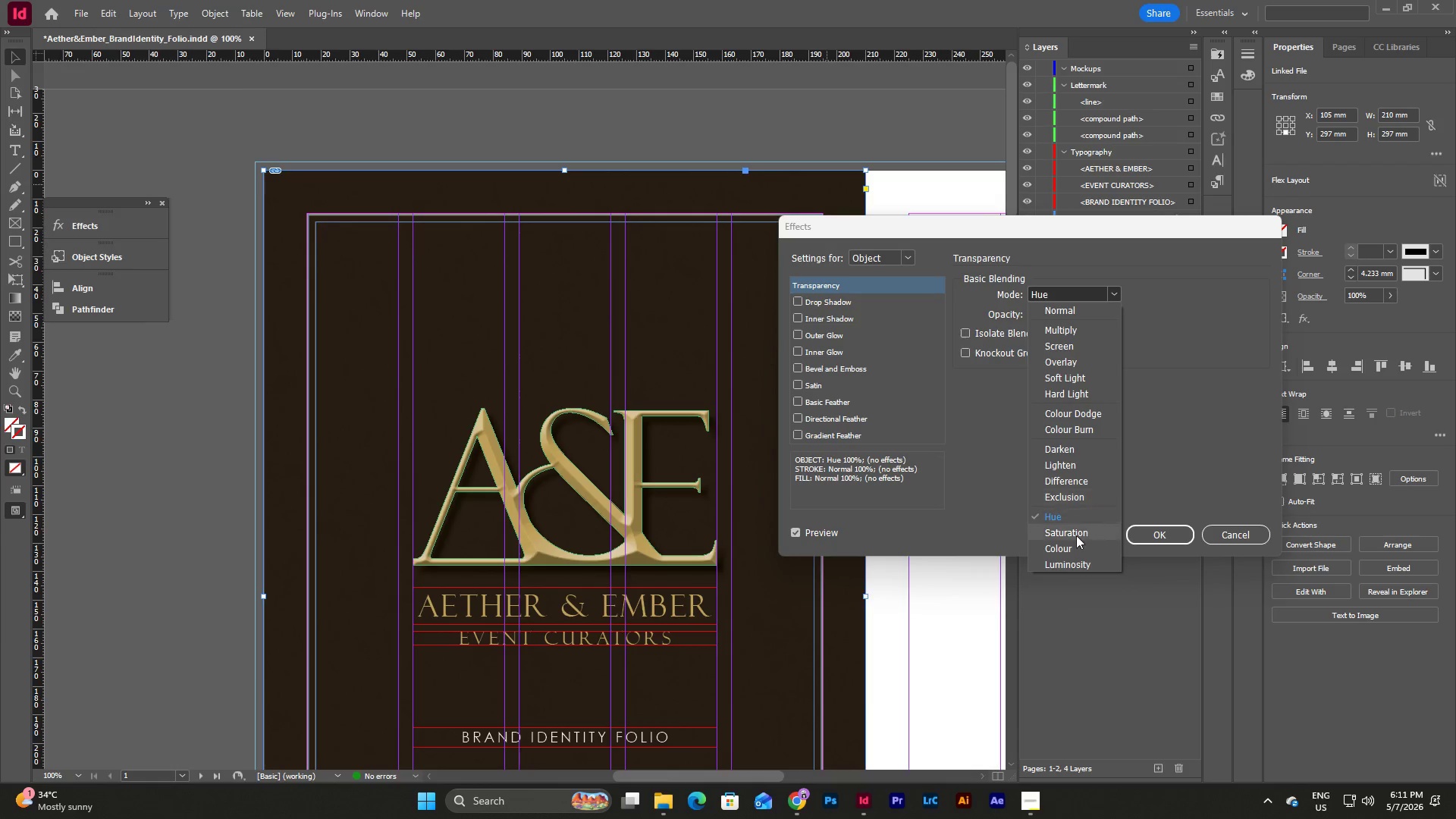 
left_click([1072, 538])
 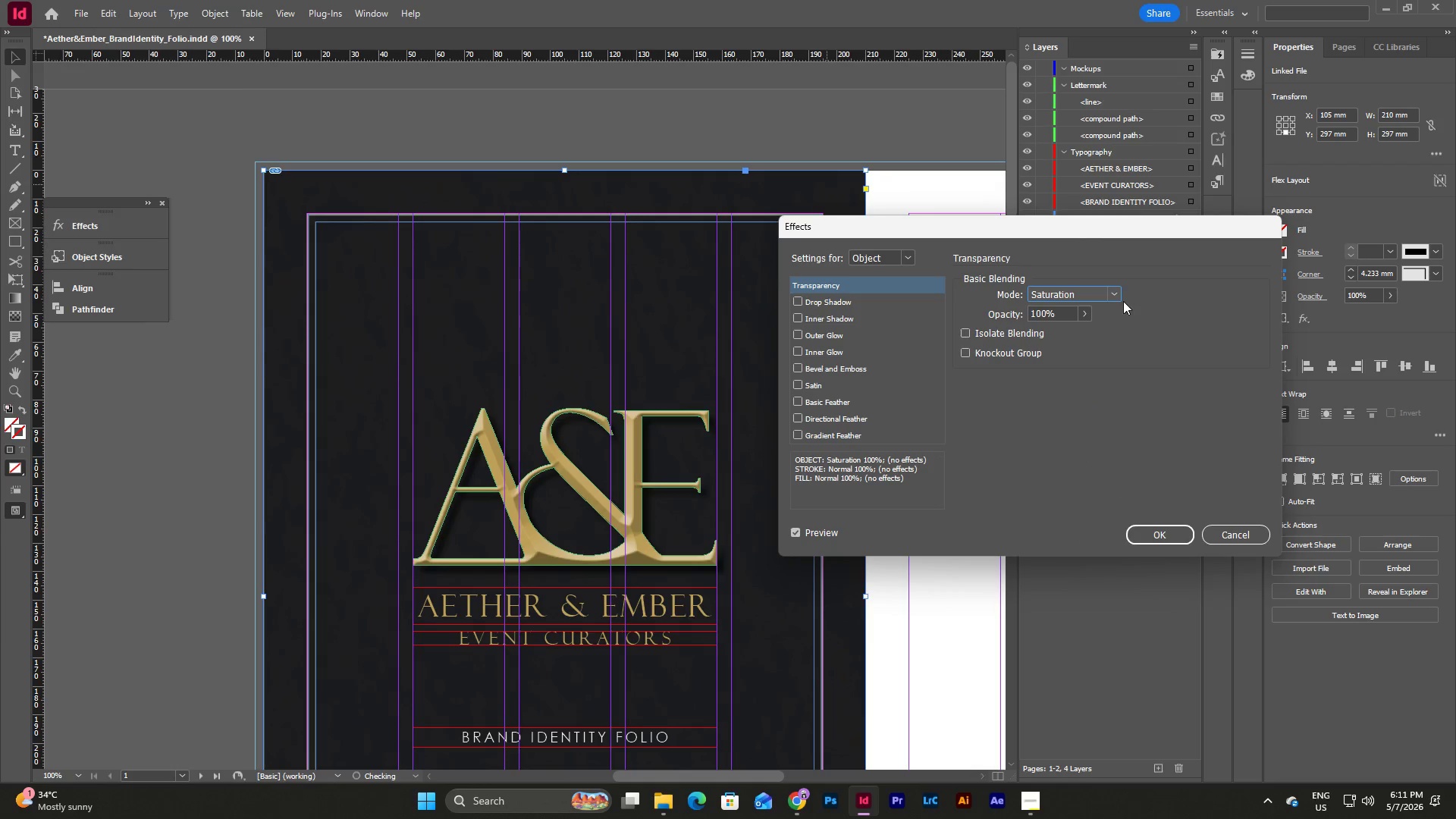 
left_click([1105, 287])
 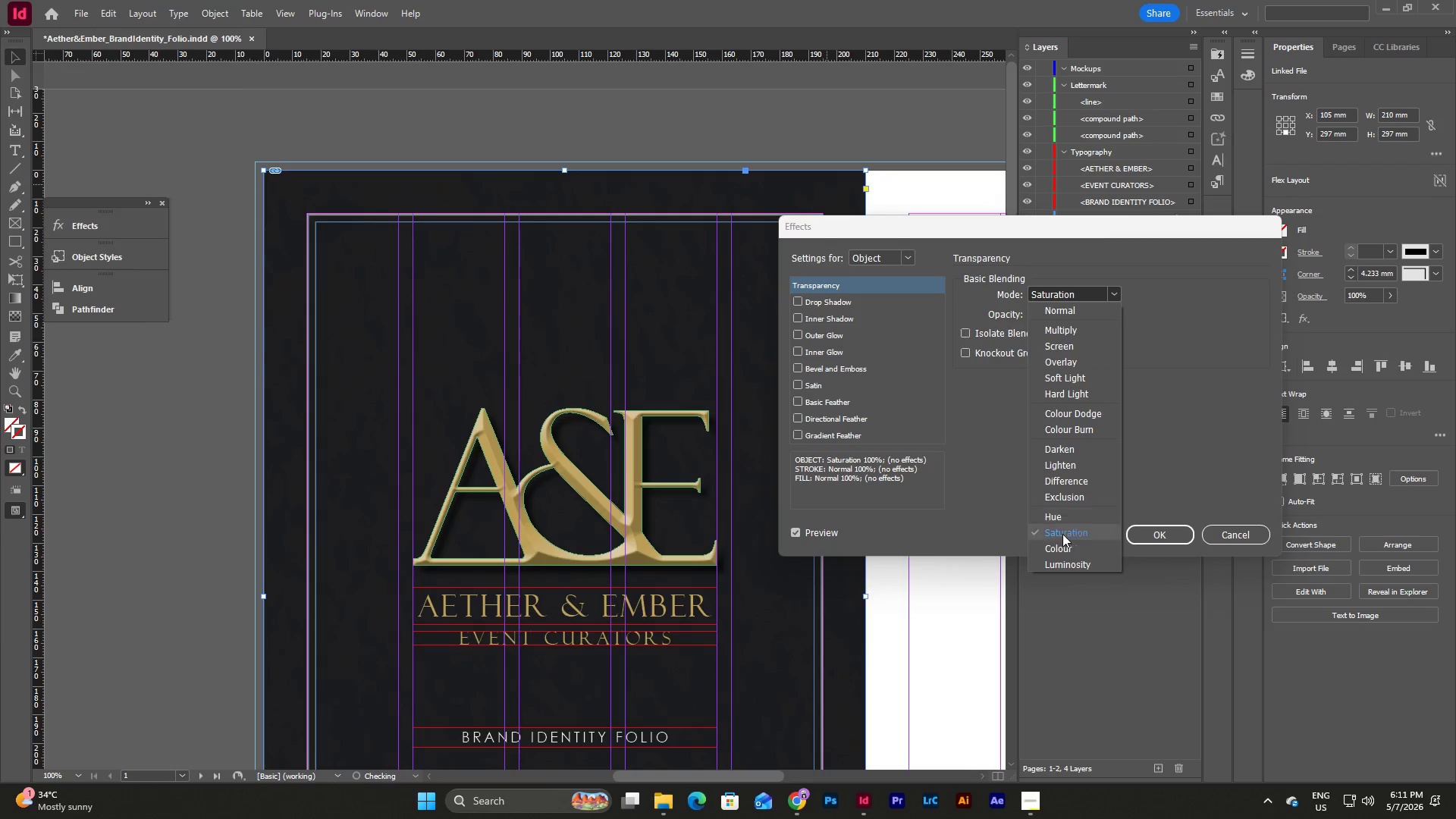 
left_click([1062, 546])
 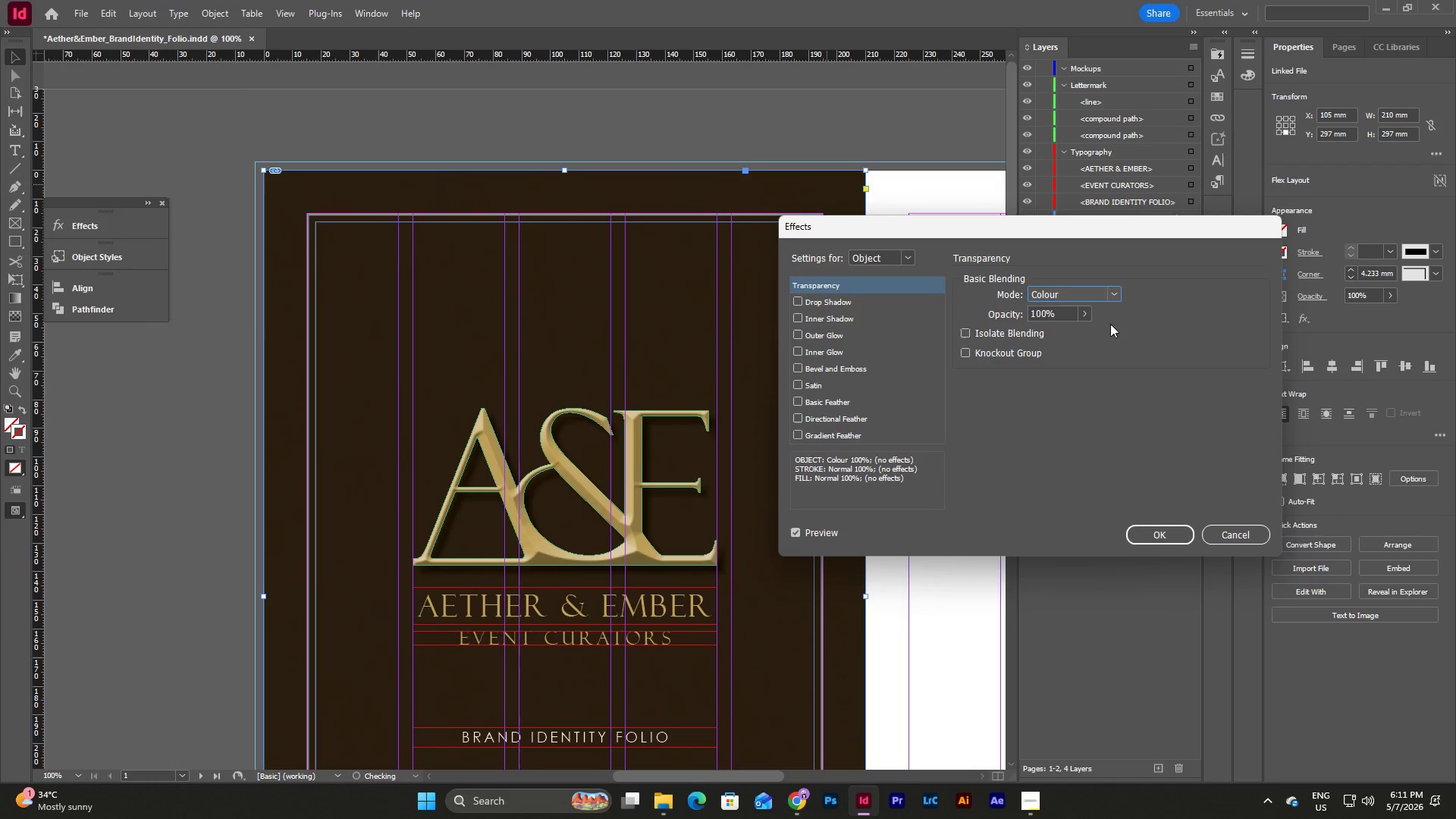 
left_click([1111, 297])
 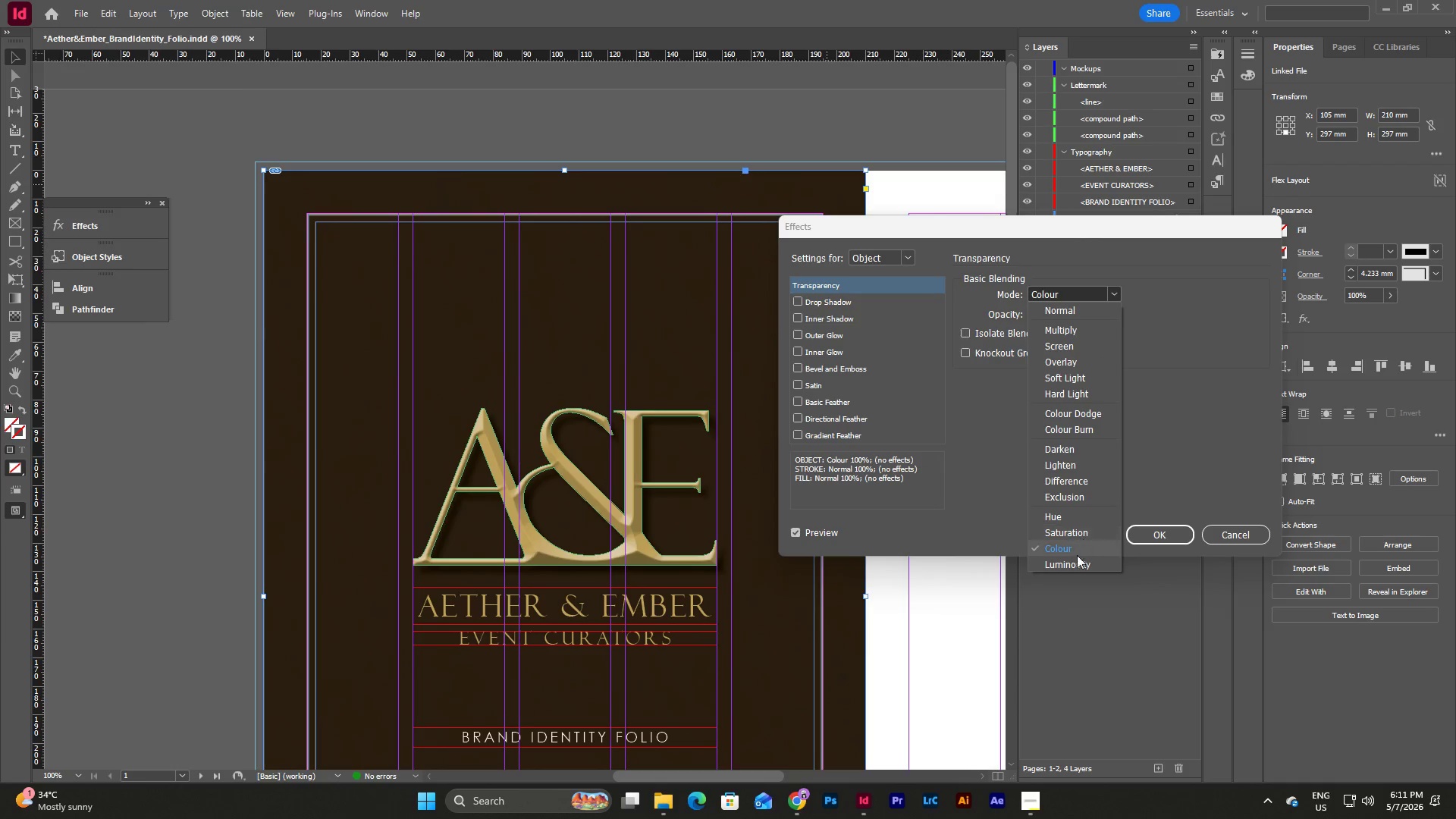 
left_click([1074, 562])
 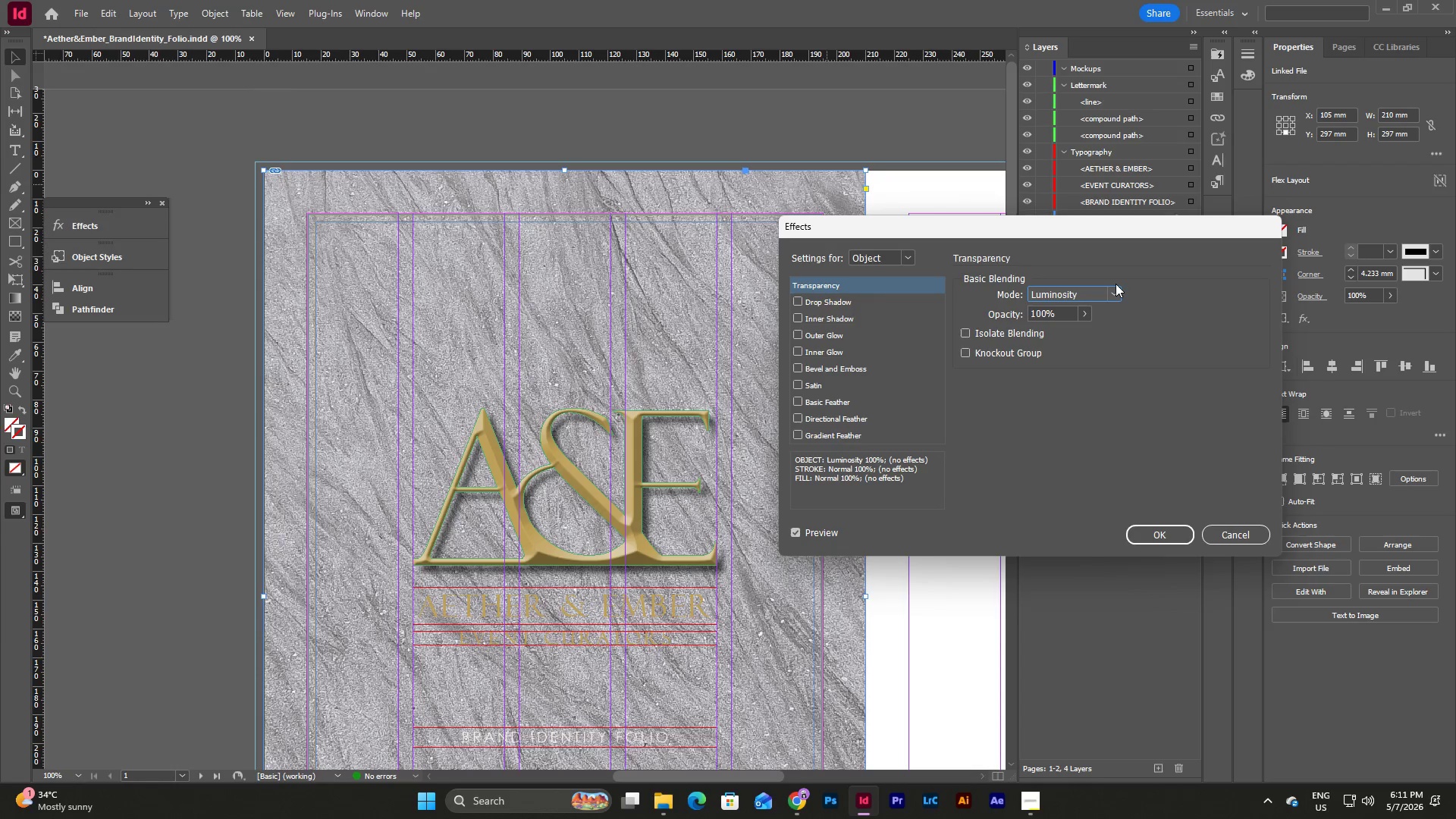 
left_click([1116, 284])
 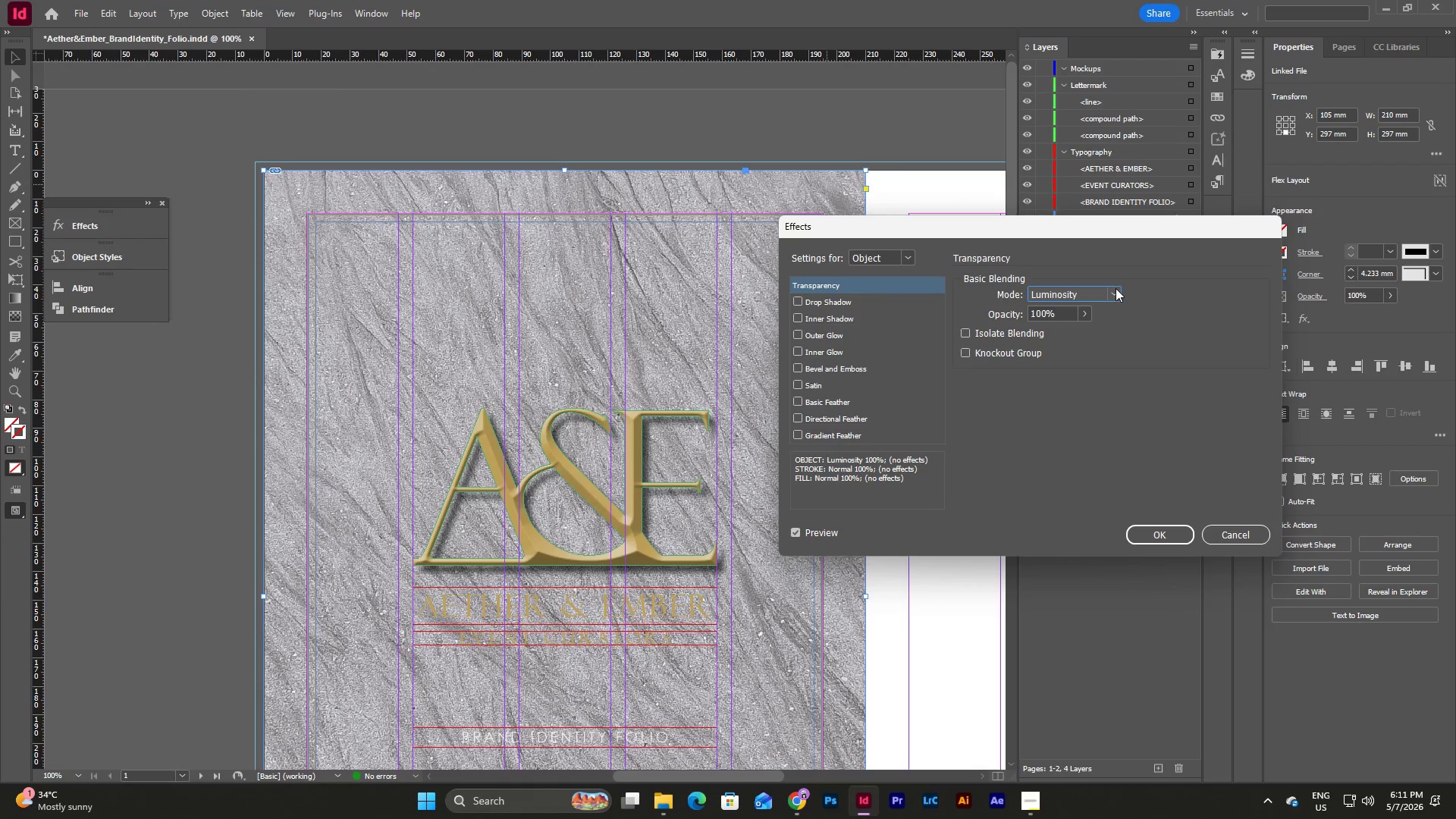 
left_click([1116, 288])
 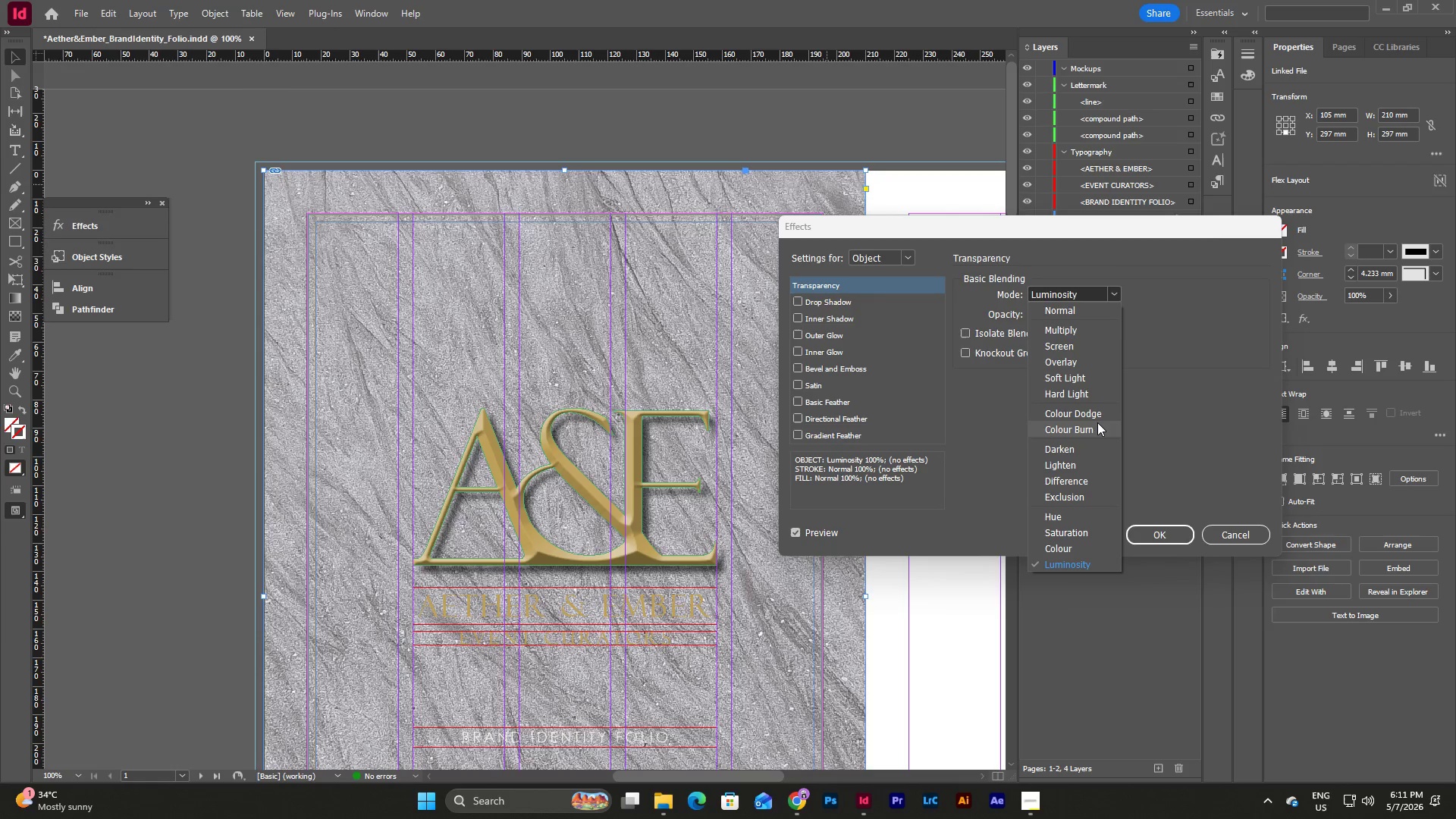 
left_click([1093, 427])
 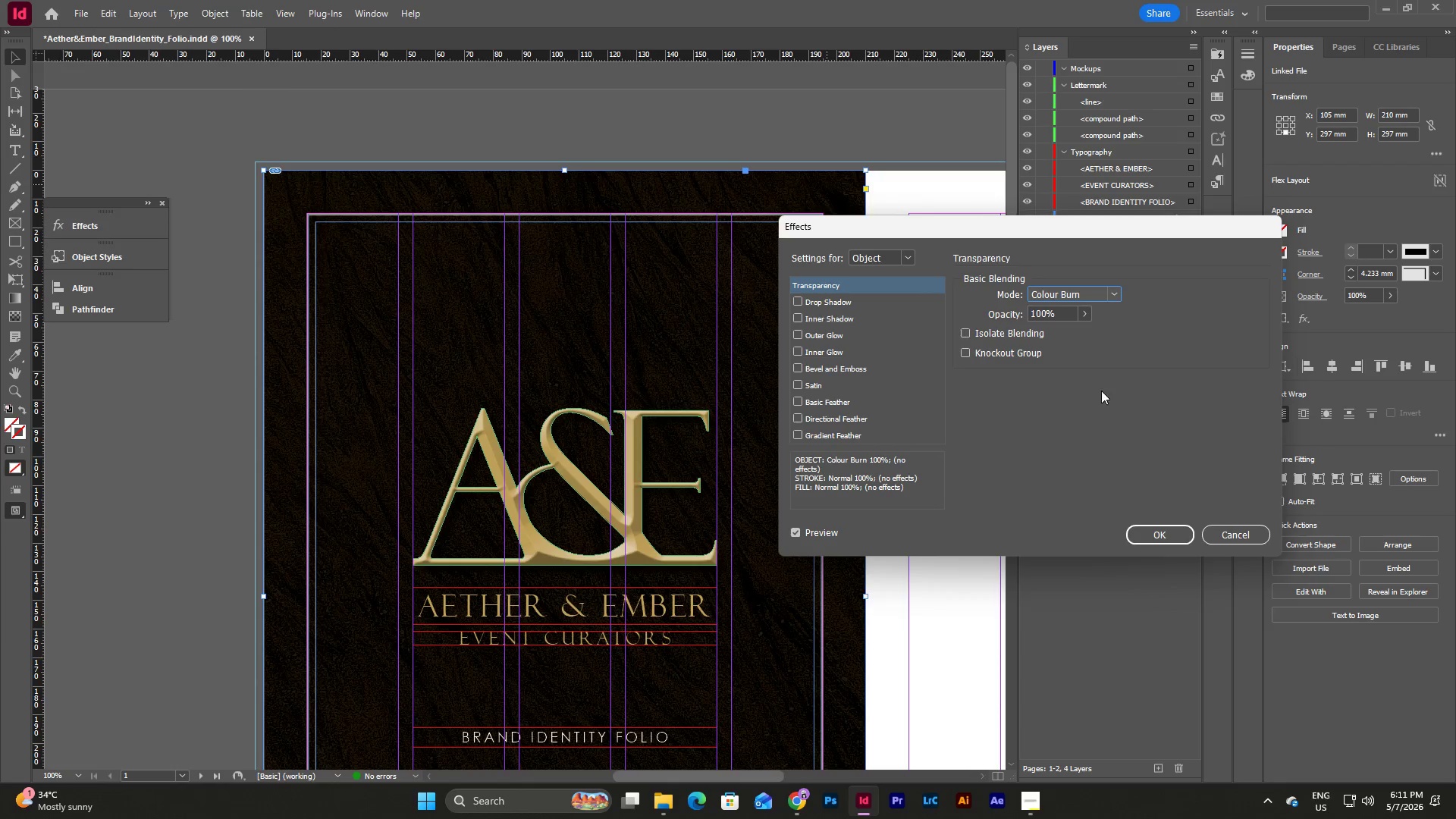 
left_click([1148, 535])
 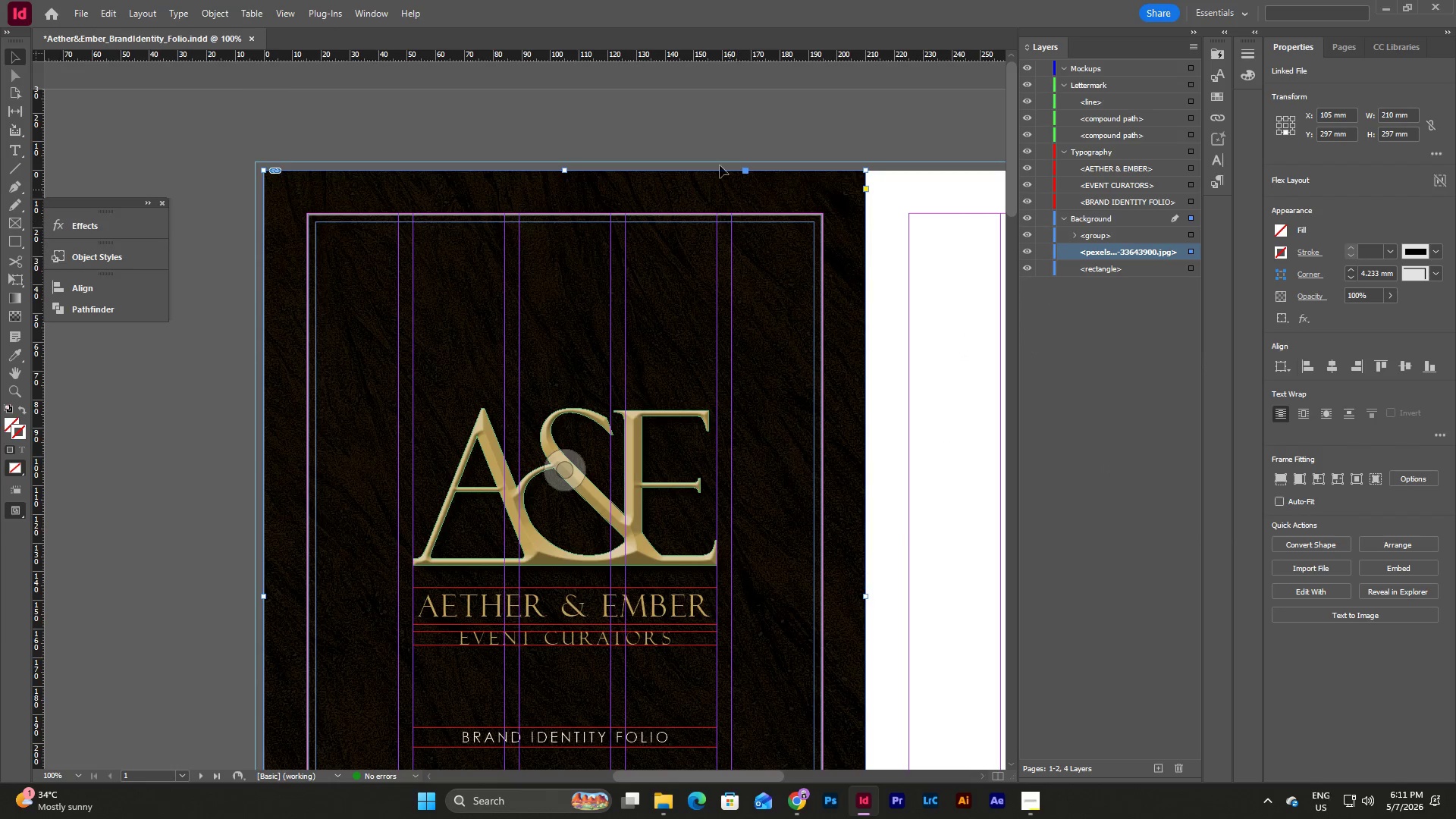 
left_click([717, 137])
 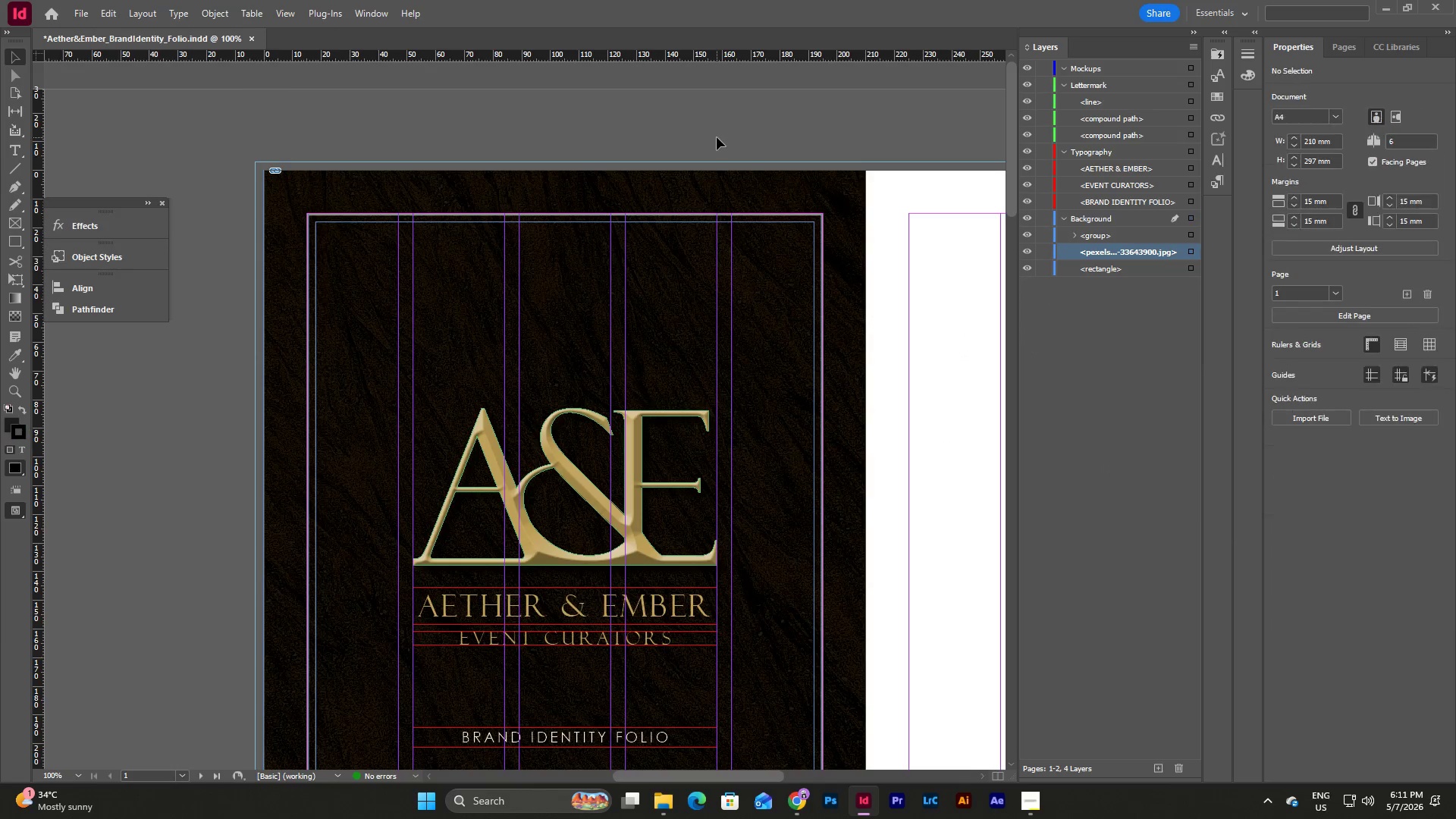 
scroll: coordinate [717, 169], scroll_direction: down, amount: 5.0
 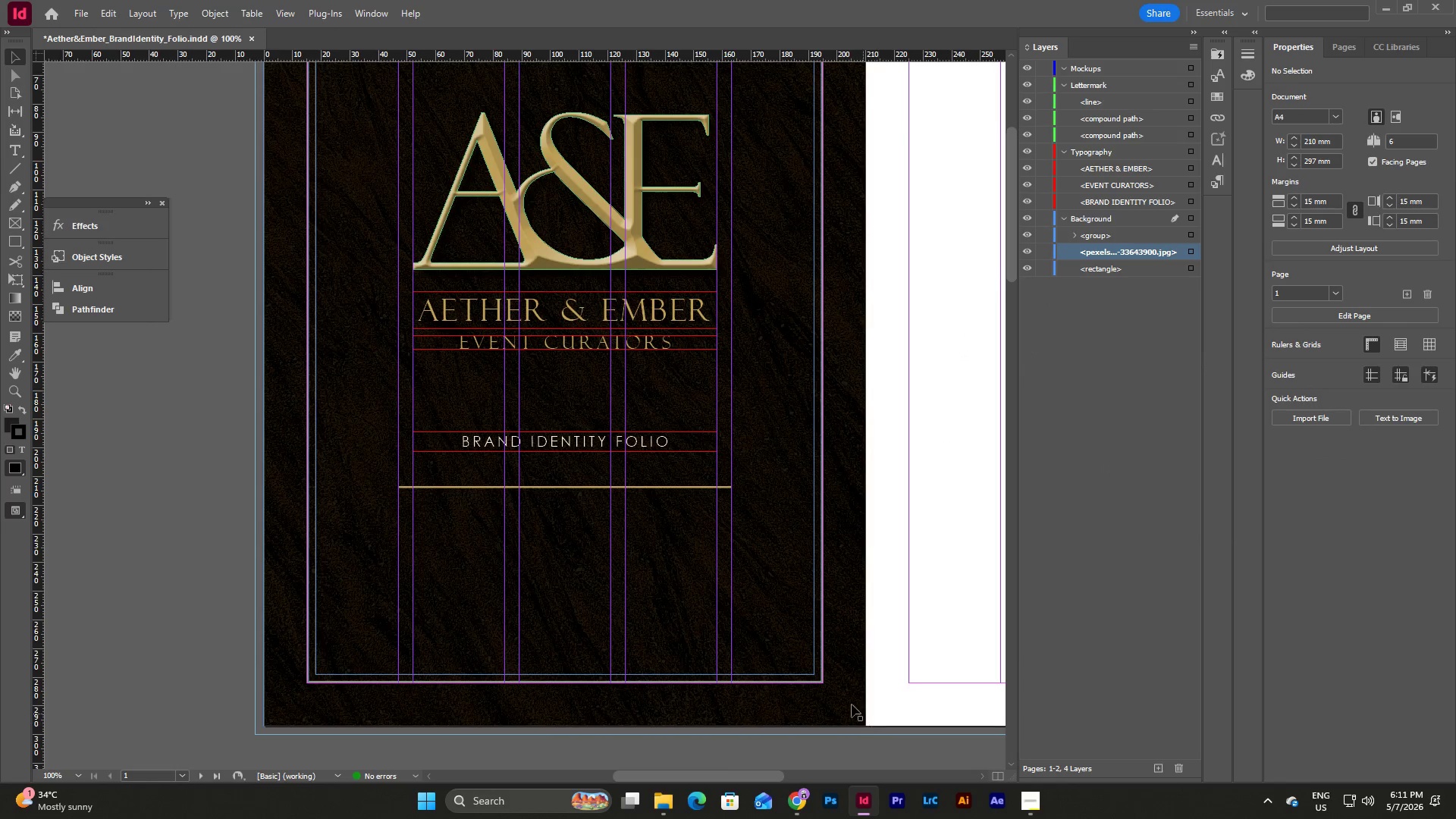 
left_click([842, 690])
 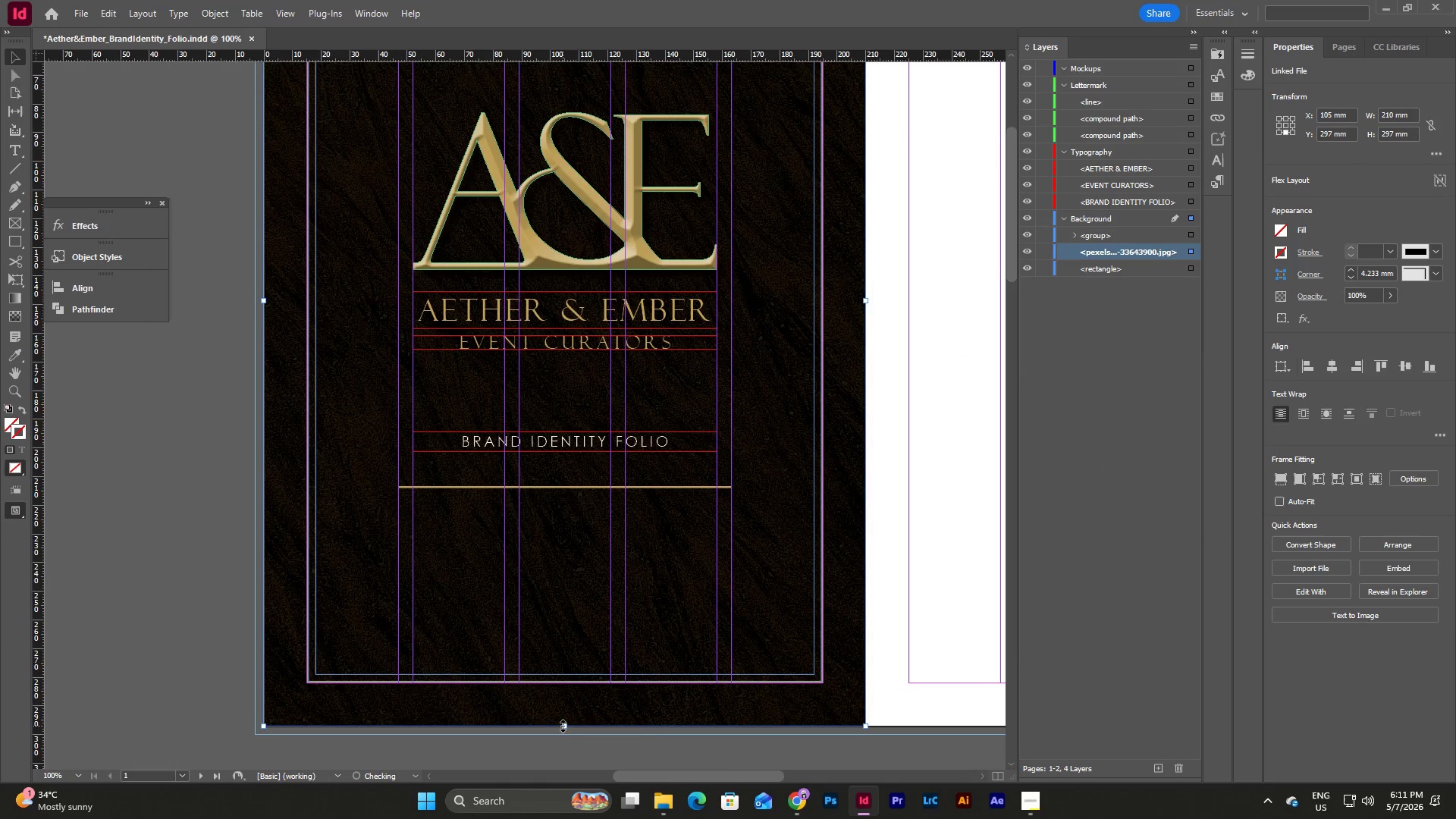 
scroll: coordinate [873, 670], scroll_direction: up, amount: 8.0
 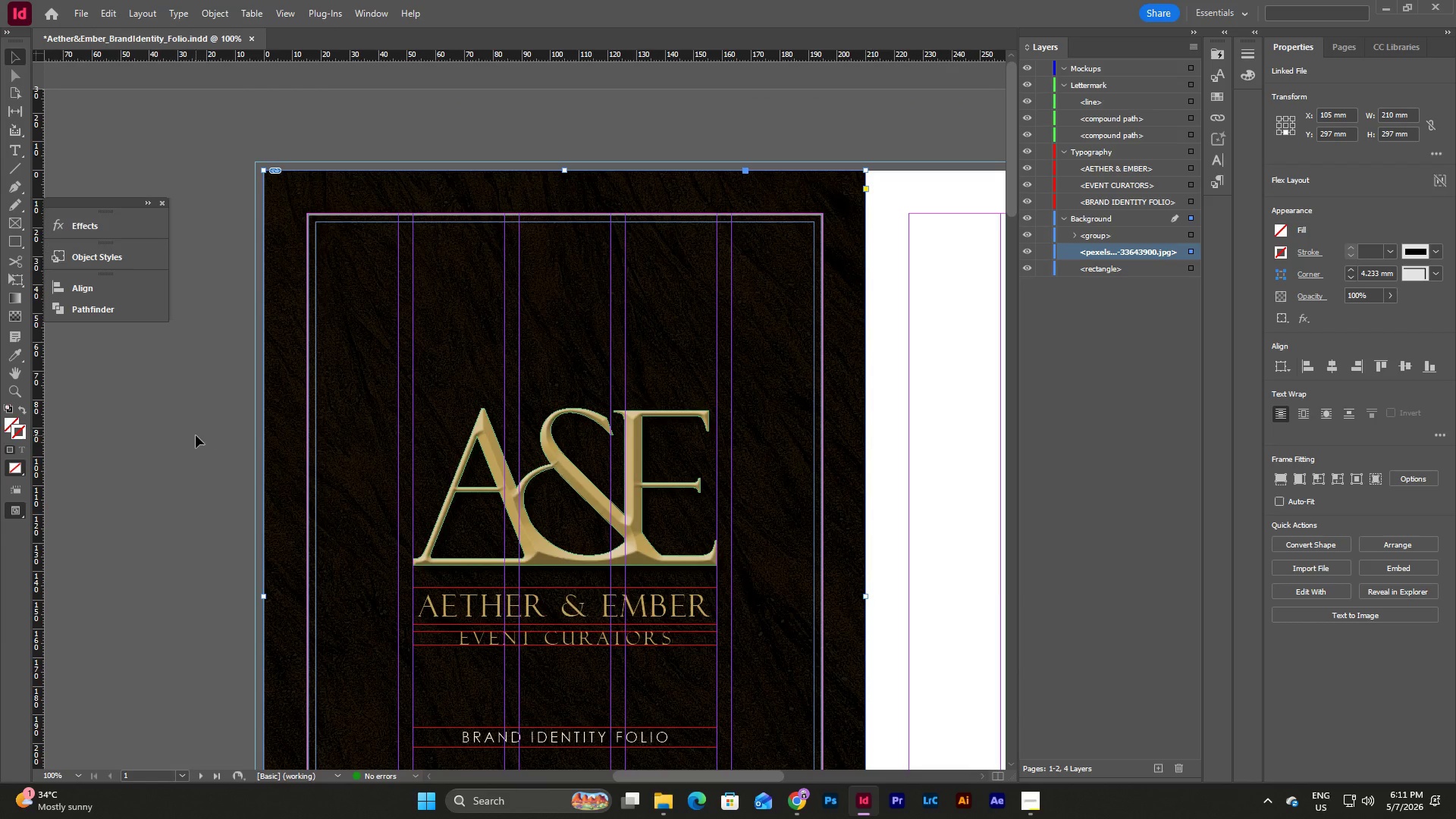 
left_click([196, 435])
 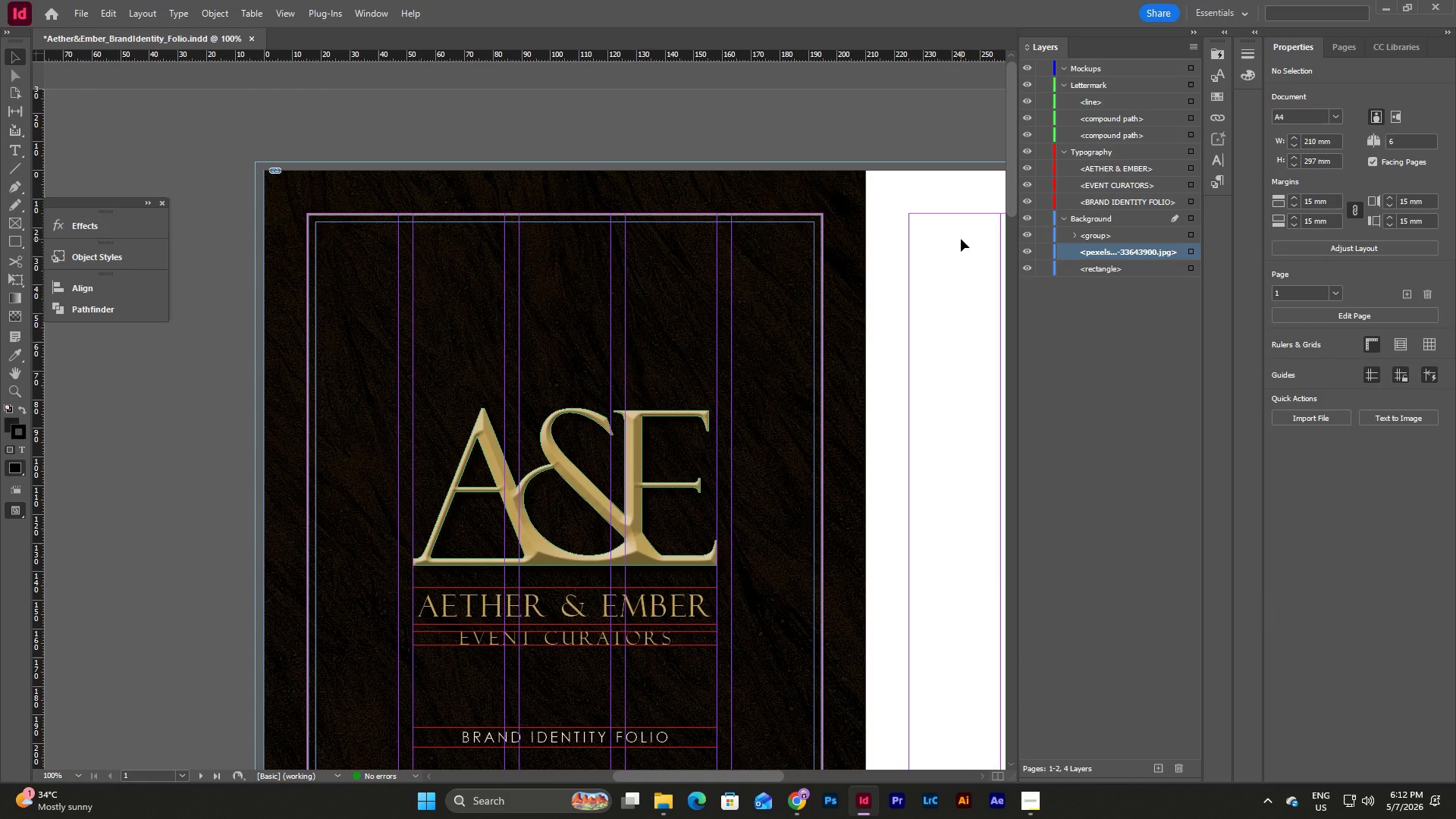 
left_click([984, 131])
 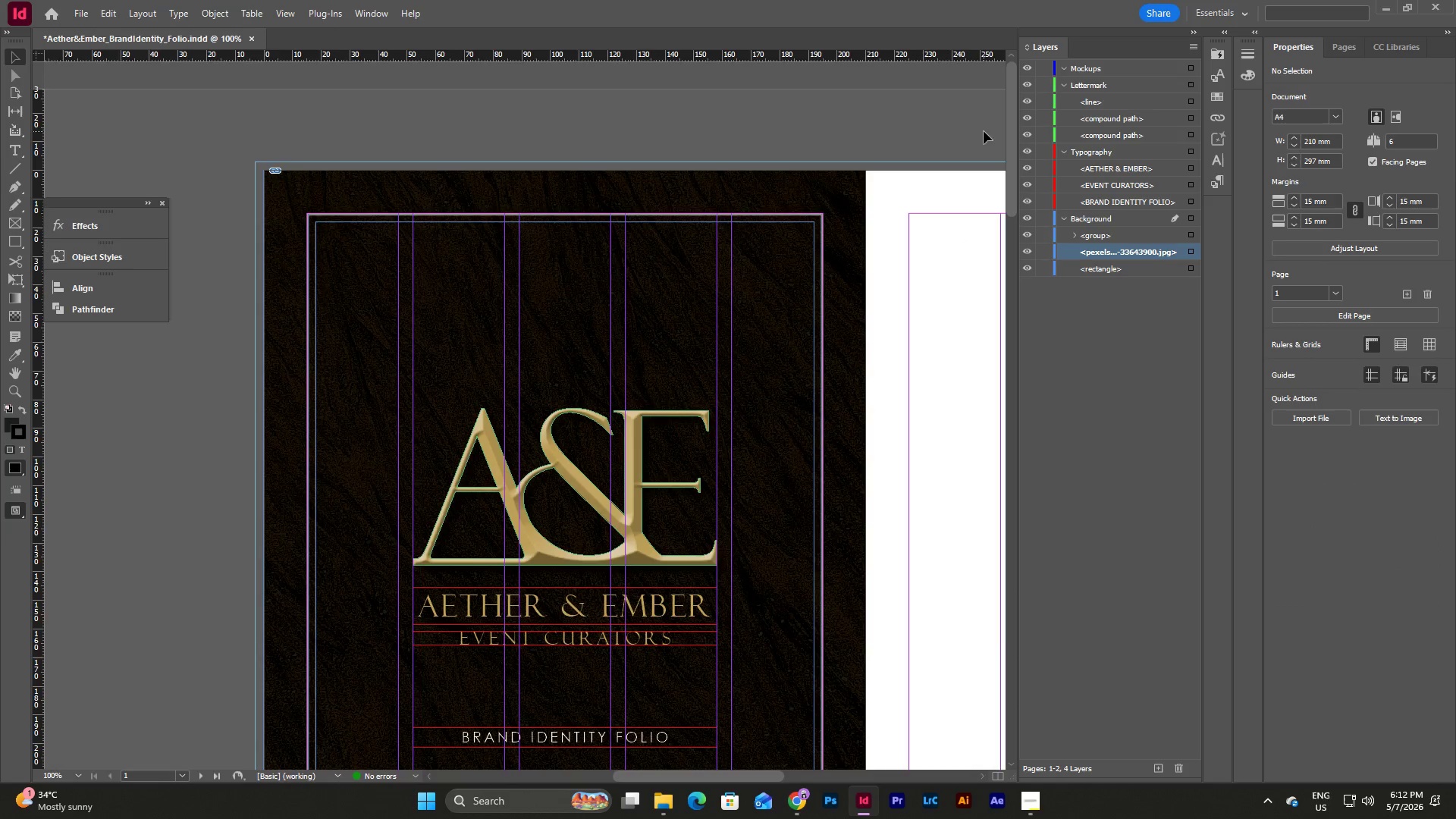 
key(W)
 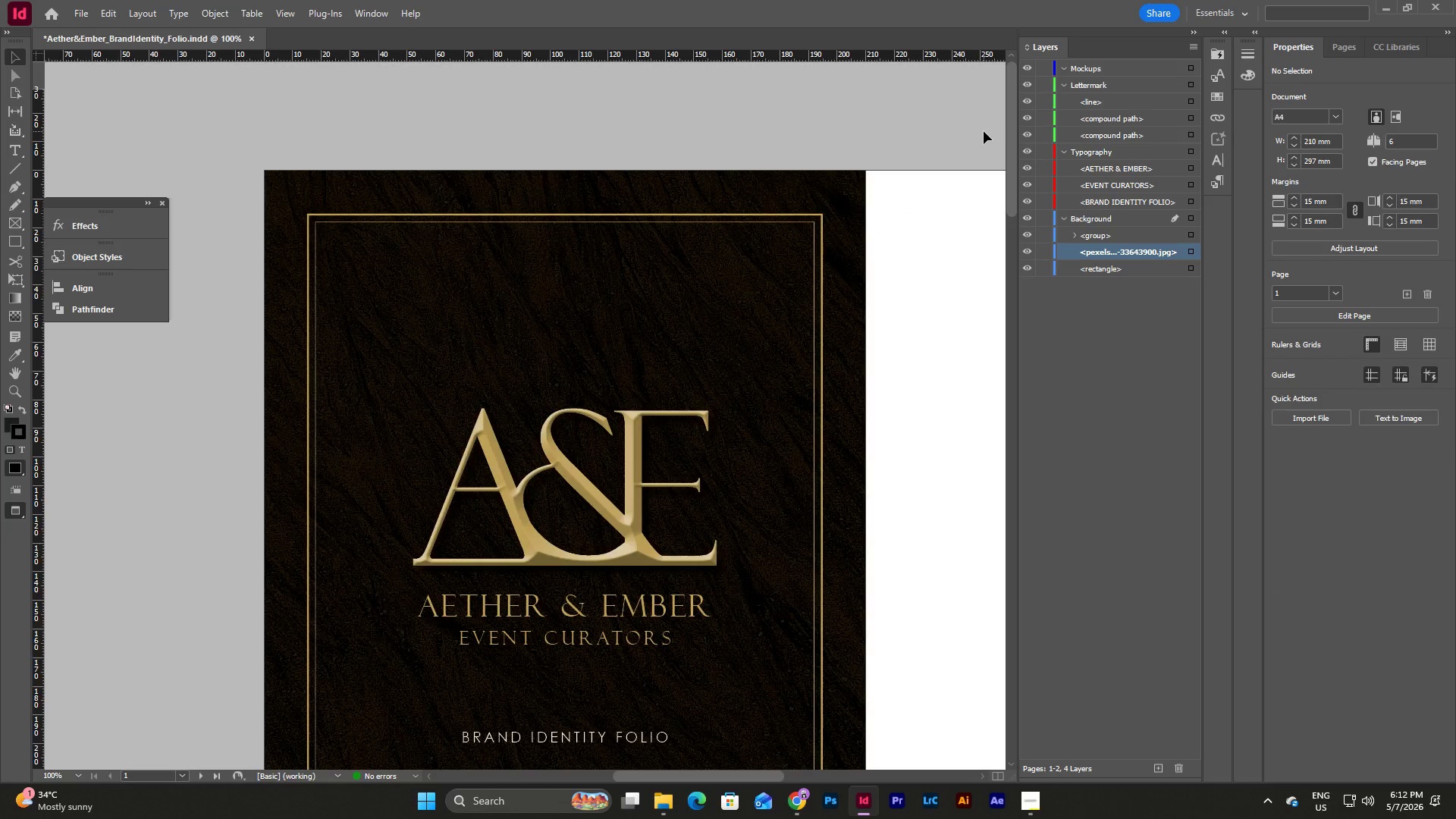 
scroll: coordinate [984, 131], scroll_direction: down, amount: 5.0
 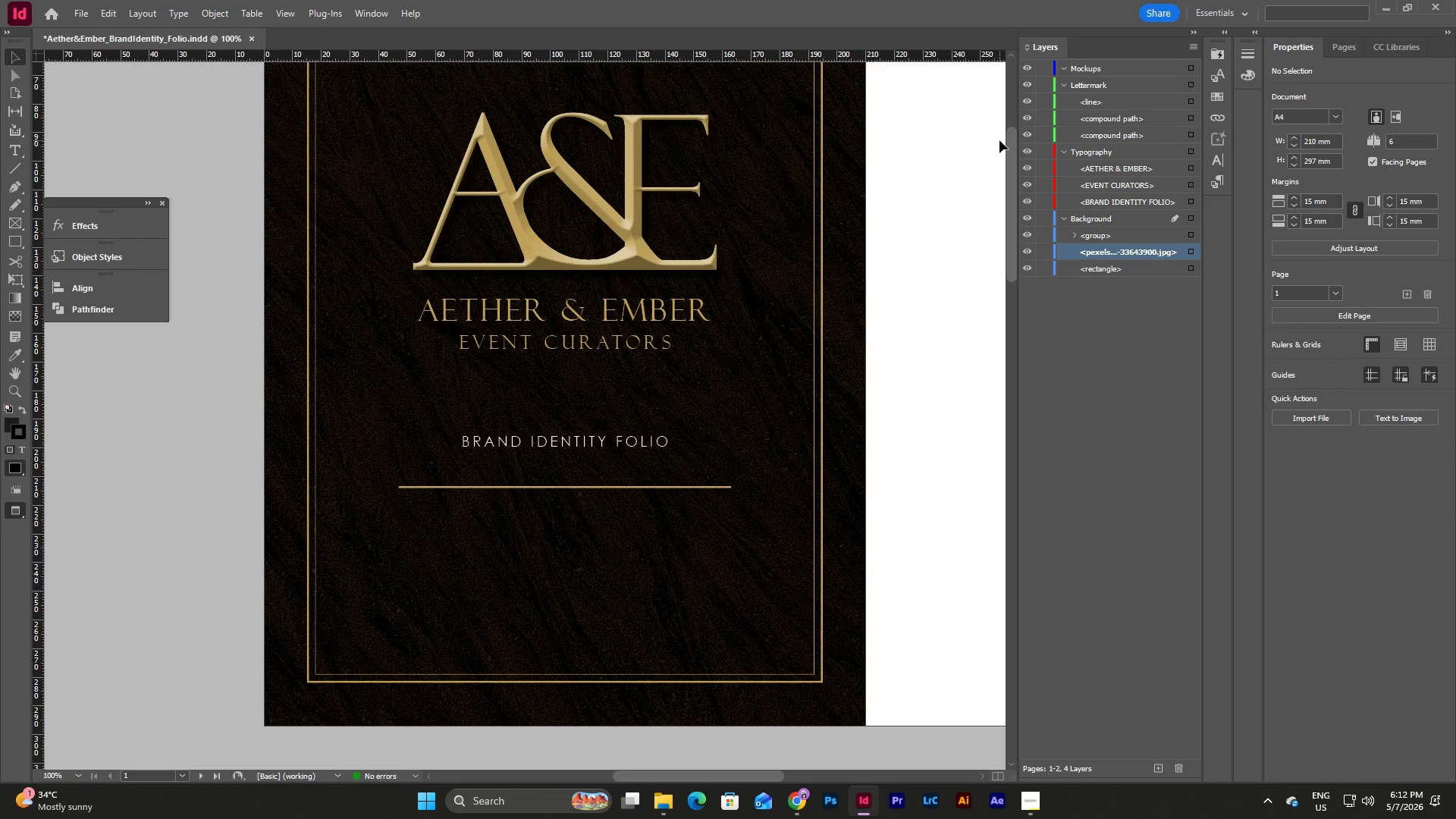 
scroll: coordinate [989, 206], scroll_direction: up, amount: 4.0
 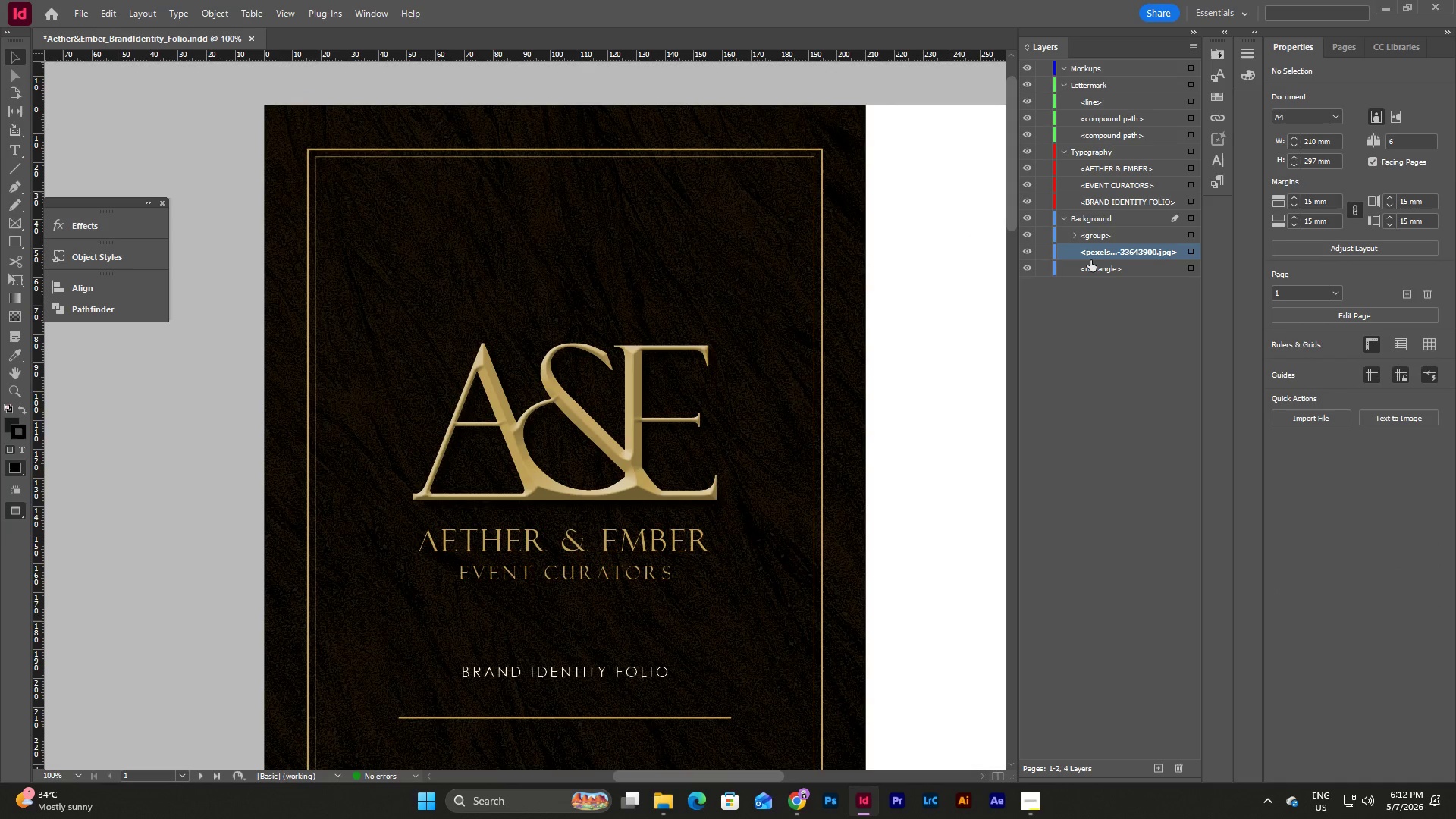 
left_click([1051, 211])
 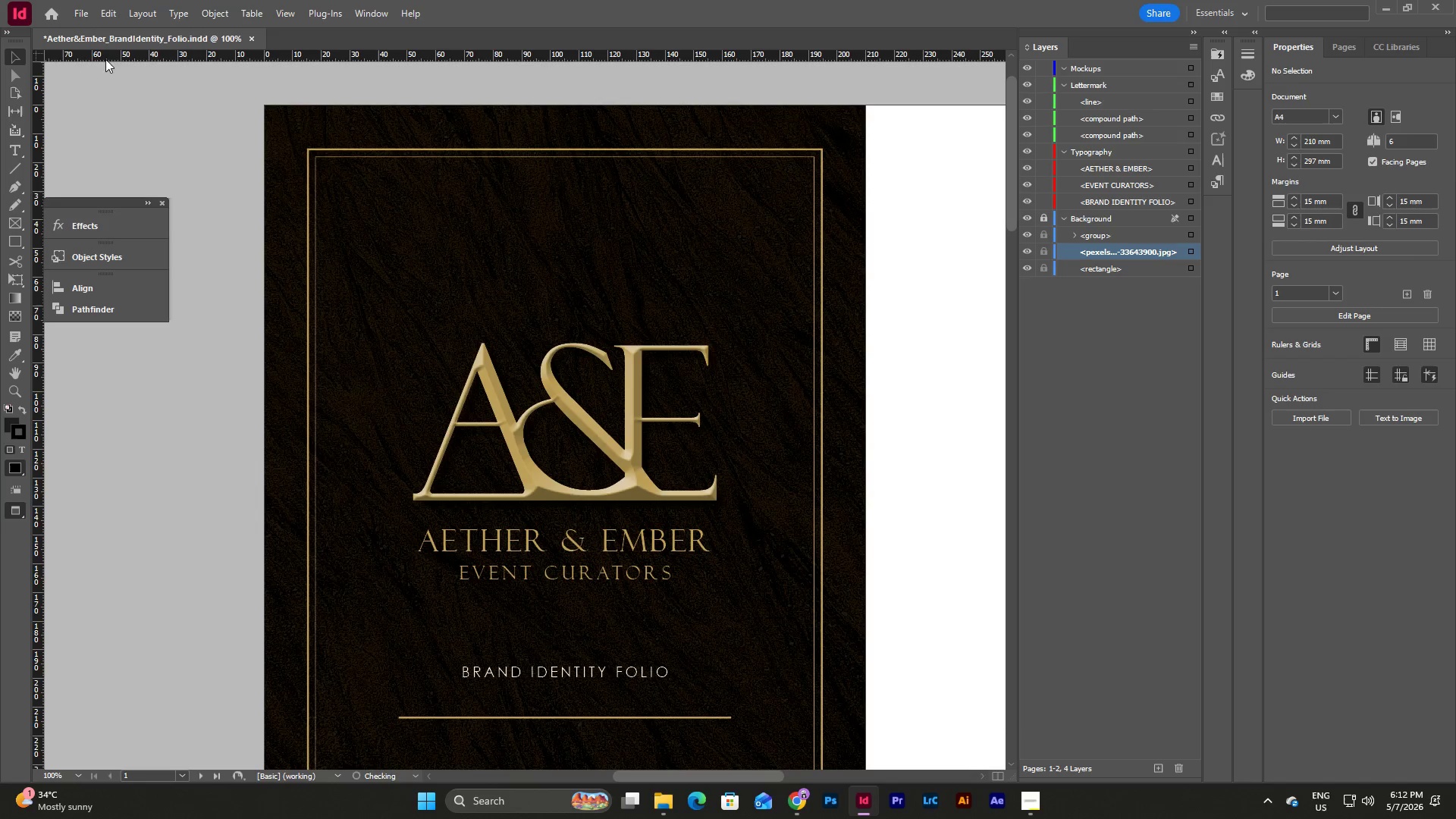 
left_click([77, 7])
 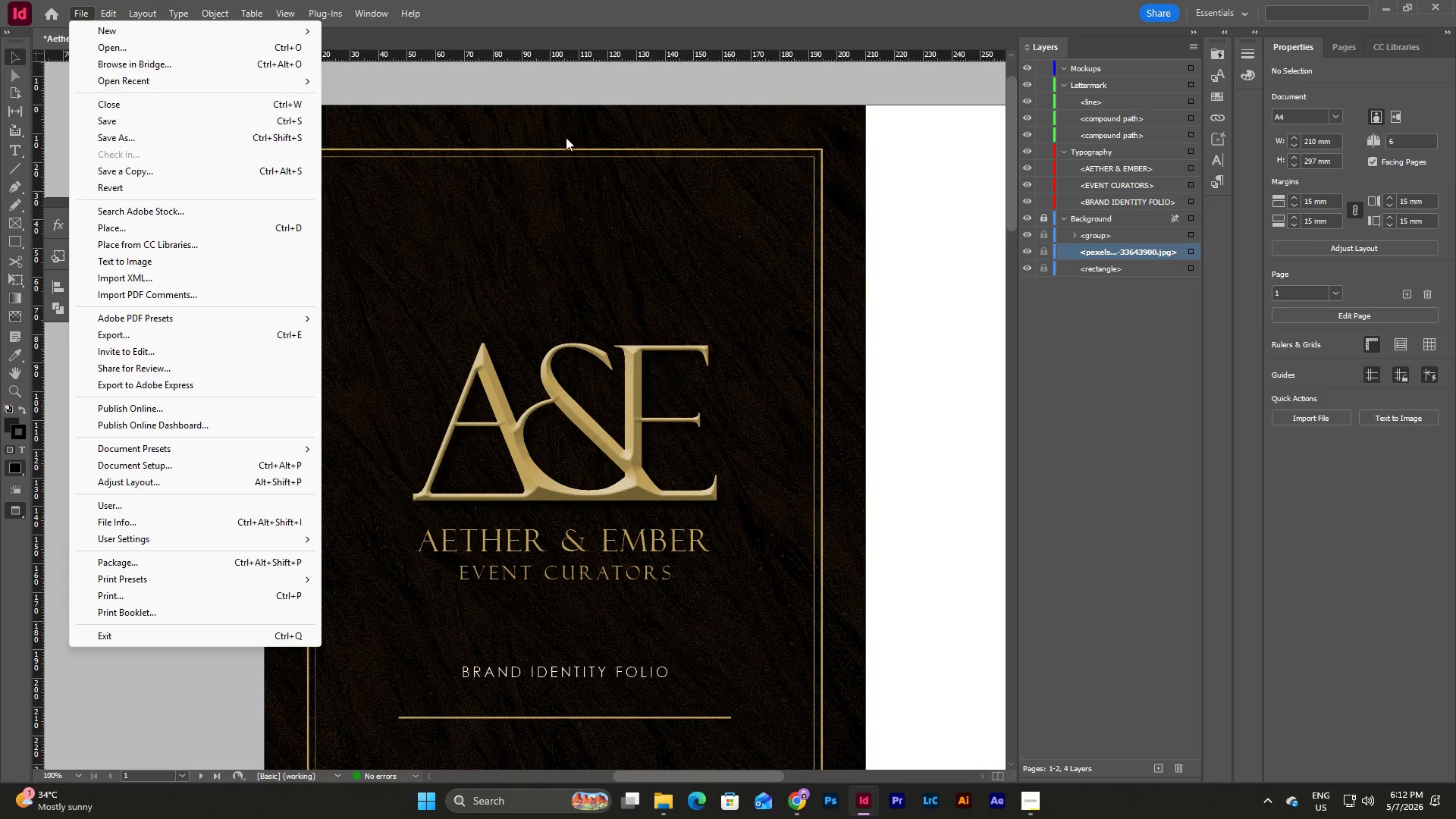 
left_click([655, 74])